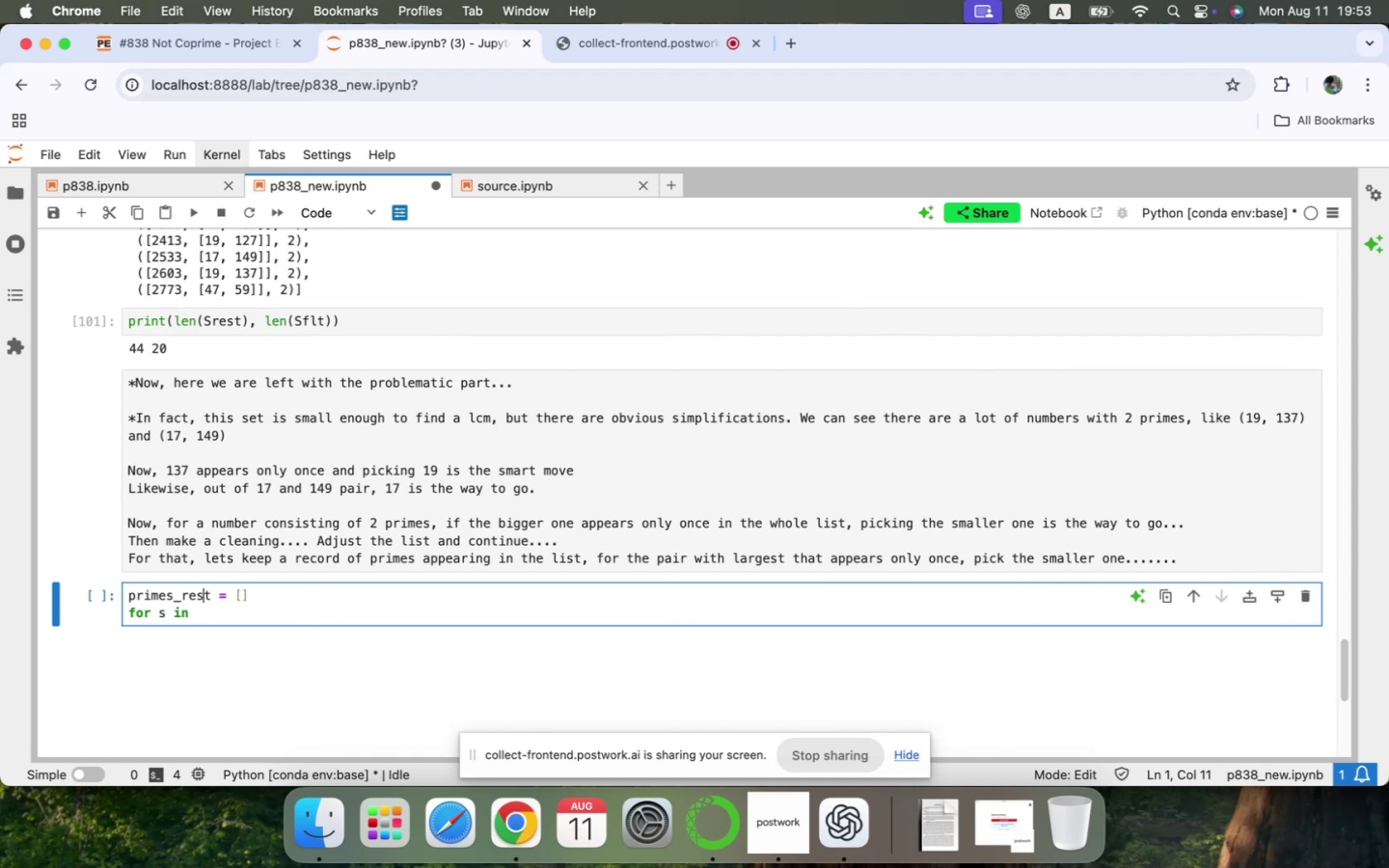 
key(Backspace)
key(Backspace)
key(Backspace)
type(flt)
 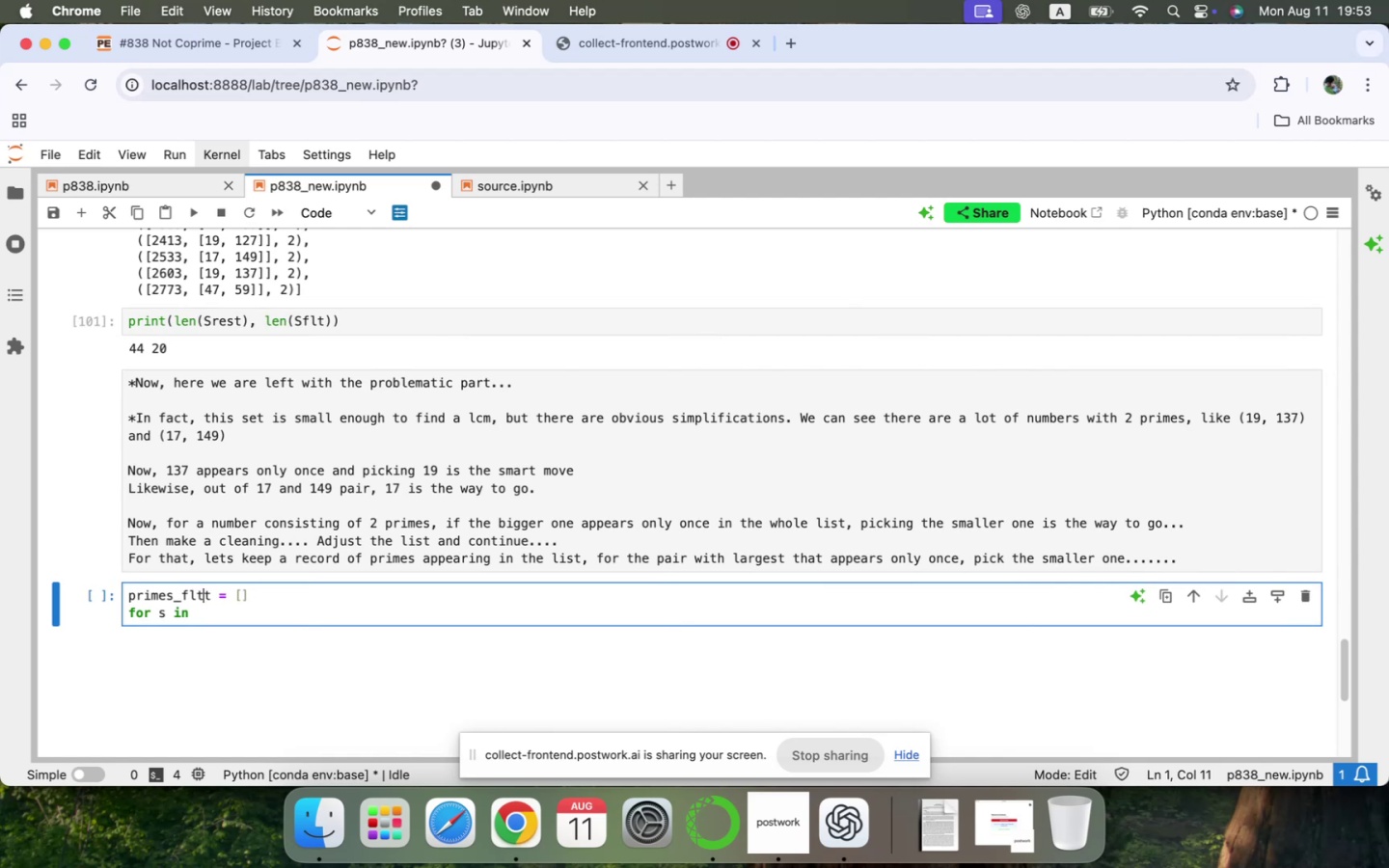 
key(ArrowDown)
 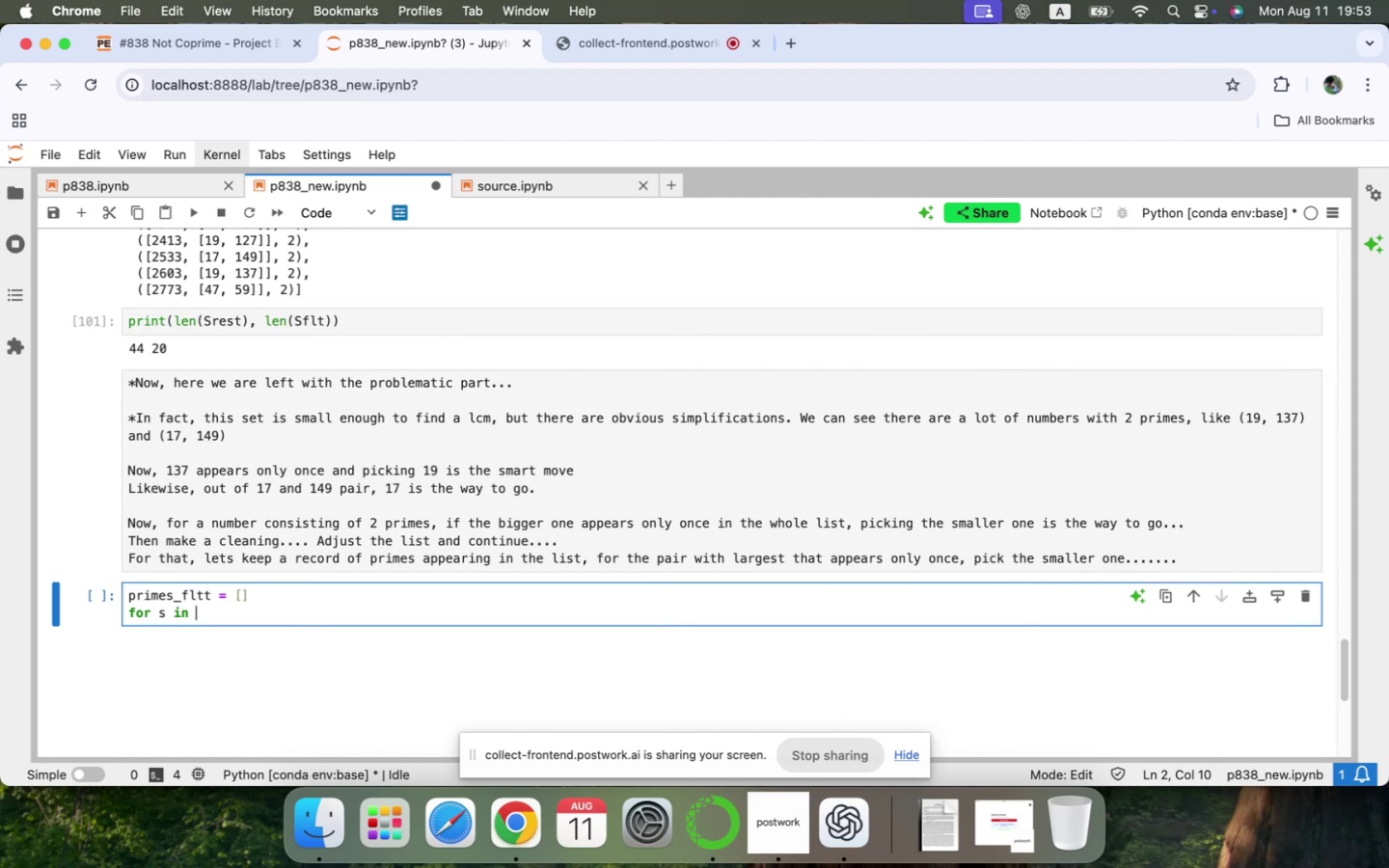 
type(Sflt:)
 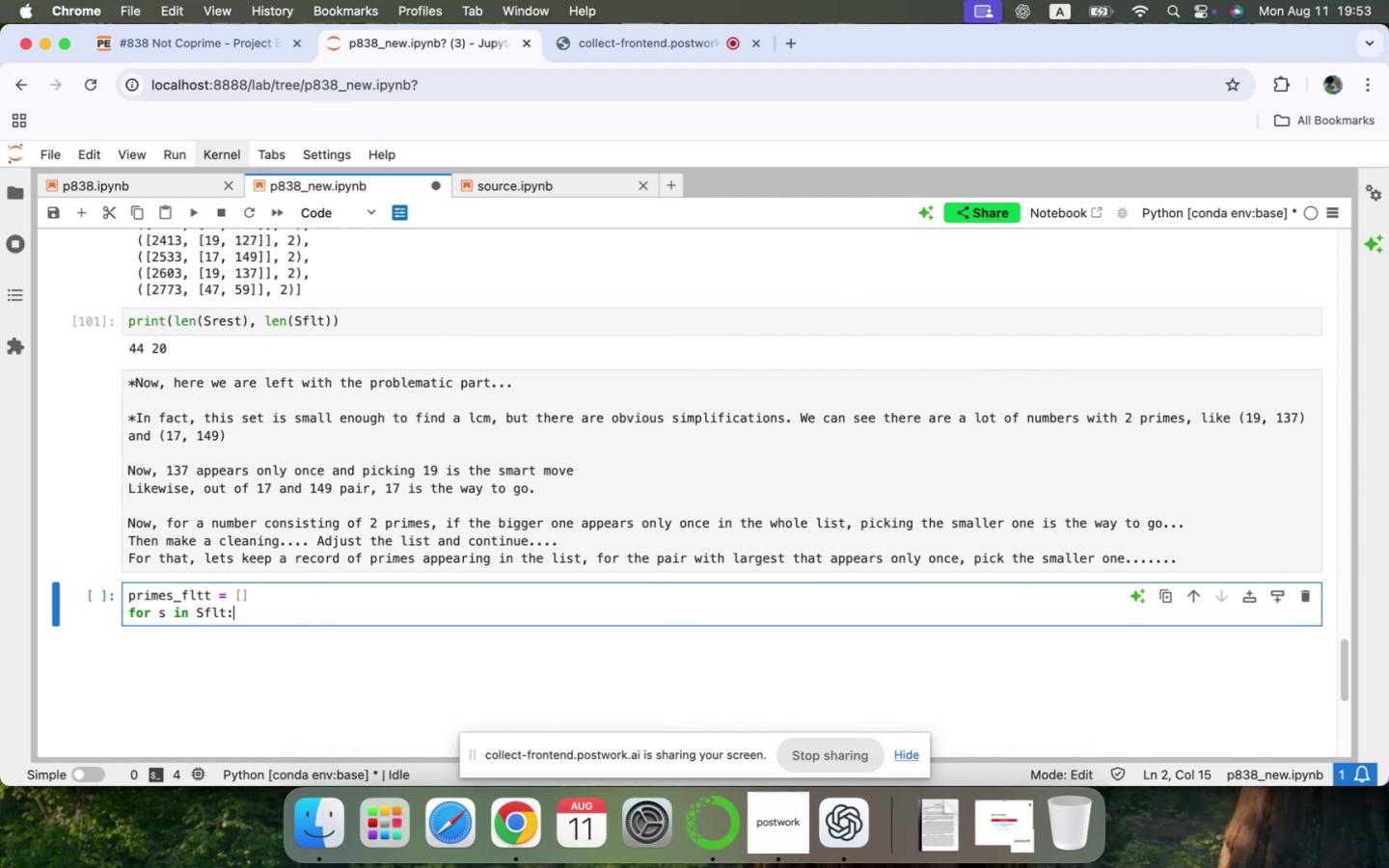 
key(Enter)
 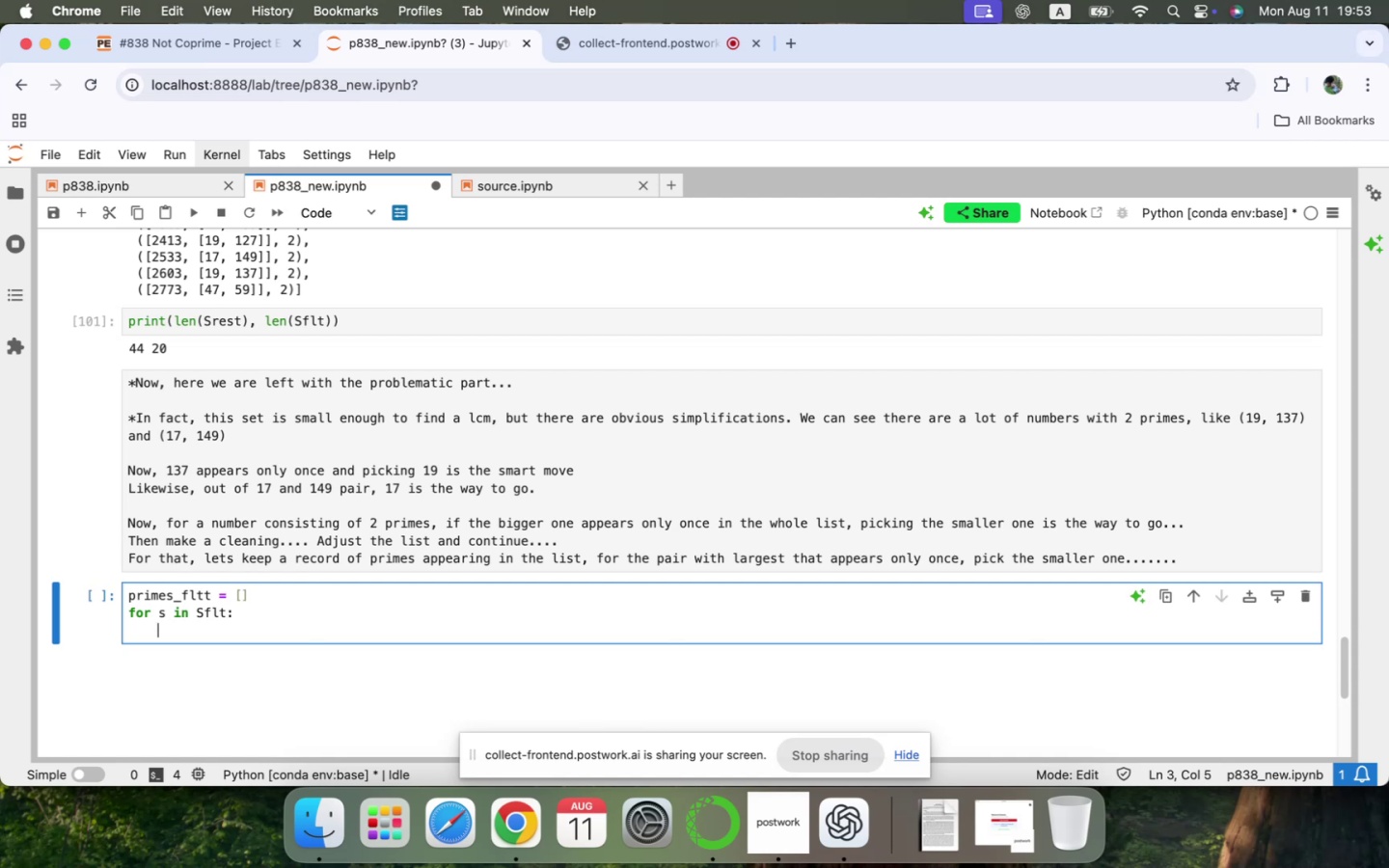 
wait(11.3)
 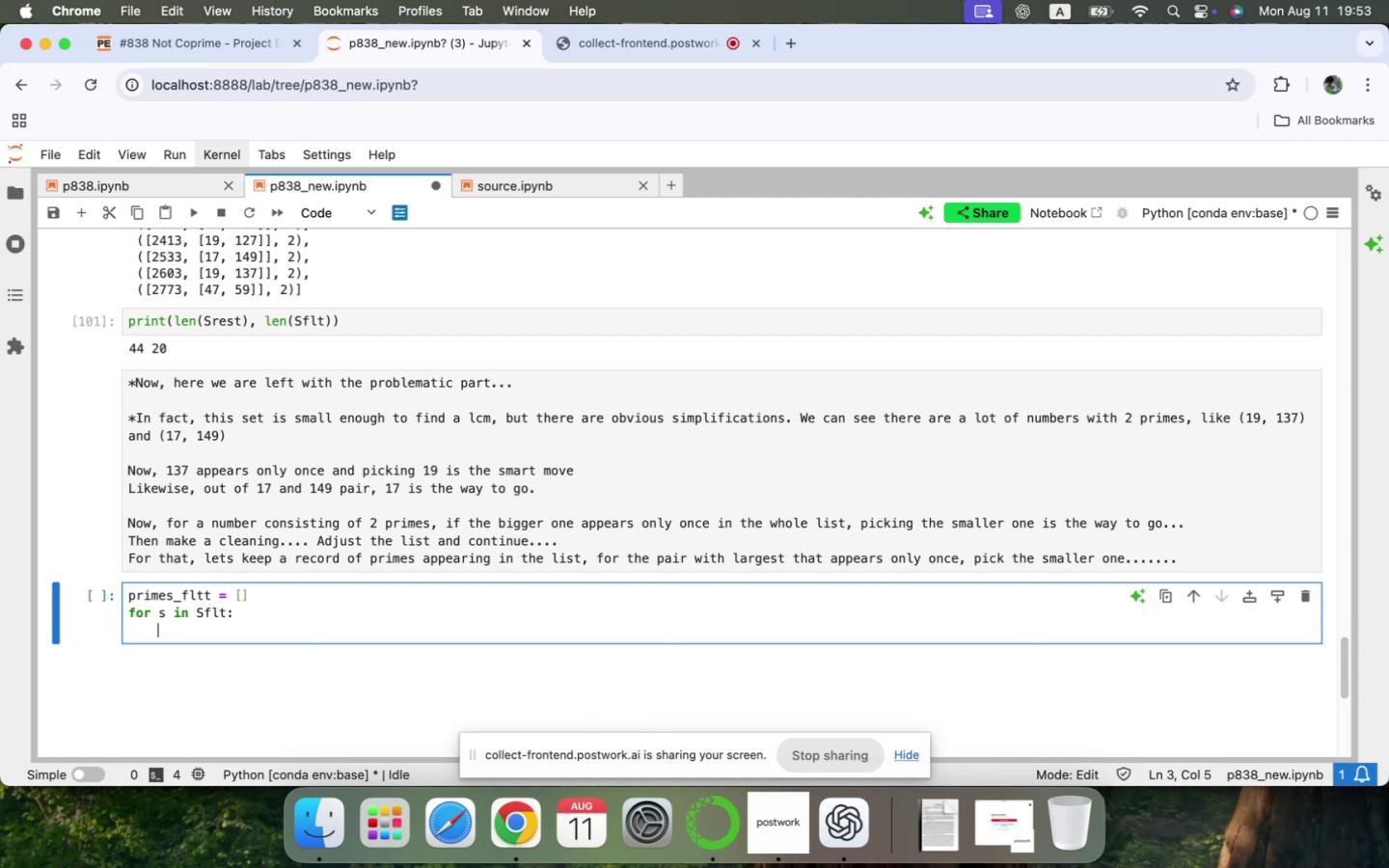 
left_click([286, 598])
 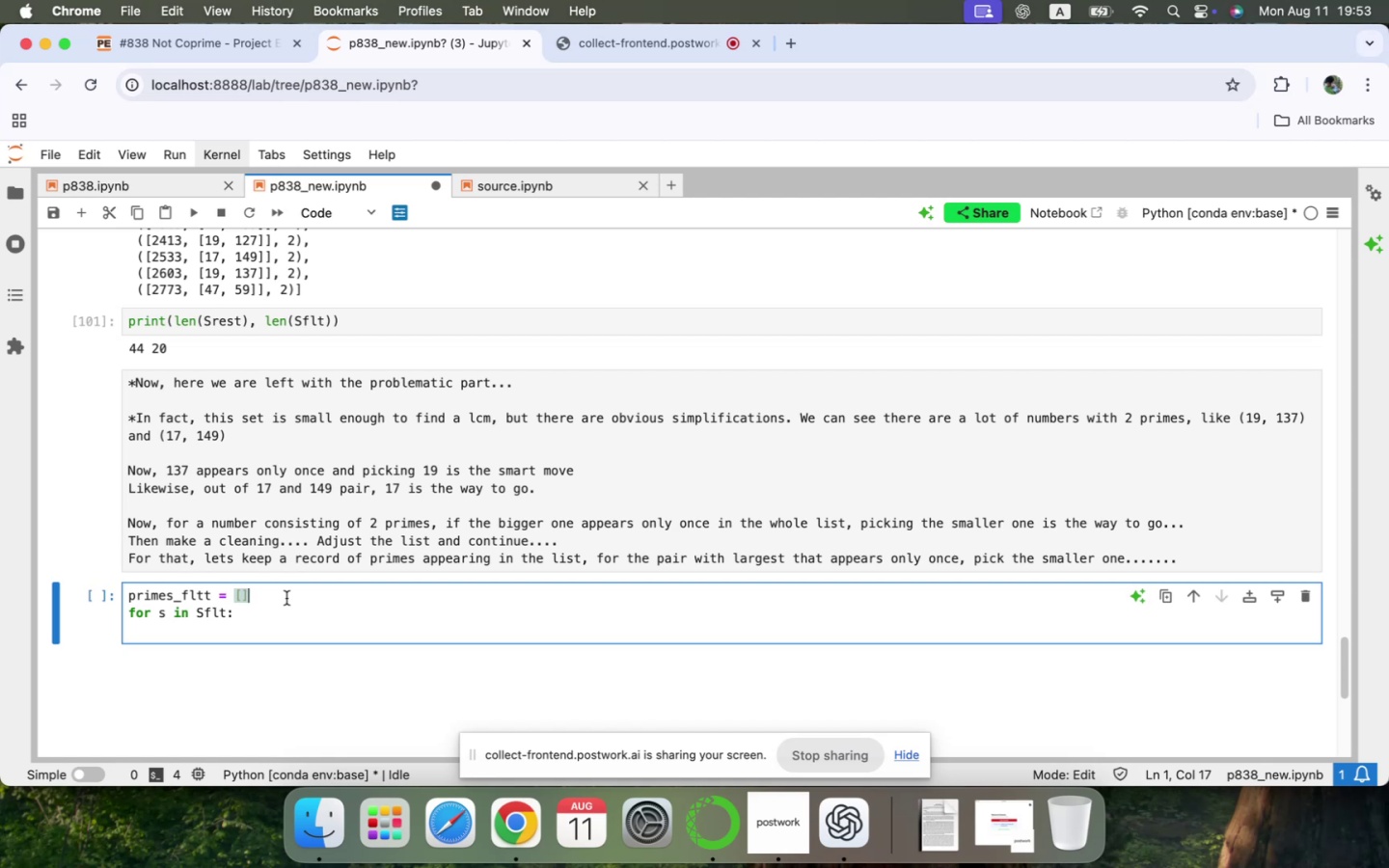 
key(Enter)
 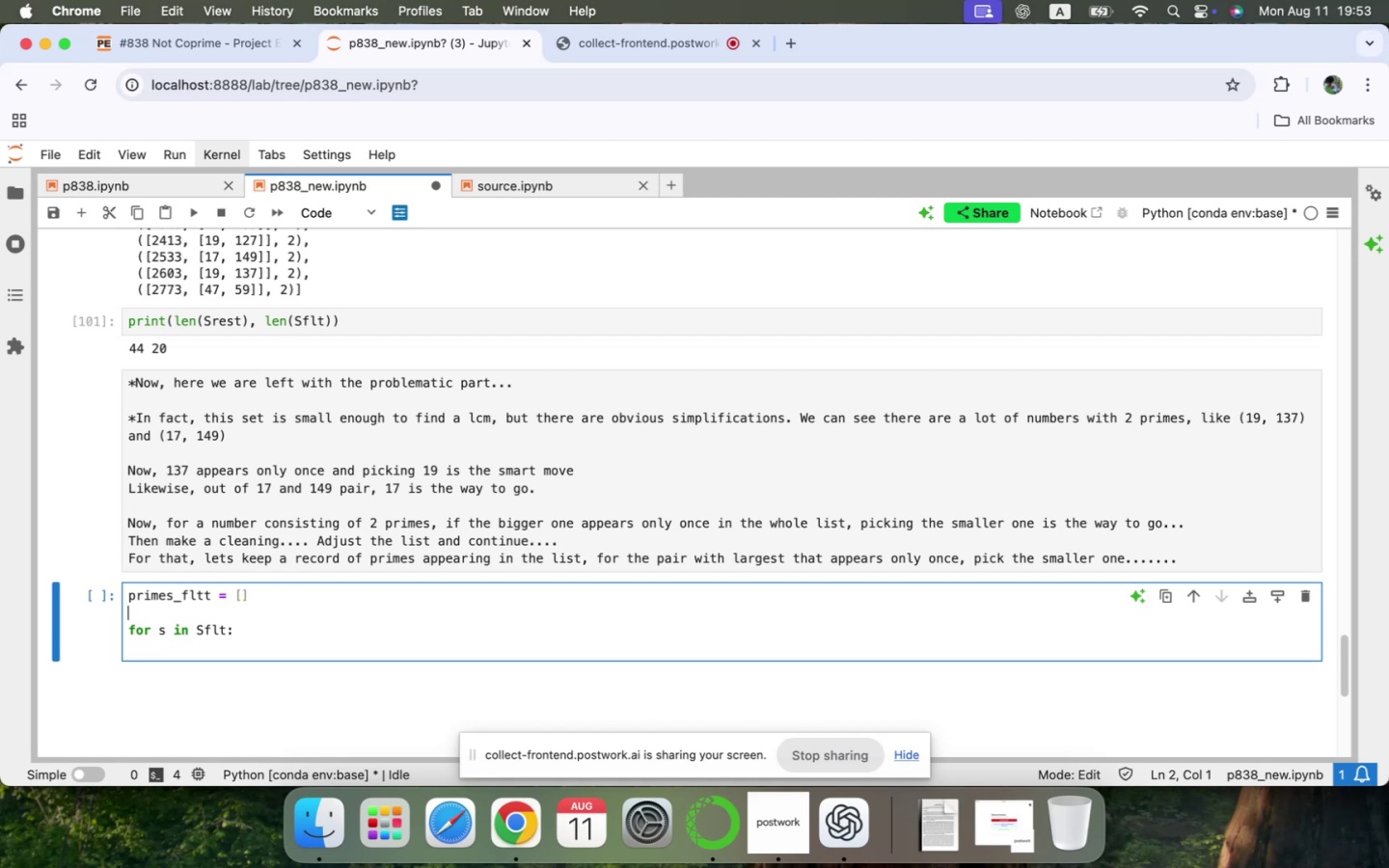 
type(Sfirst=[])
 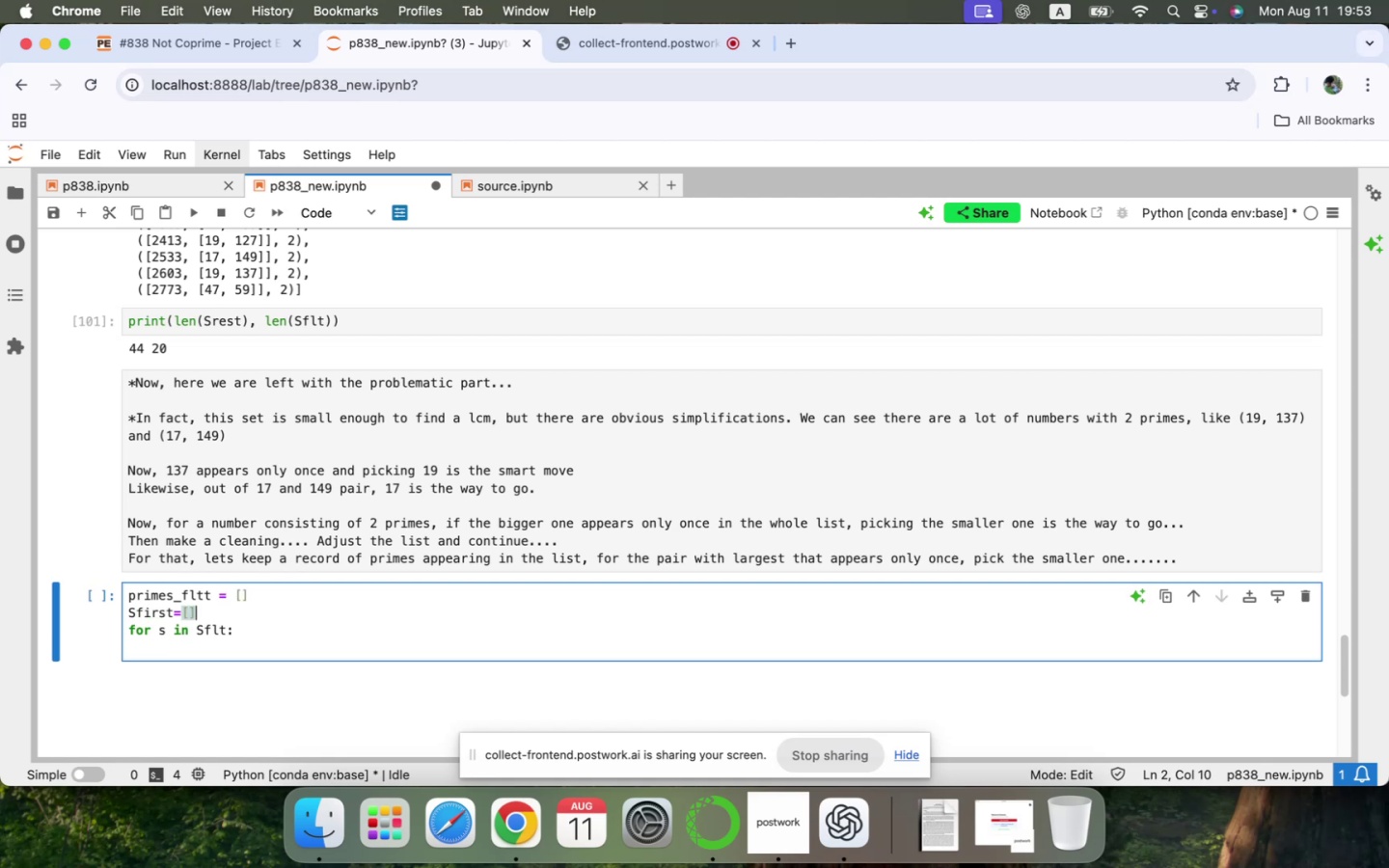 
key(Enter)
 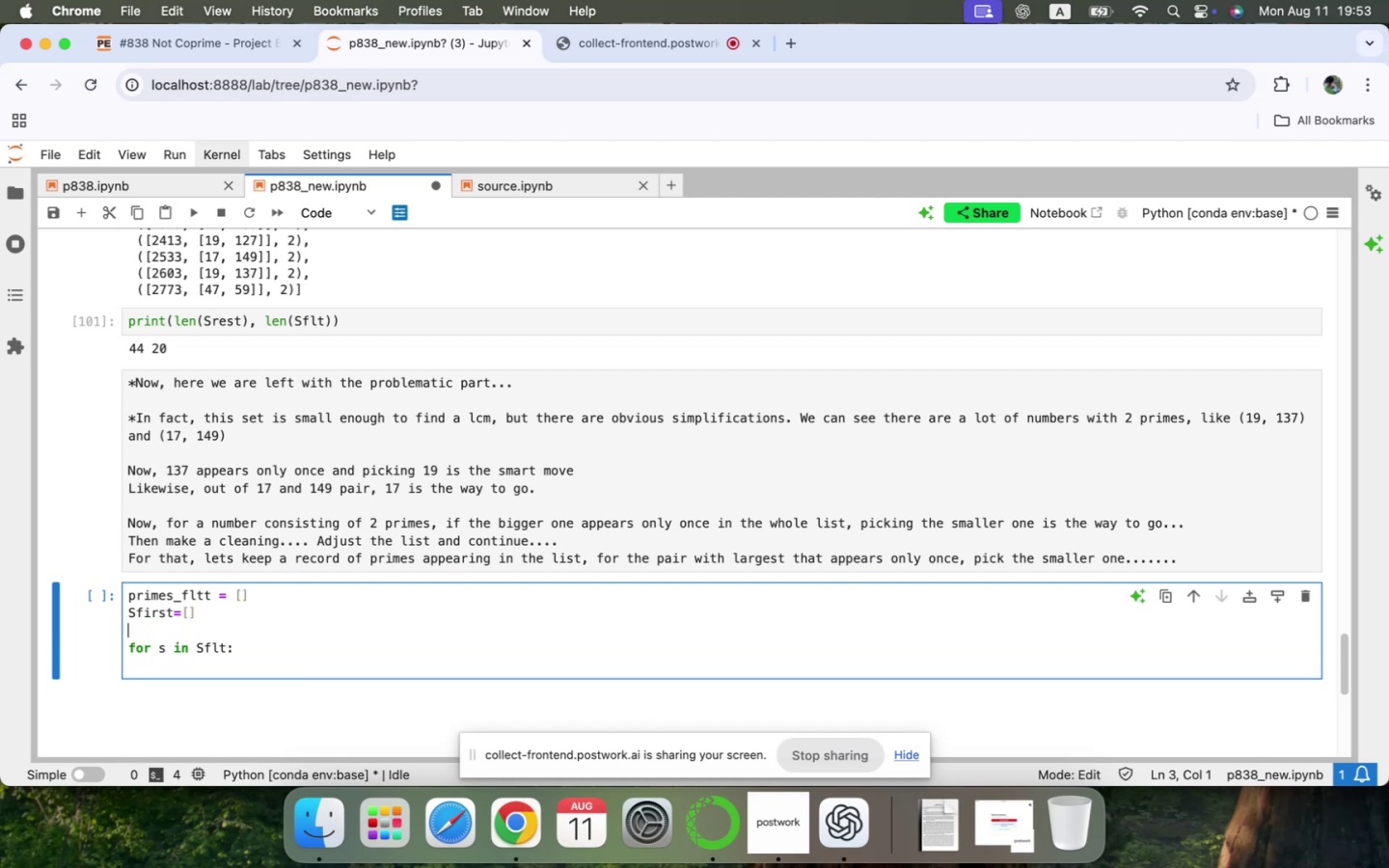 
type(Slast=[])
 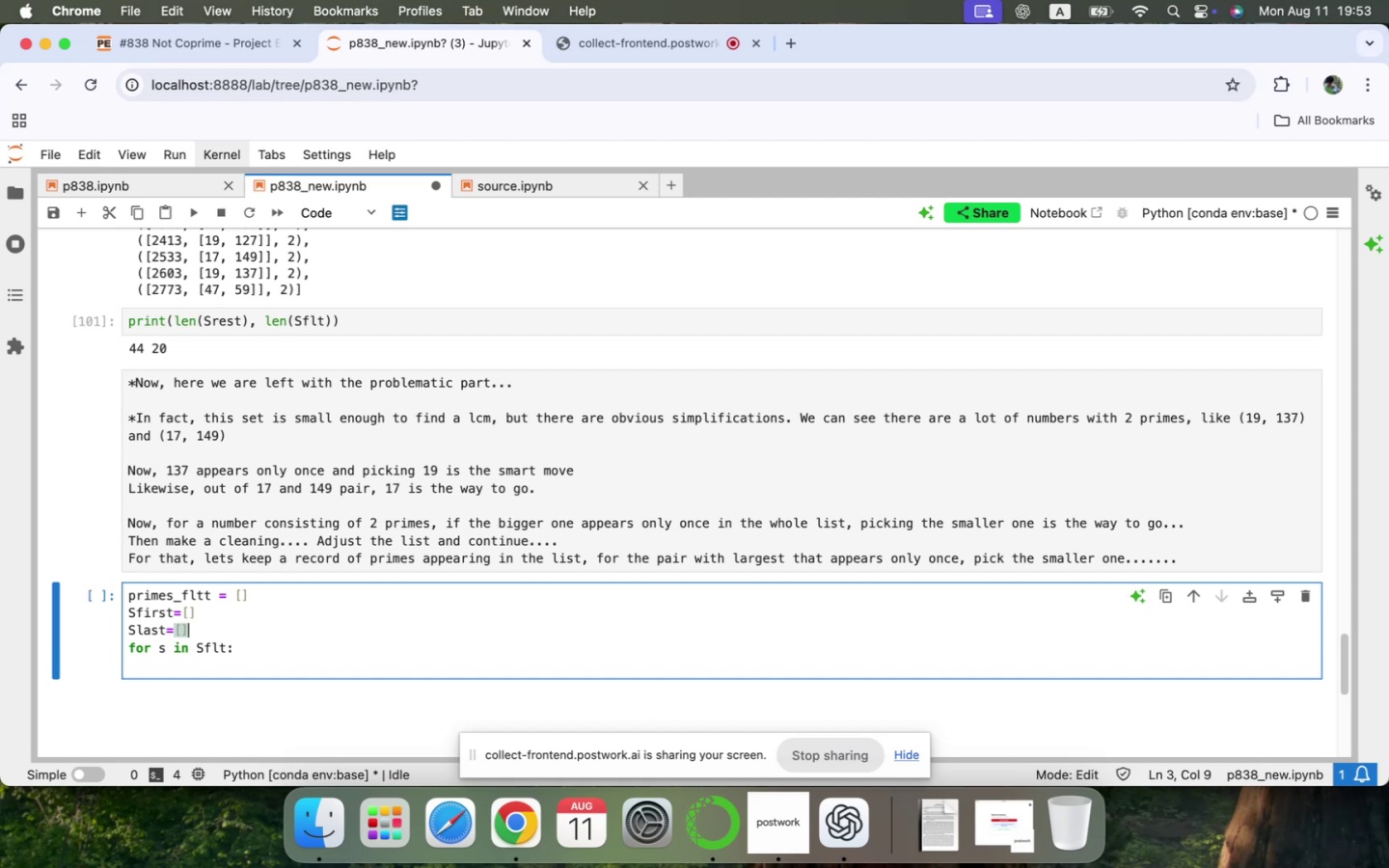 
key(ArrowDown)
 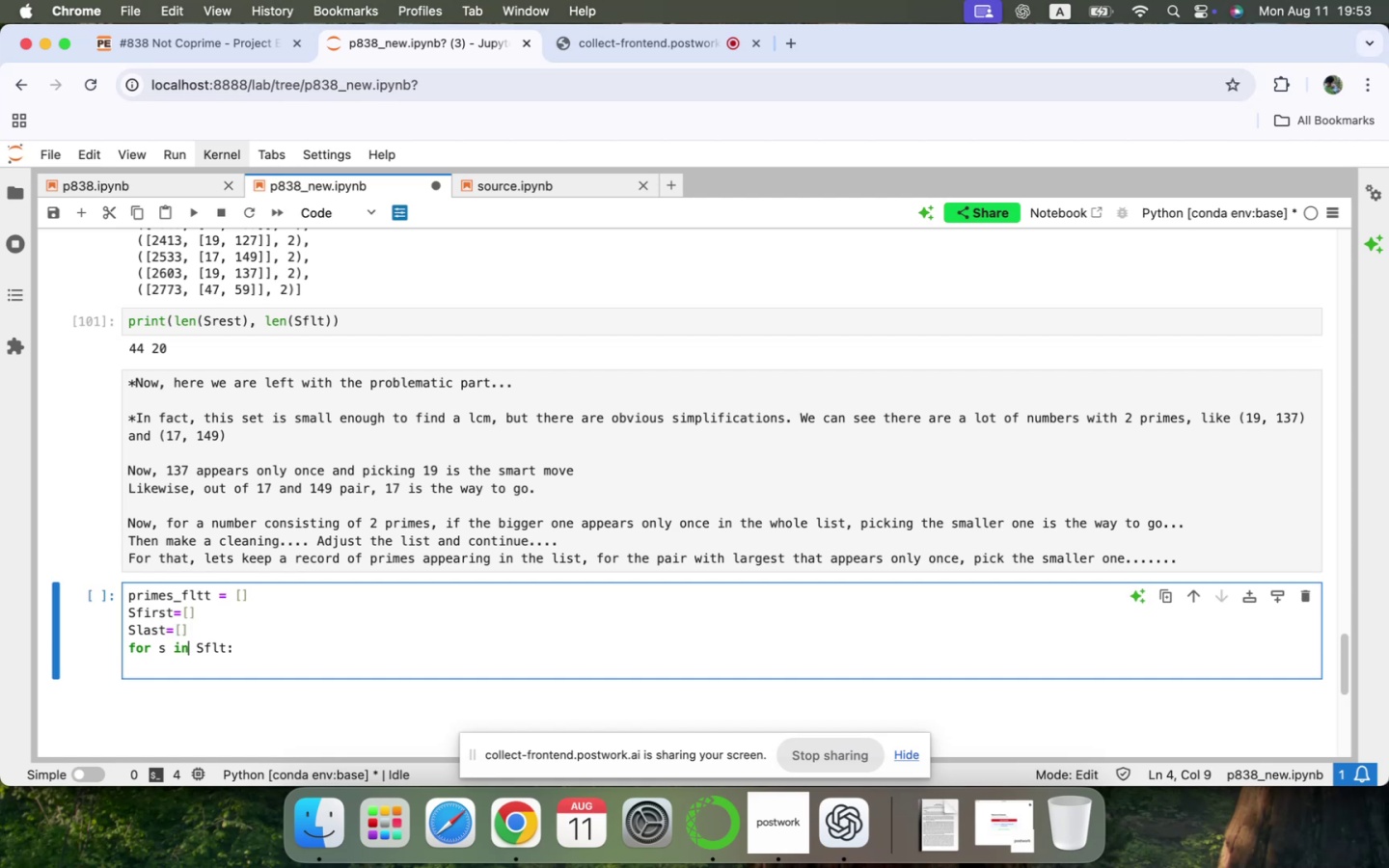 
key(ArrowDown)
 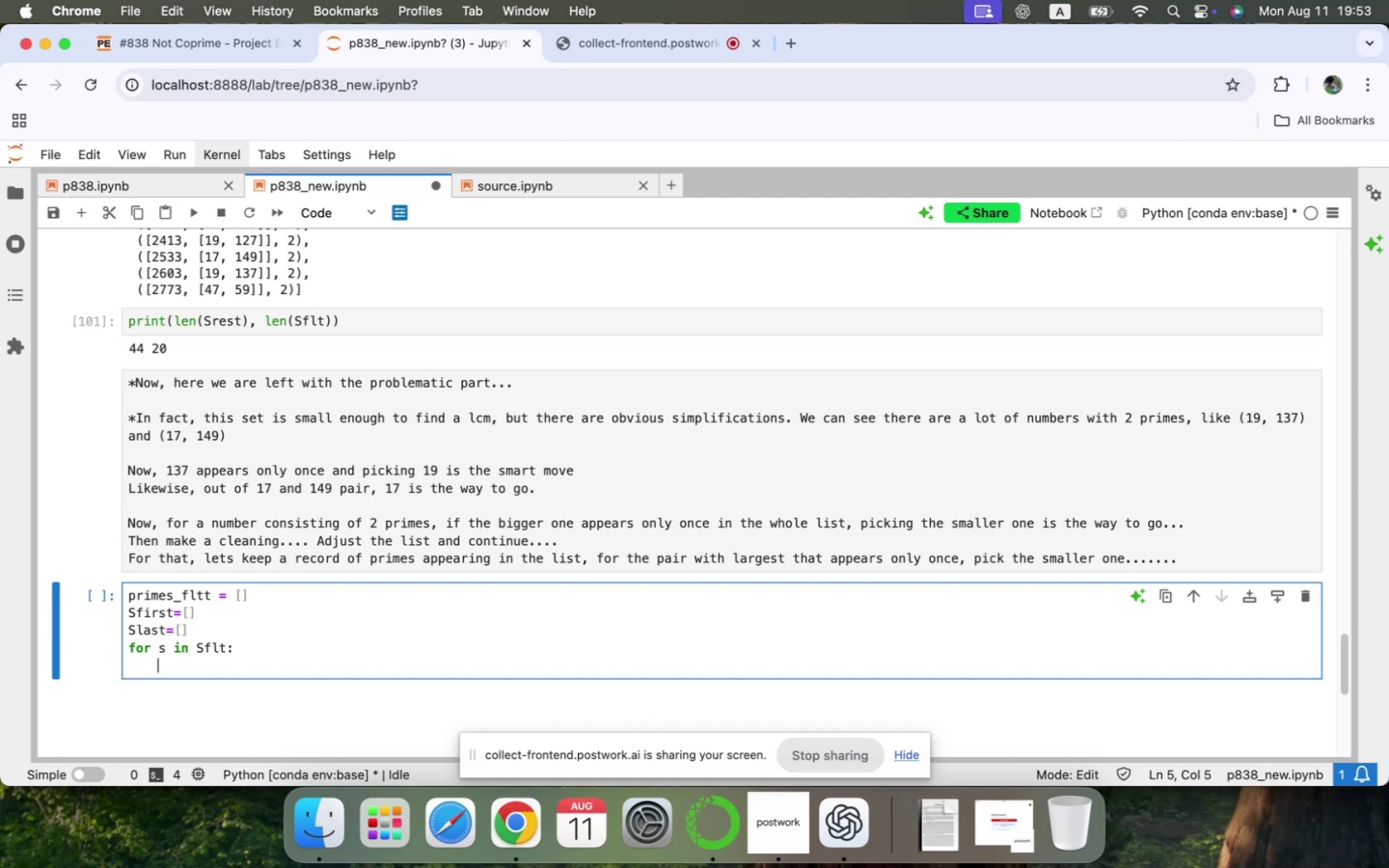 
key(Backspace)
 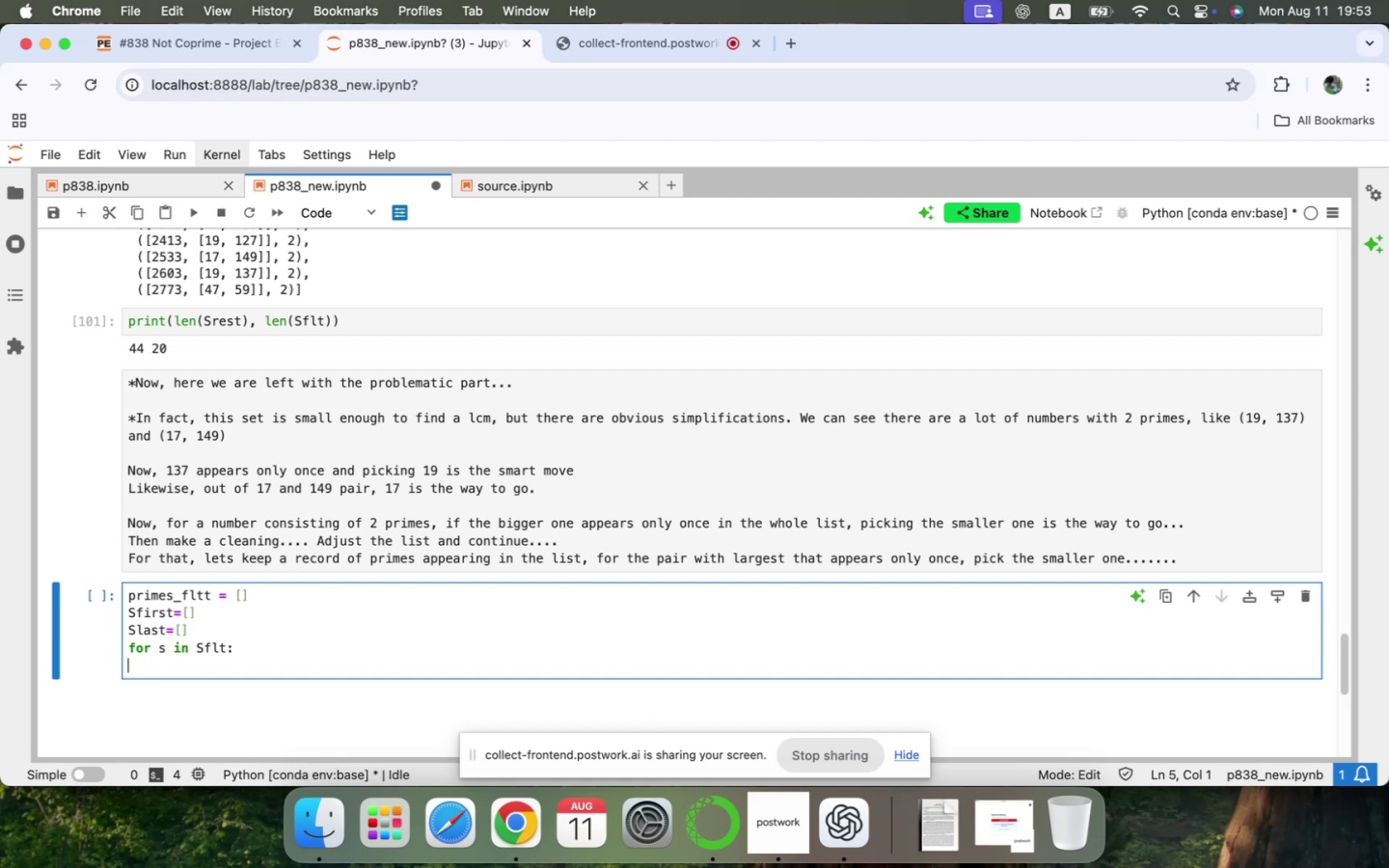 
key(Backspace)
 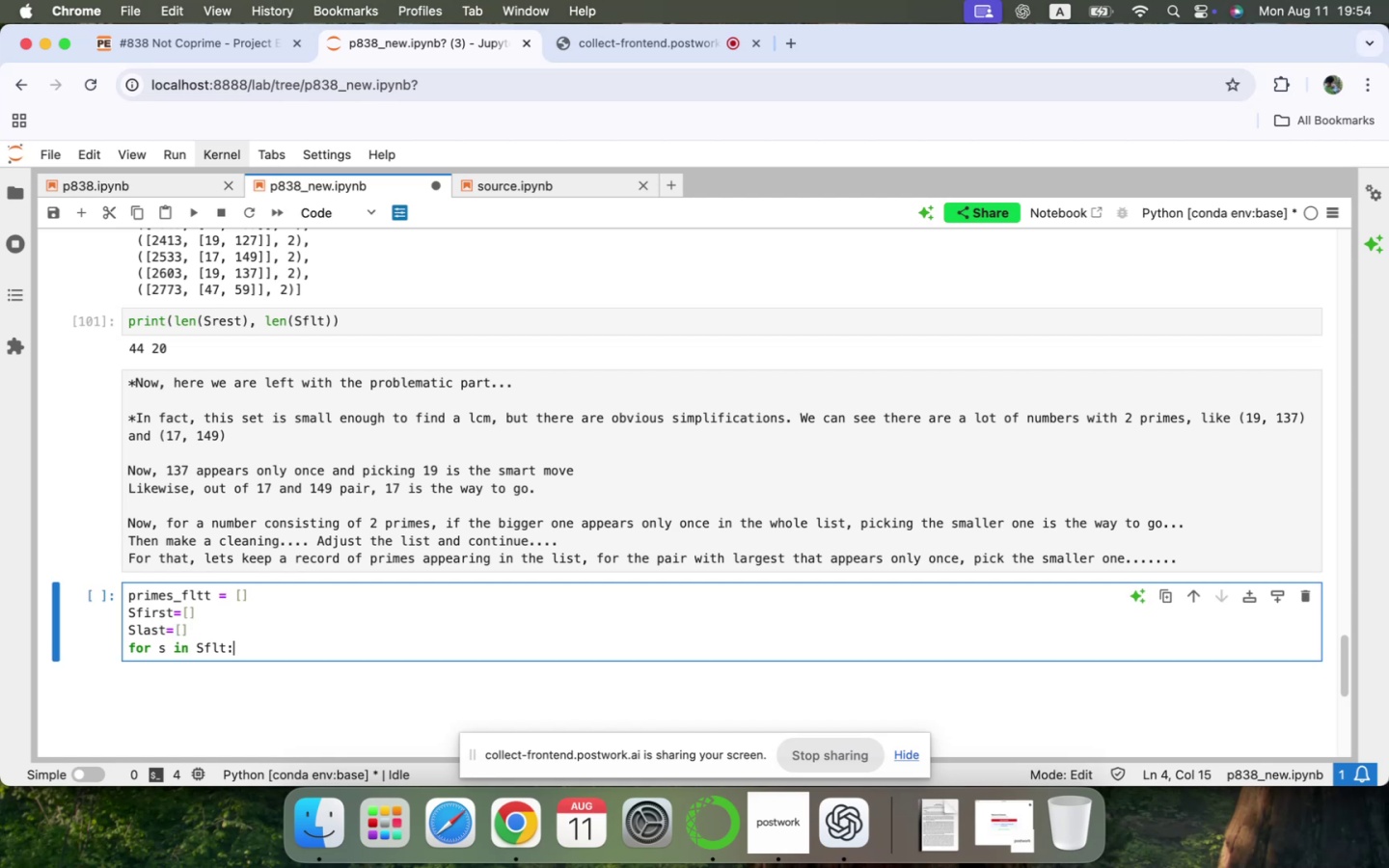 
key(Enter)
 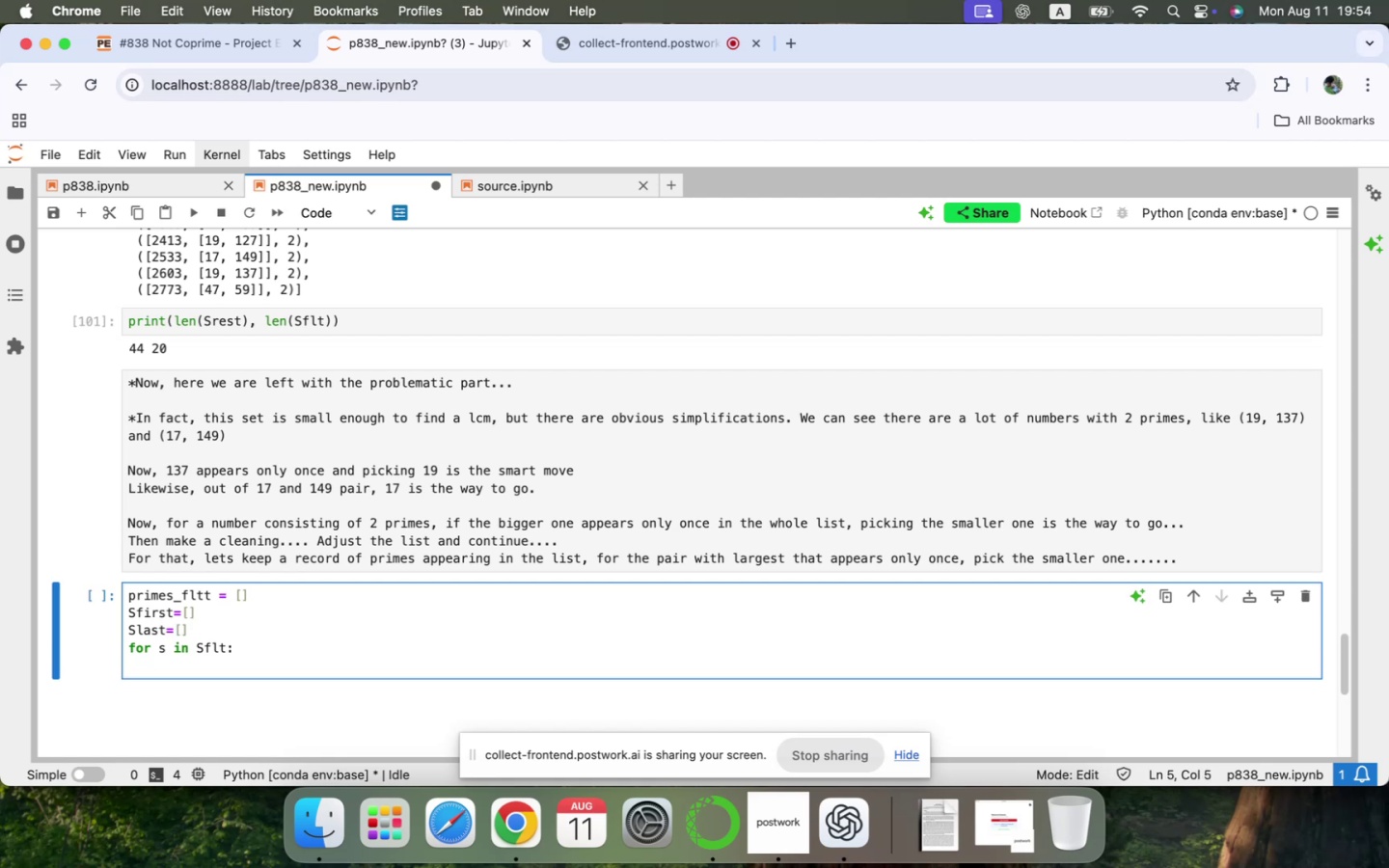 
key(ArrowUp)
 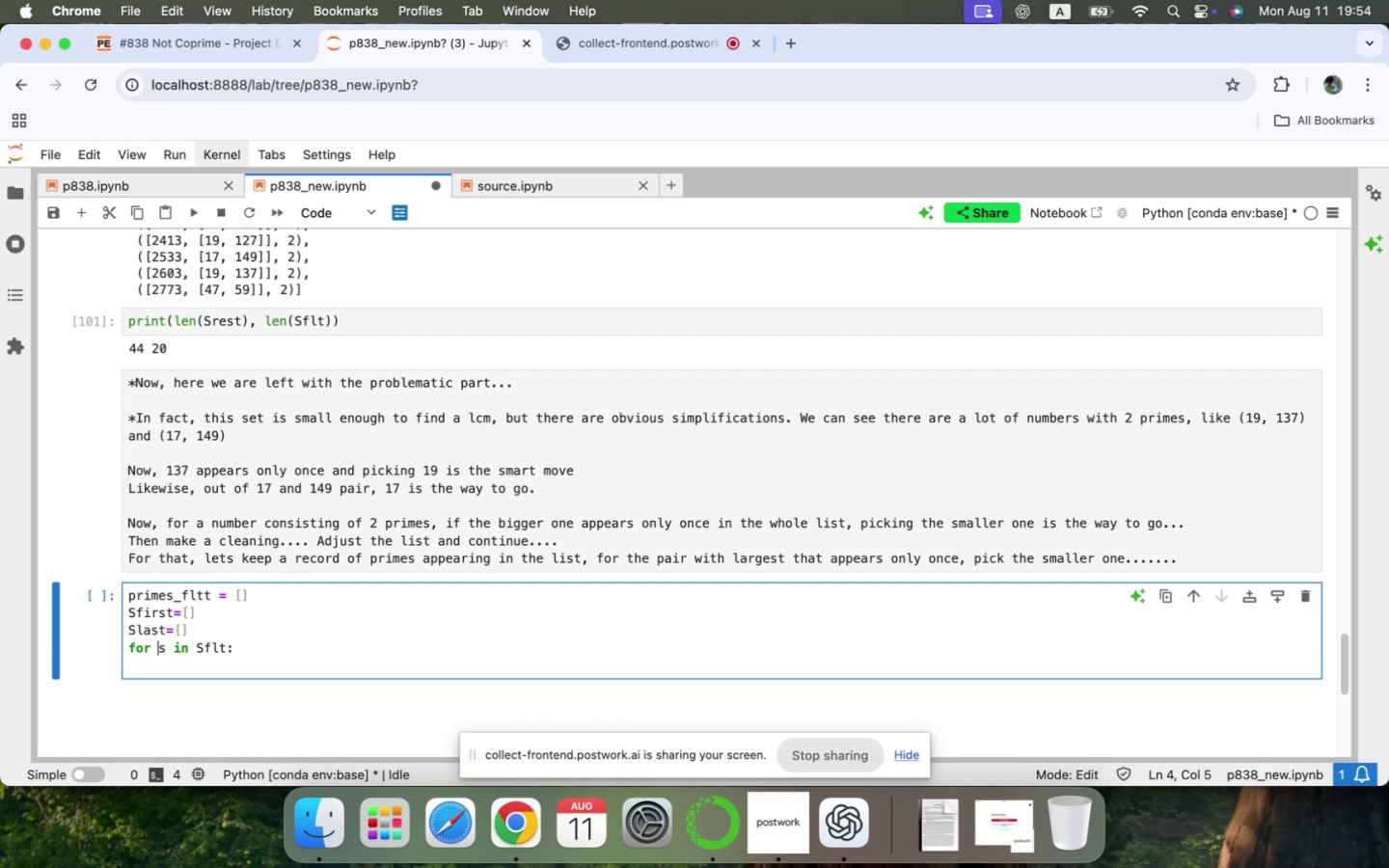 
key(ArrowUp)
 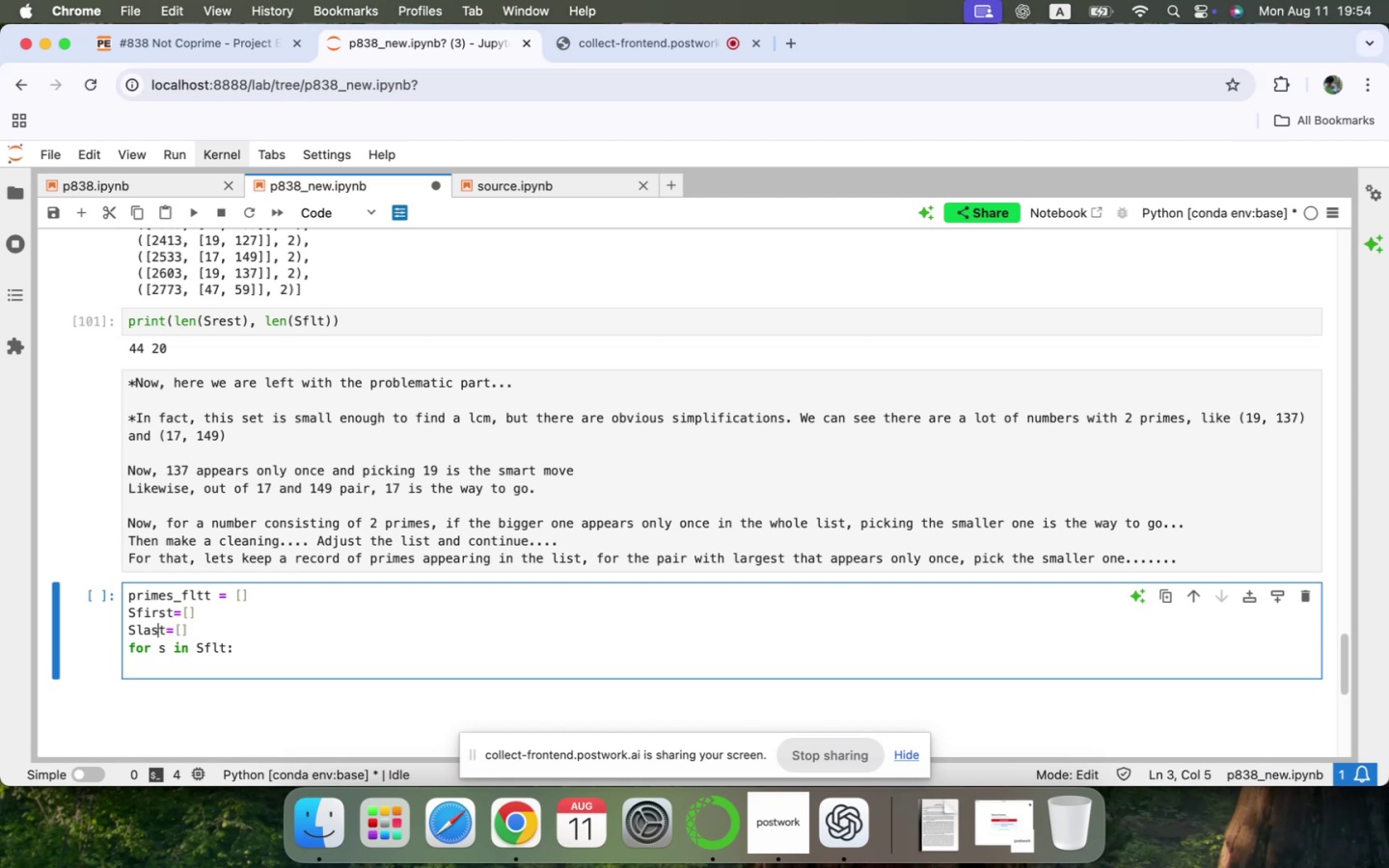 
key(ArrowRight)
 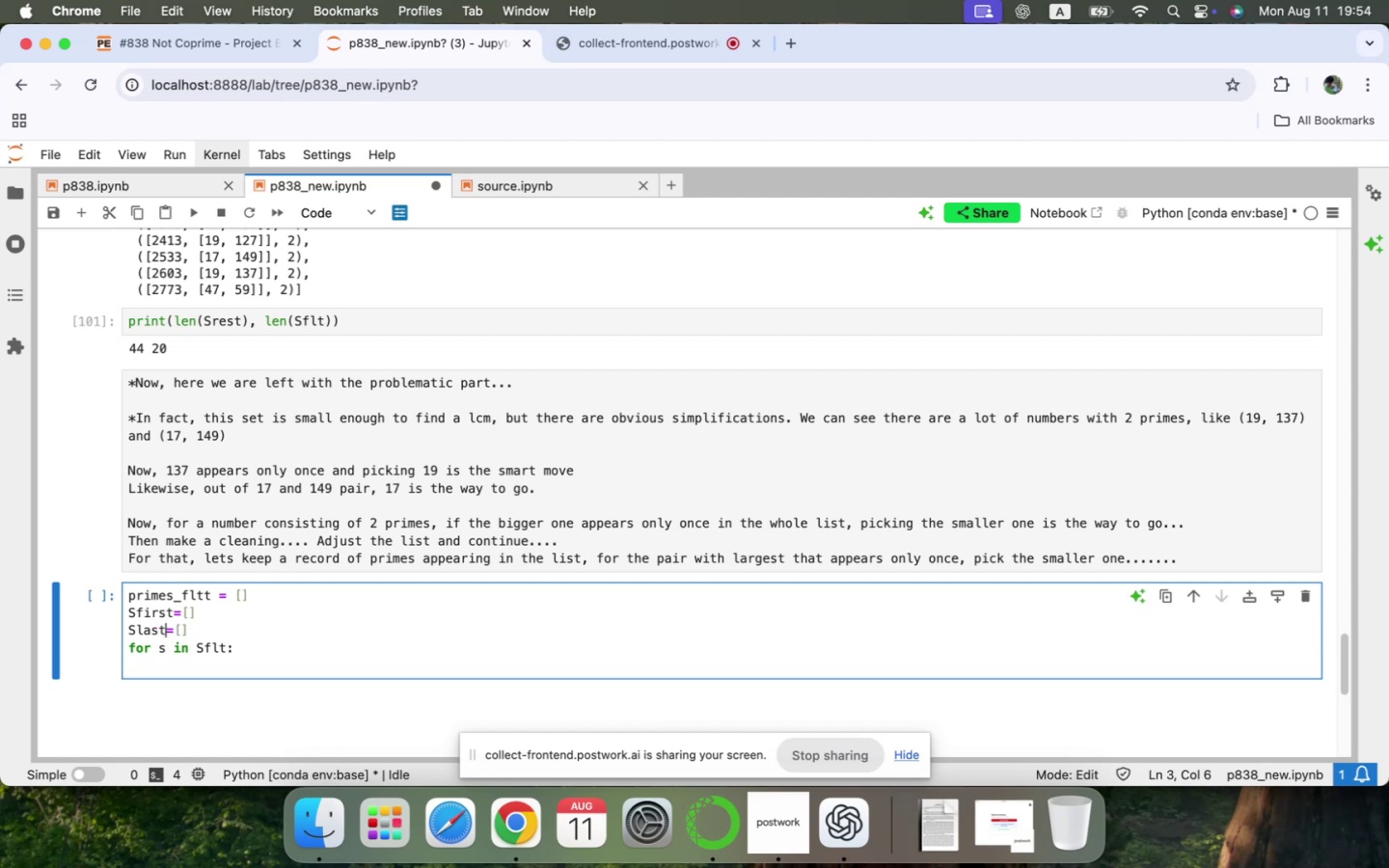 
key(ArrowRight)
 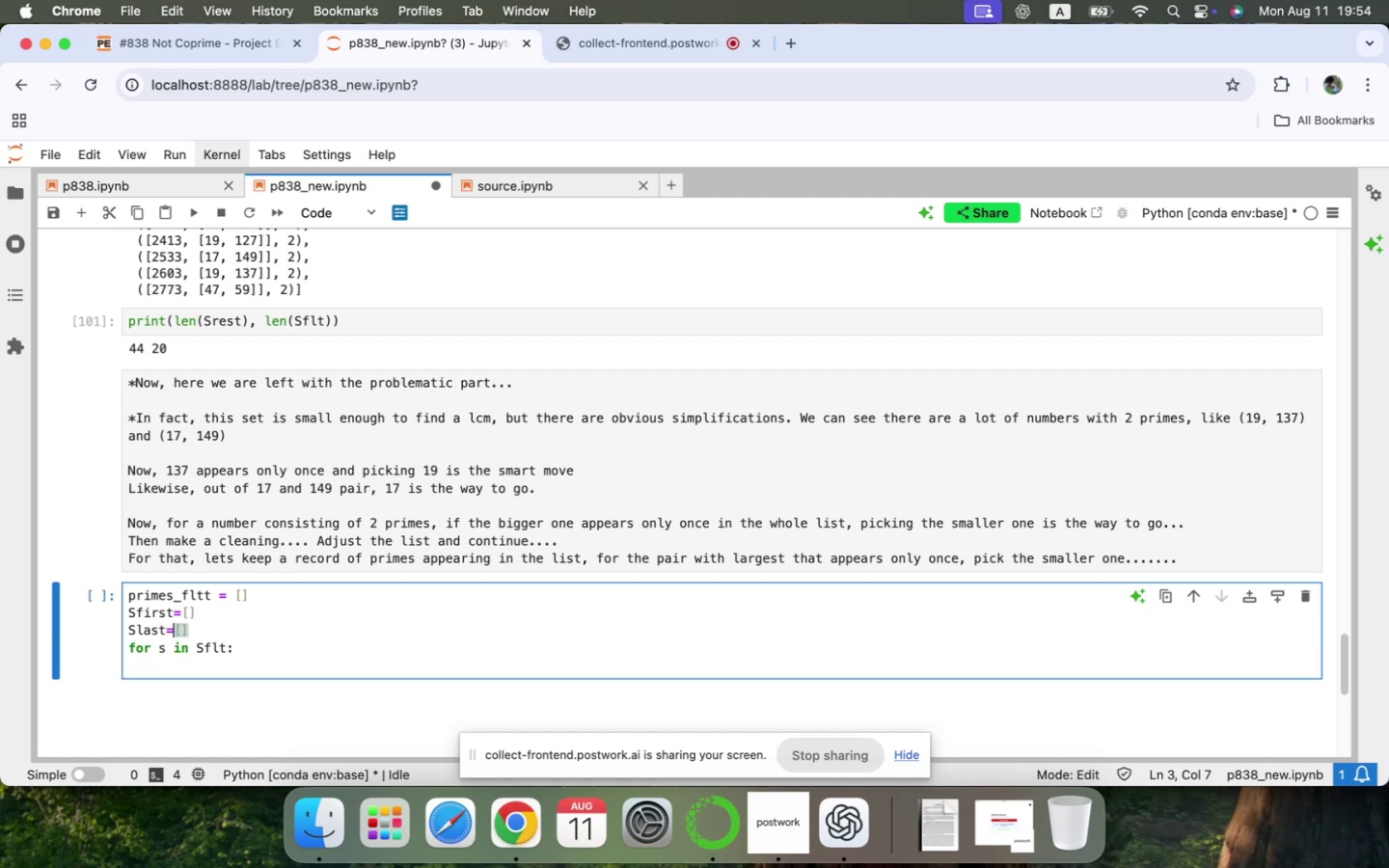 
key(ArrowRight)
 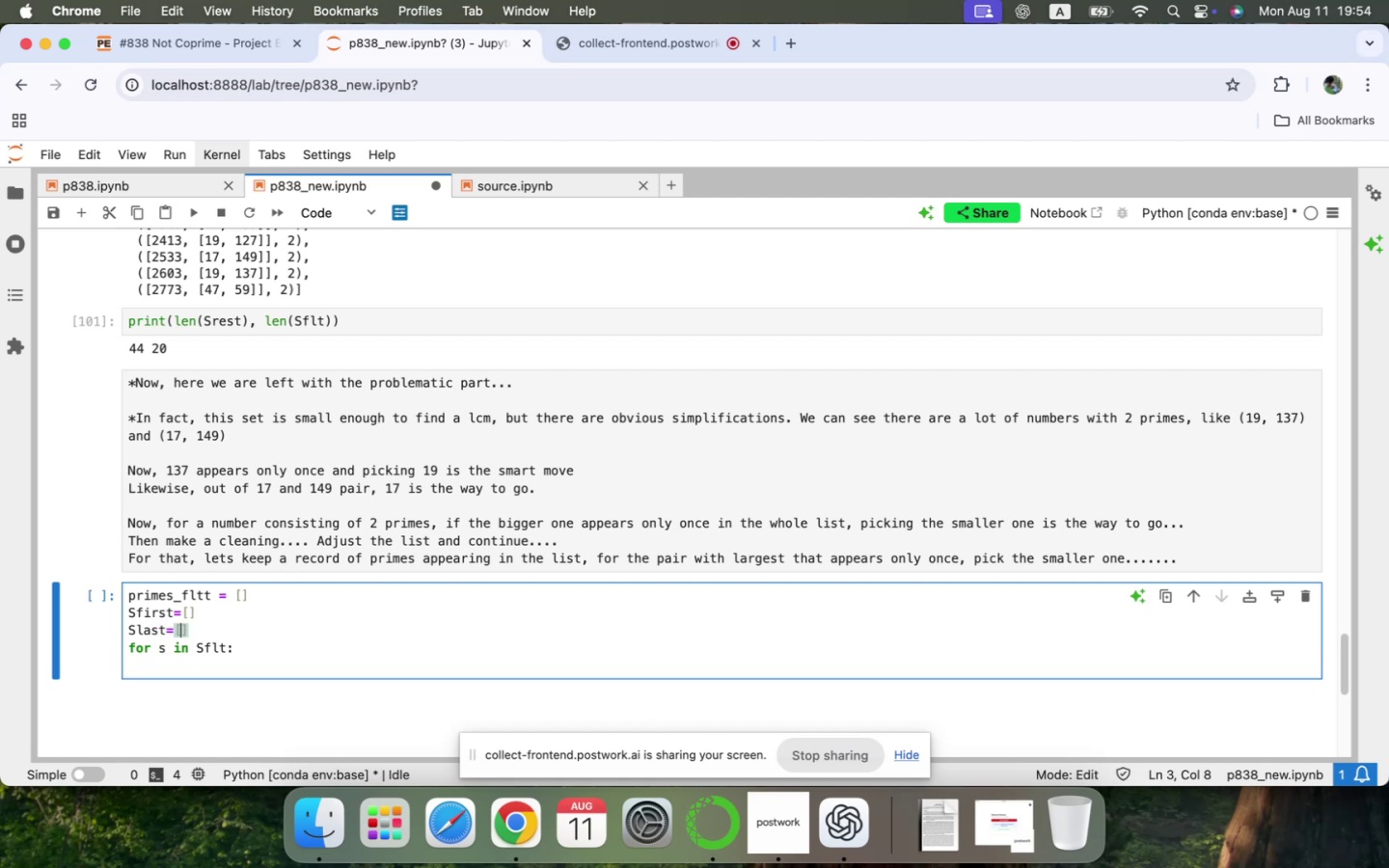 
key(ArrowRight)
 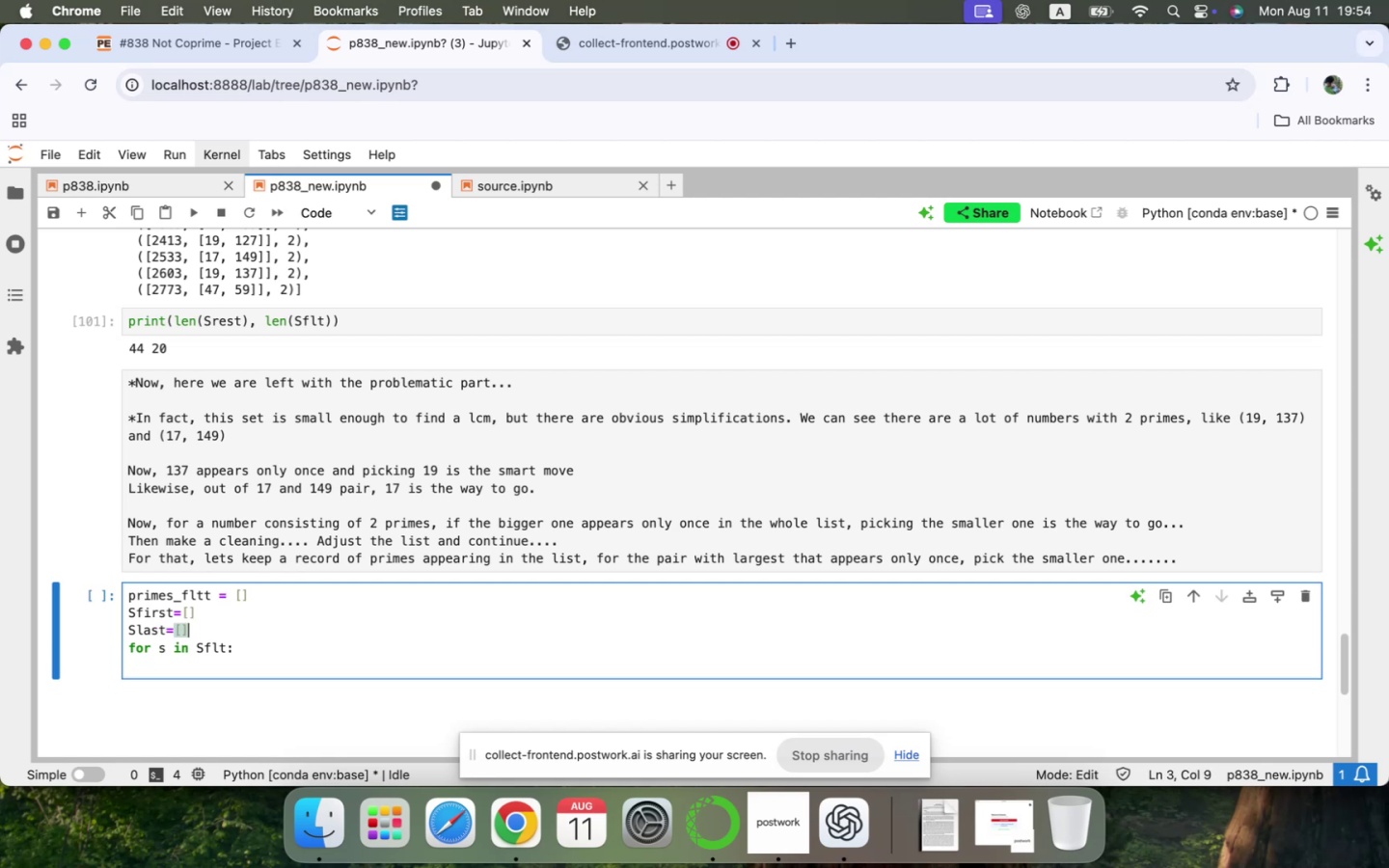 
key(Enter)
 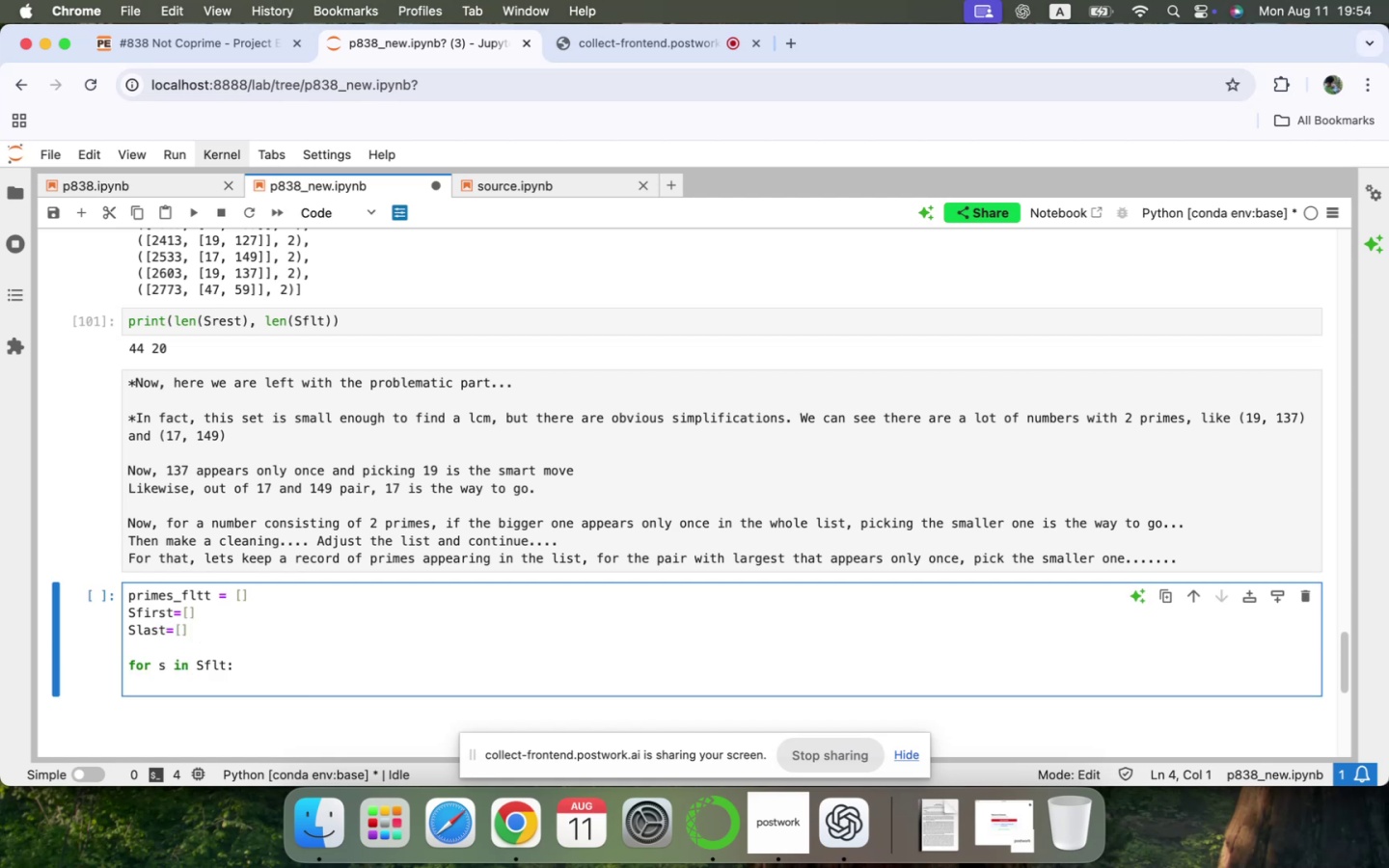 
key(ArrowUp)
 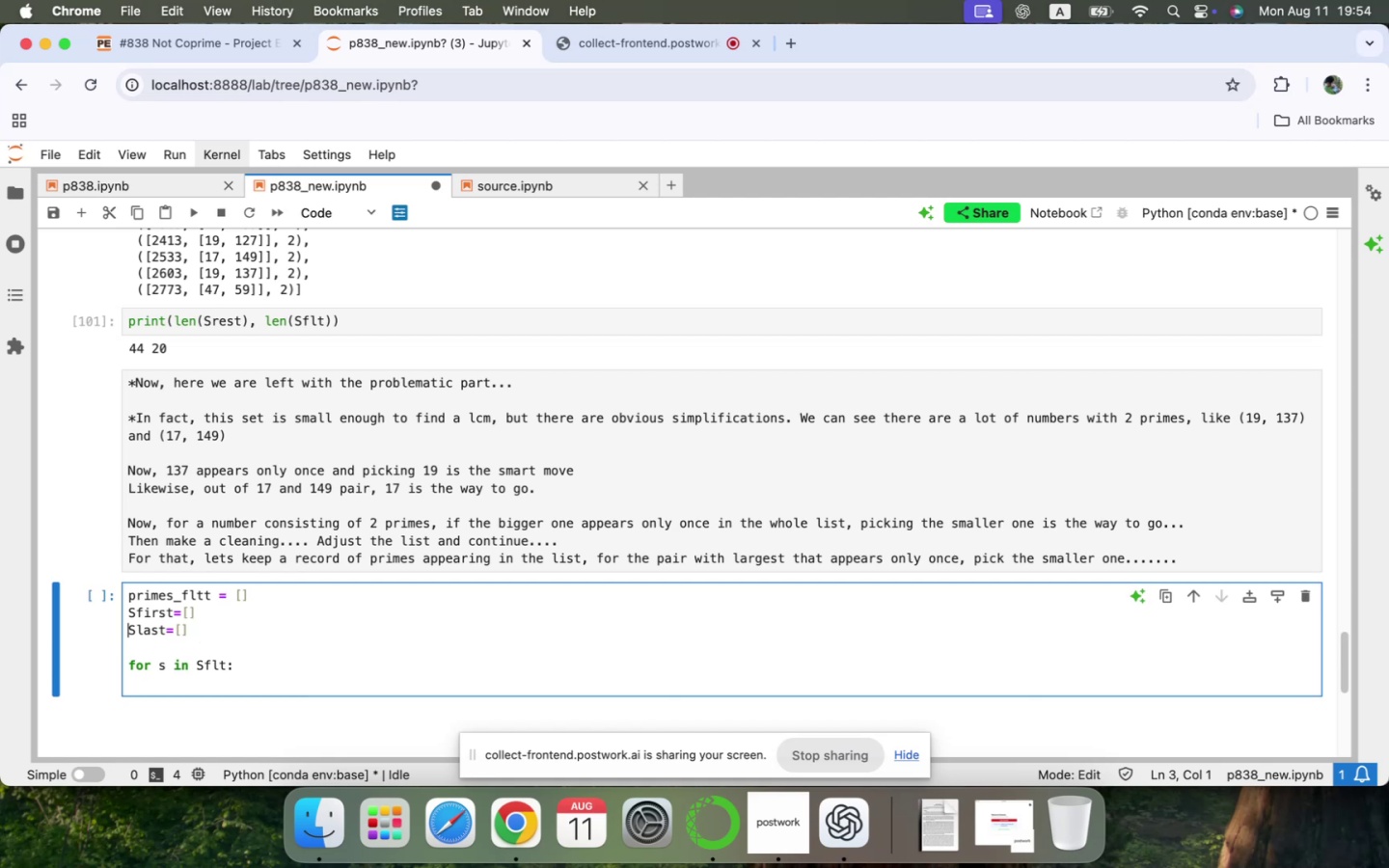 
scroll: coordinate [286, 598], scroll_direction: down, amount: 25.0
 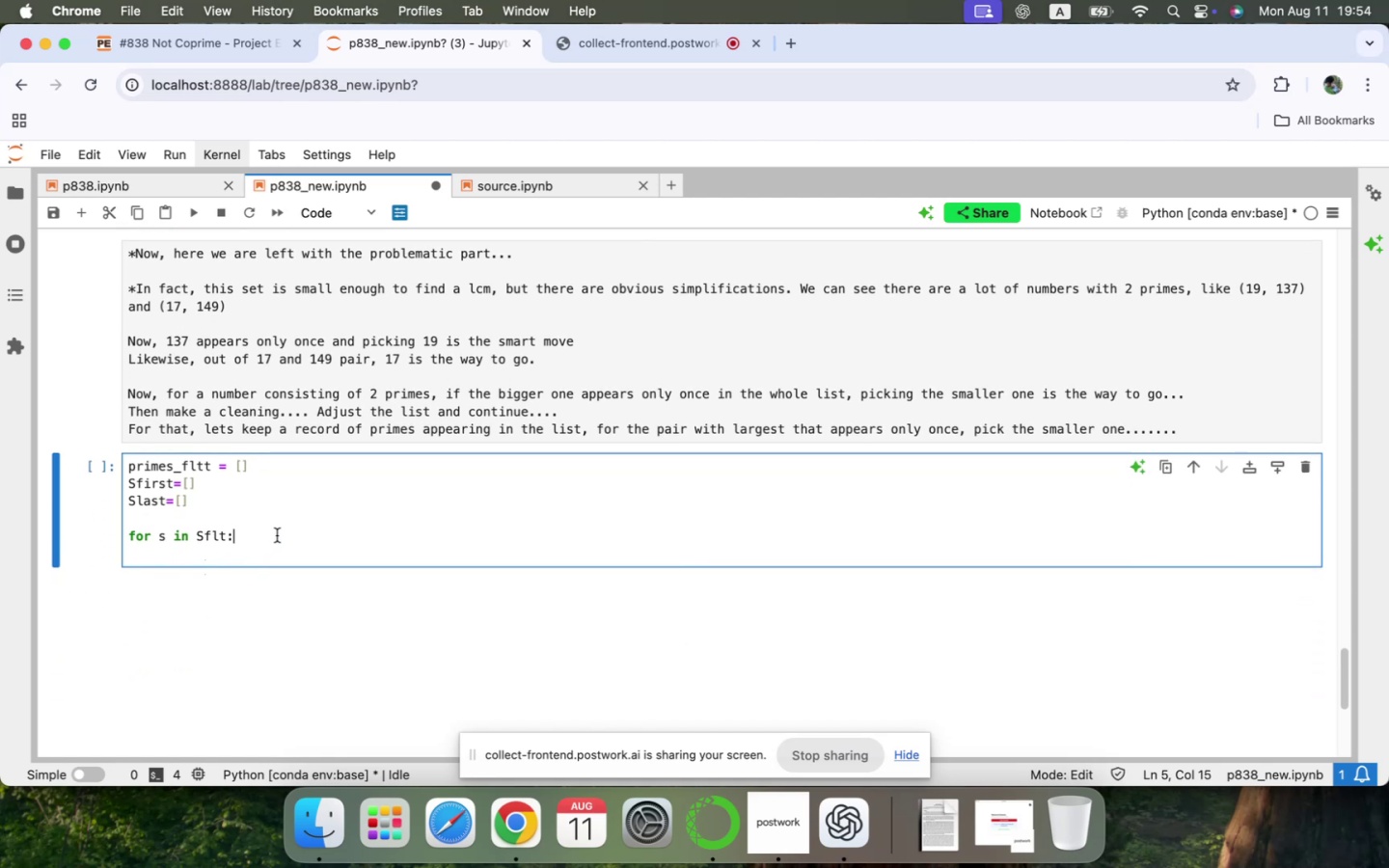 
wait(8.9)
 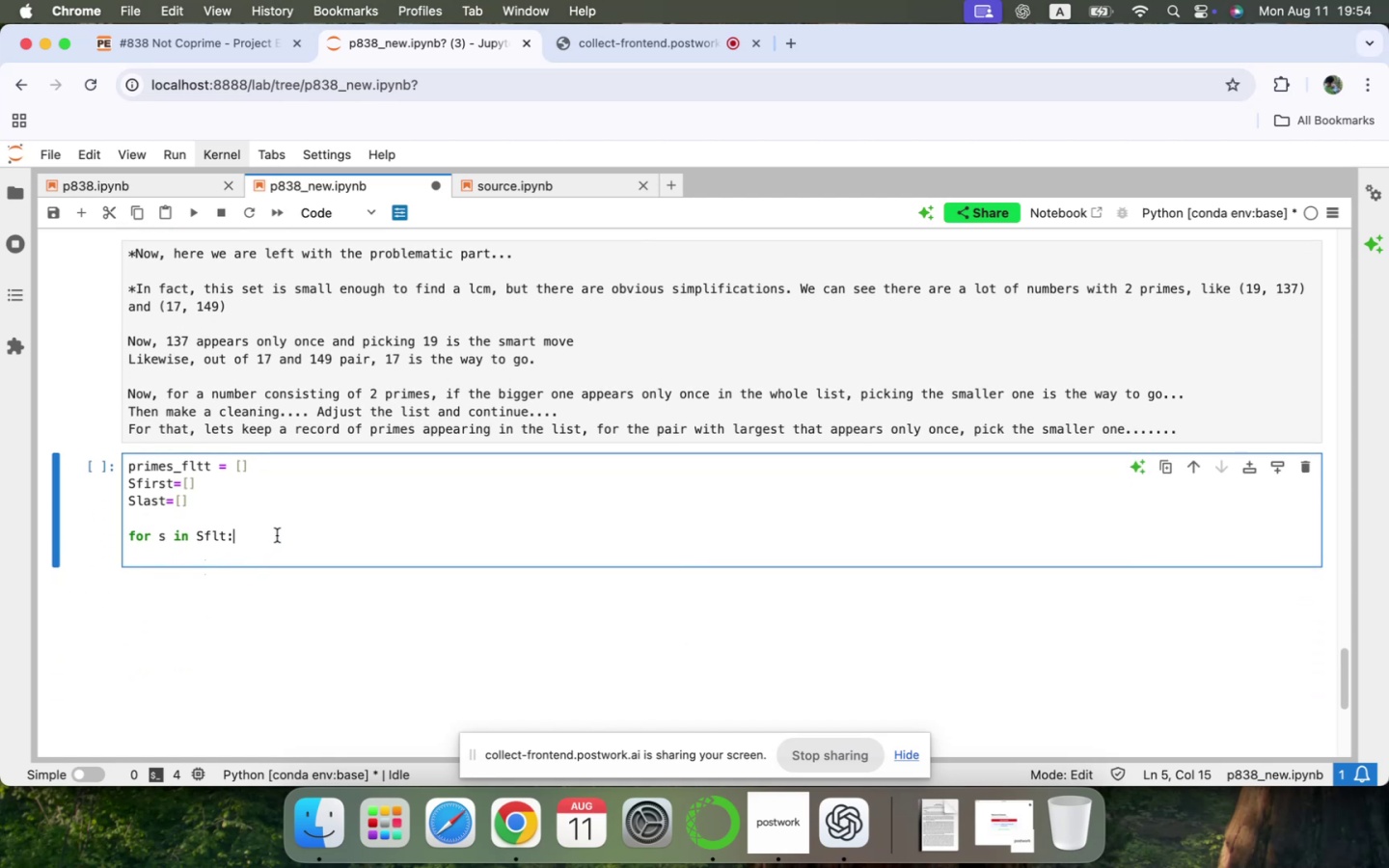 
scroll: coordinate [277, 535], scroll_direction: up, amount: 19.0
 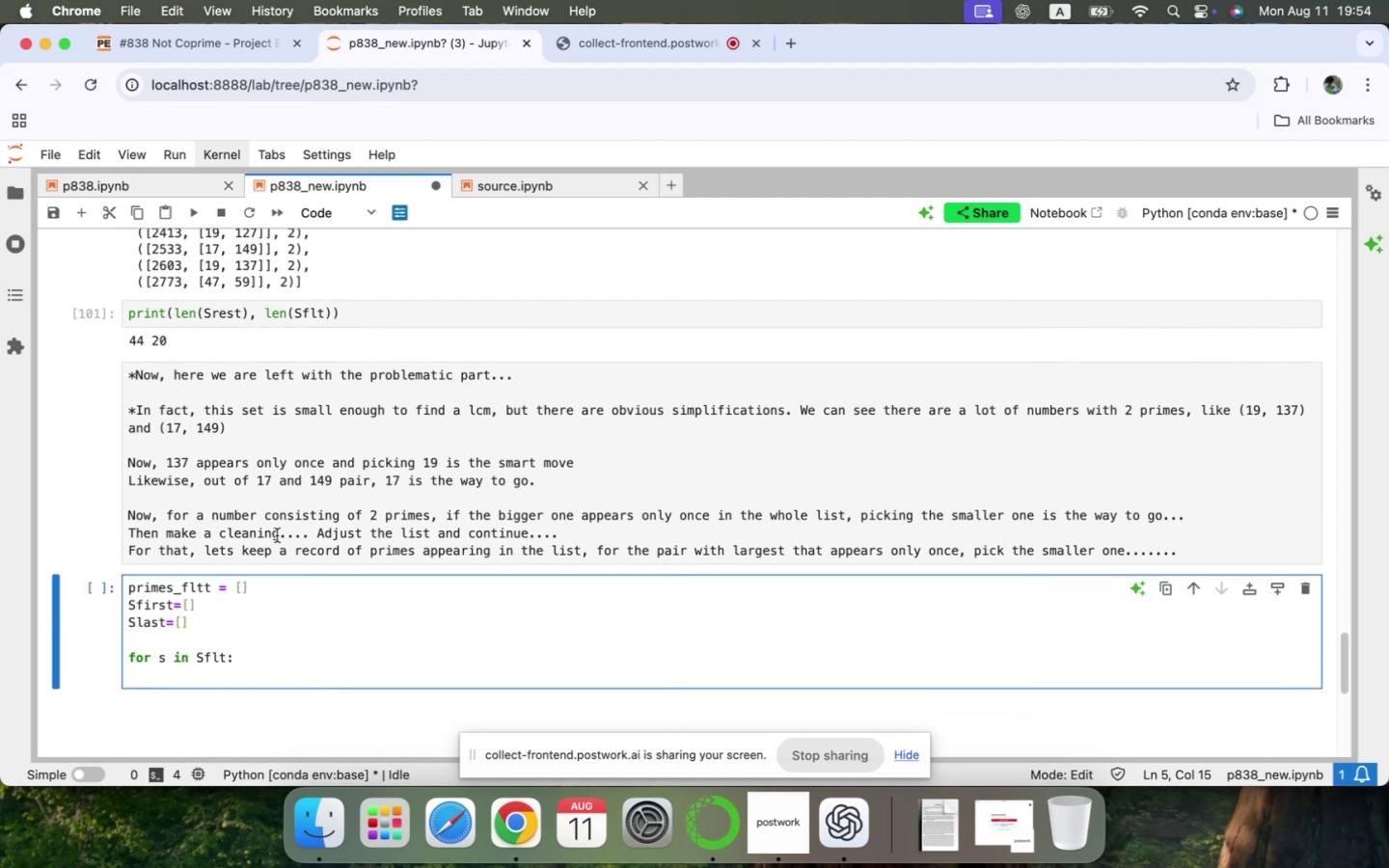 
scroll: coordinate [277, 535], scroll_direction: down, amount: 1.0
 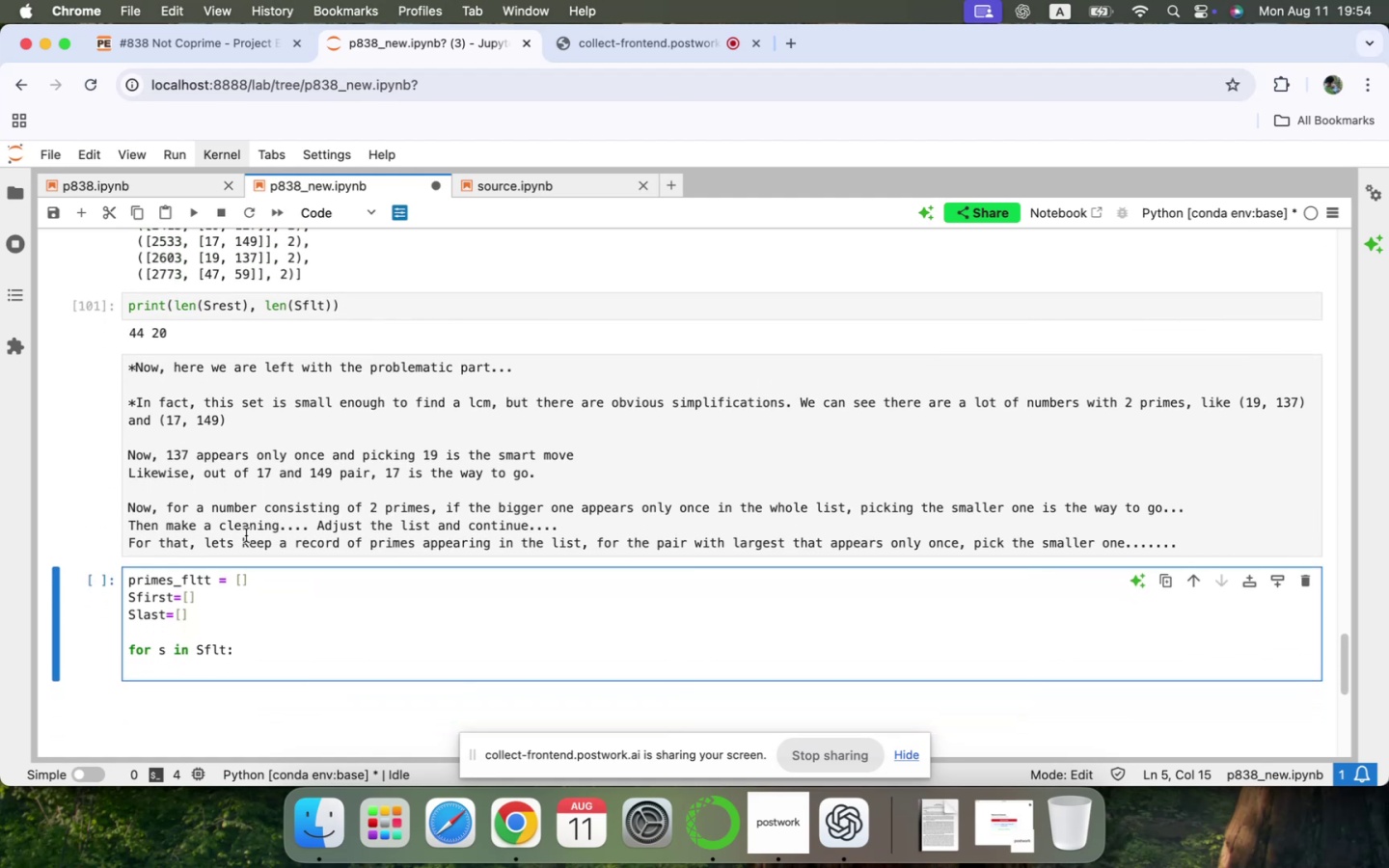 
left_click([263, 575])
 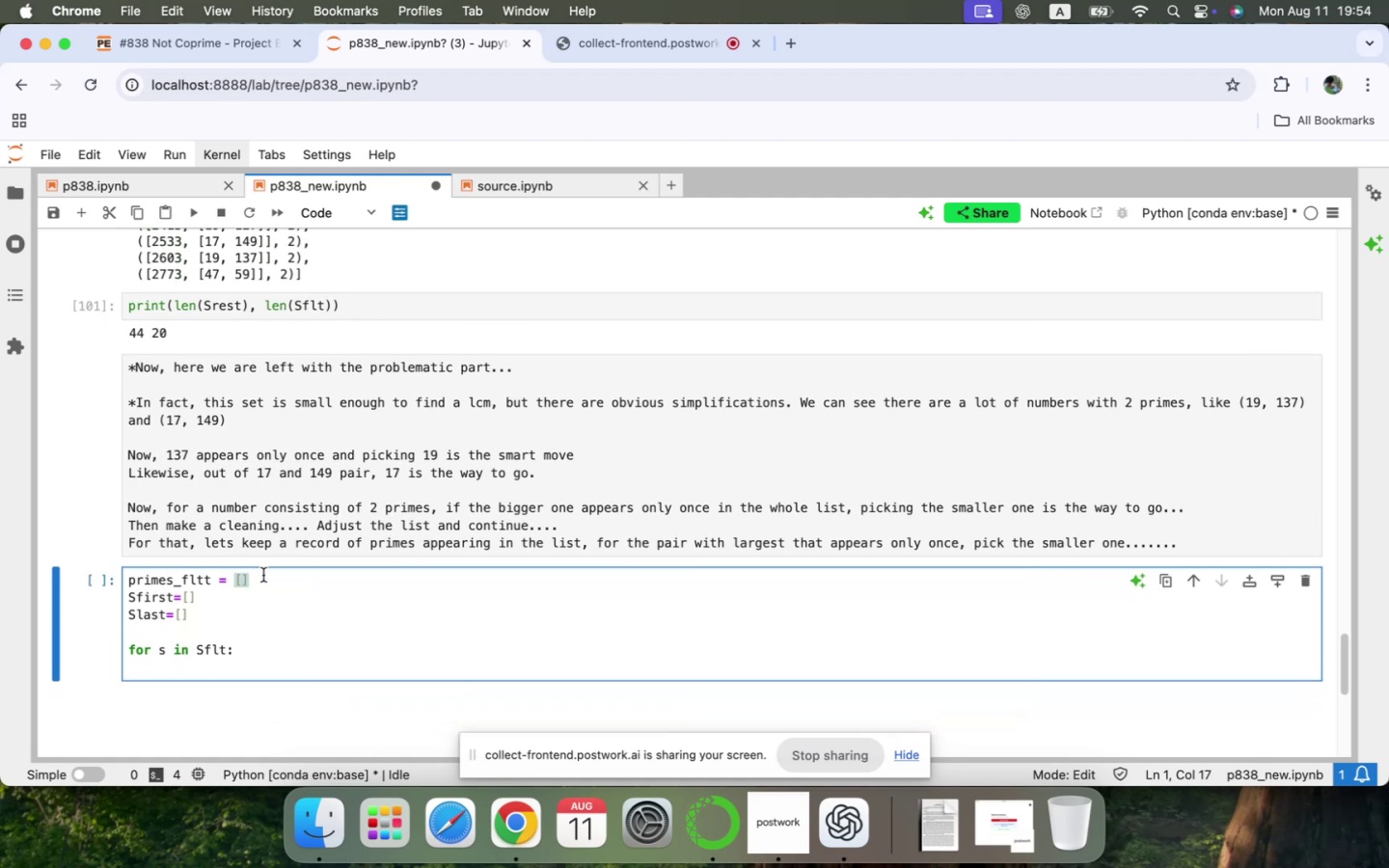 
key(Meta+CommandLeft)
 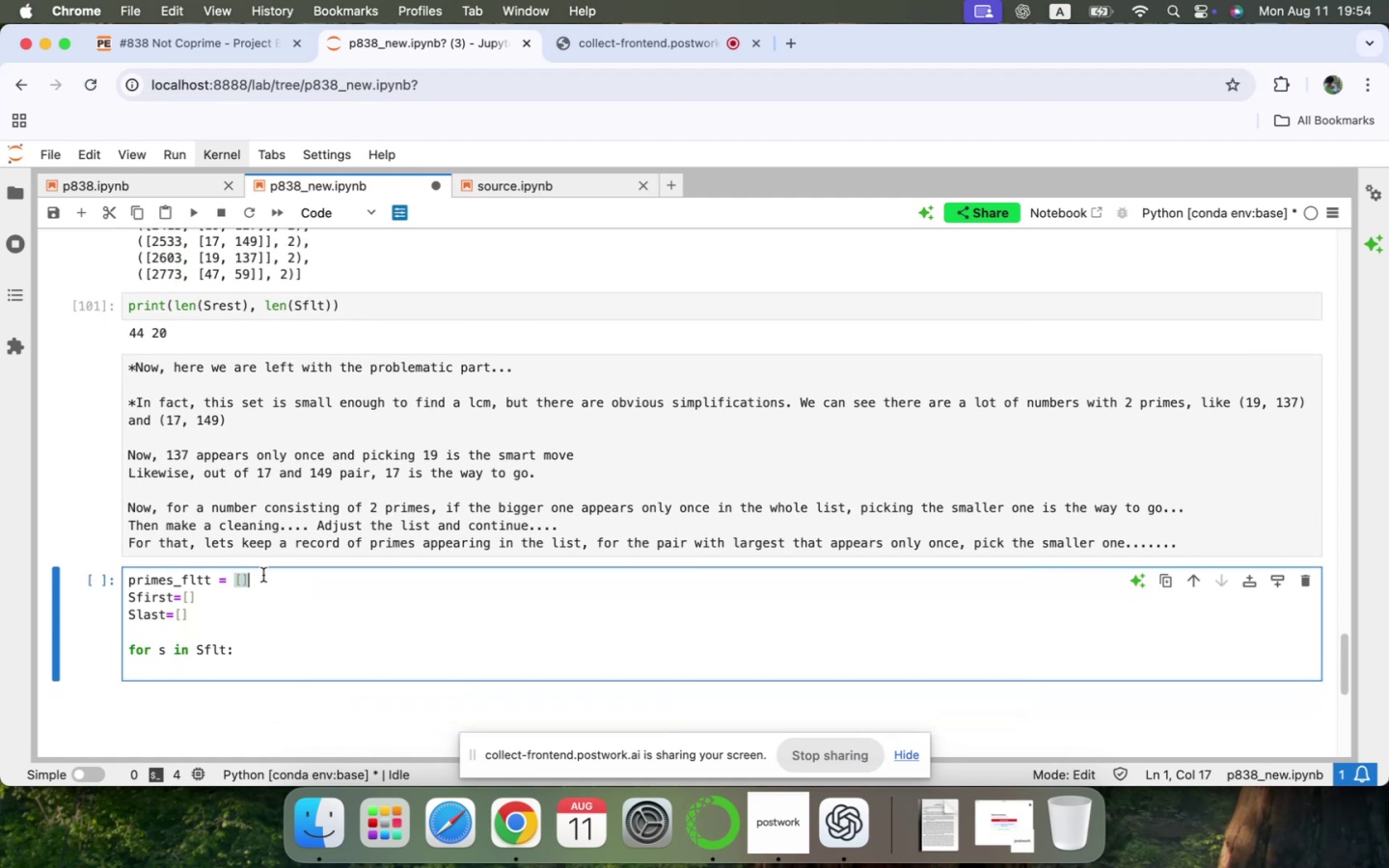 
key(Meta+C)
 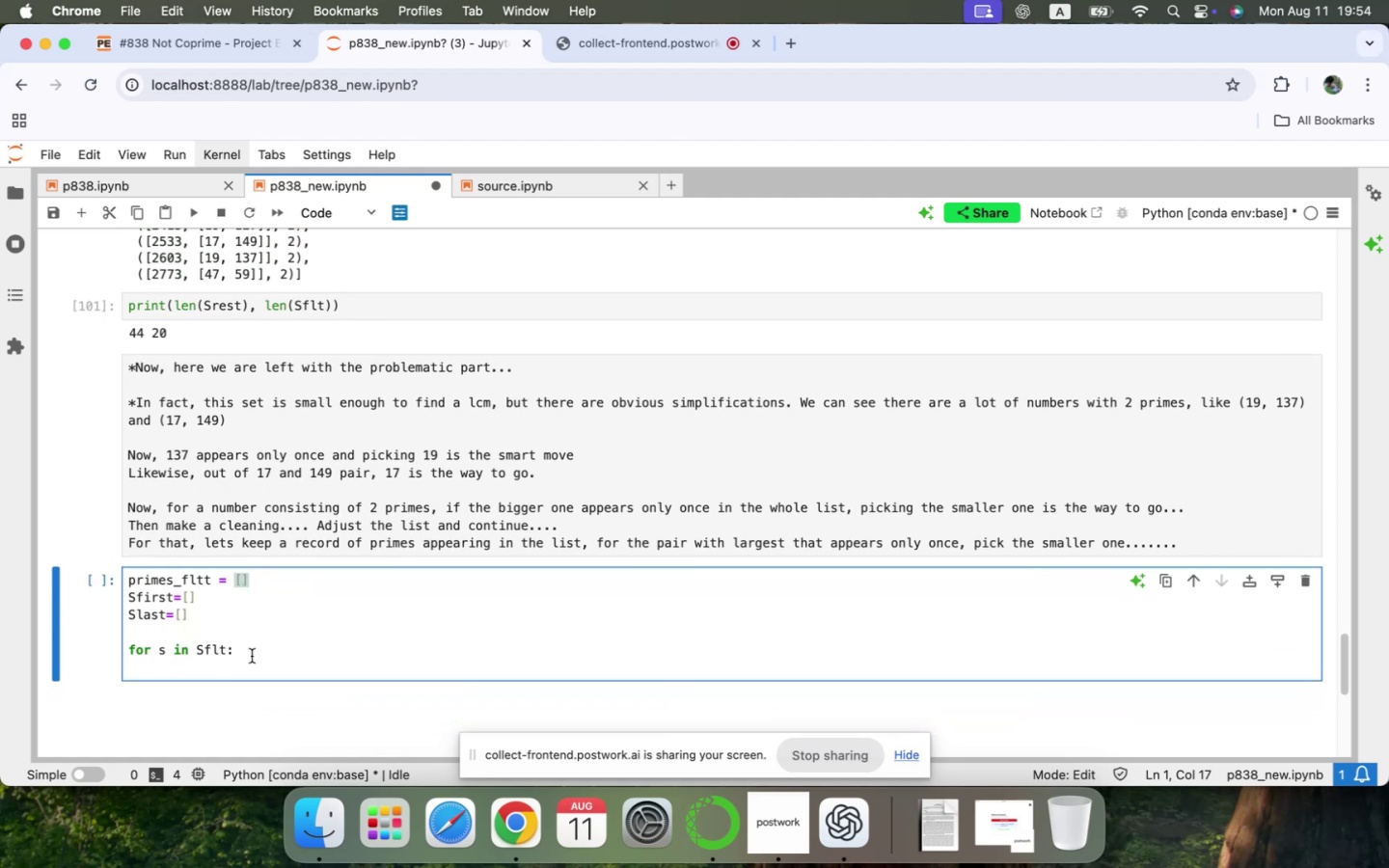 
left_click([257, 655])
 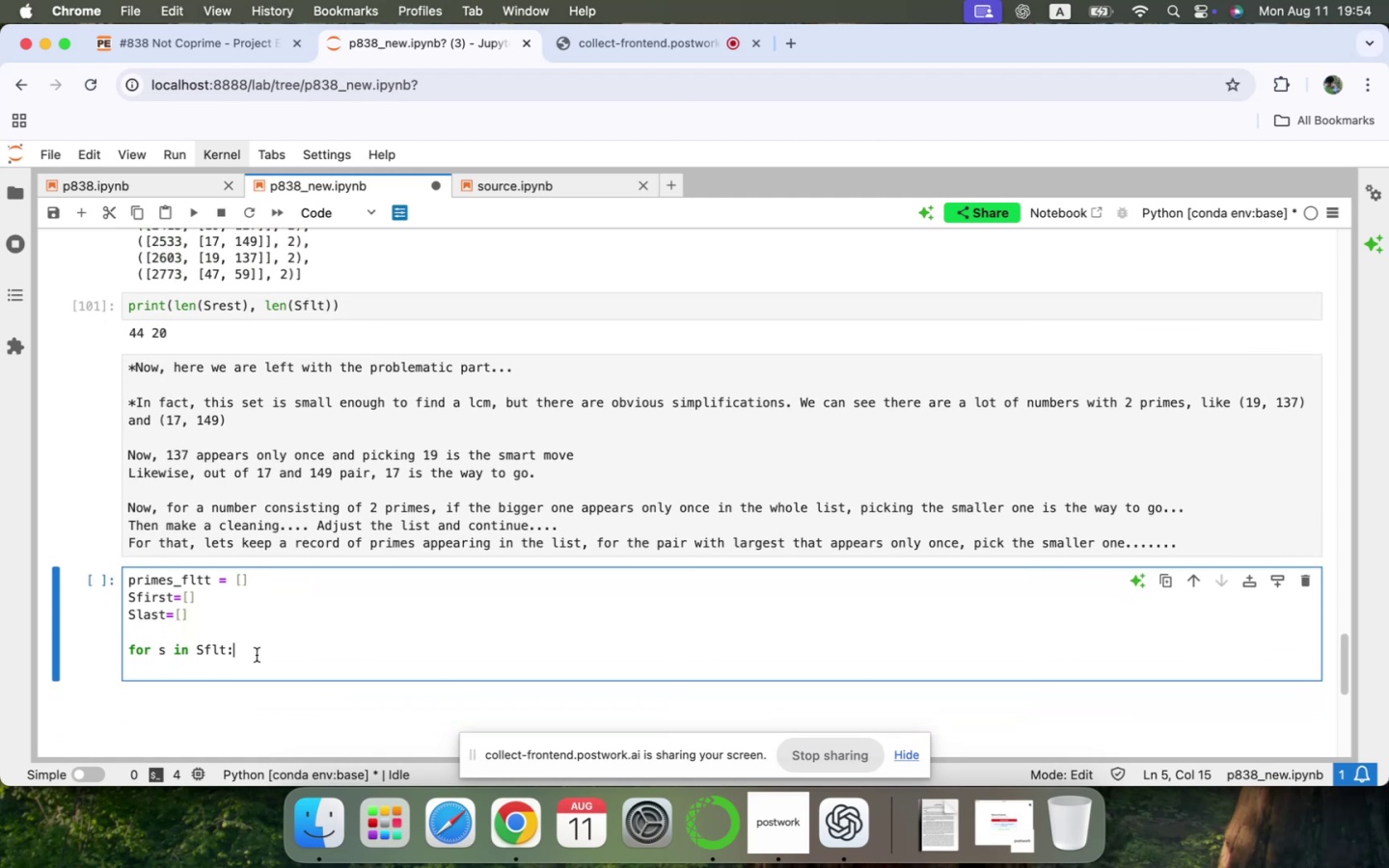 
key(Enter)
 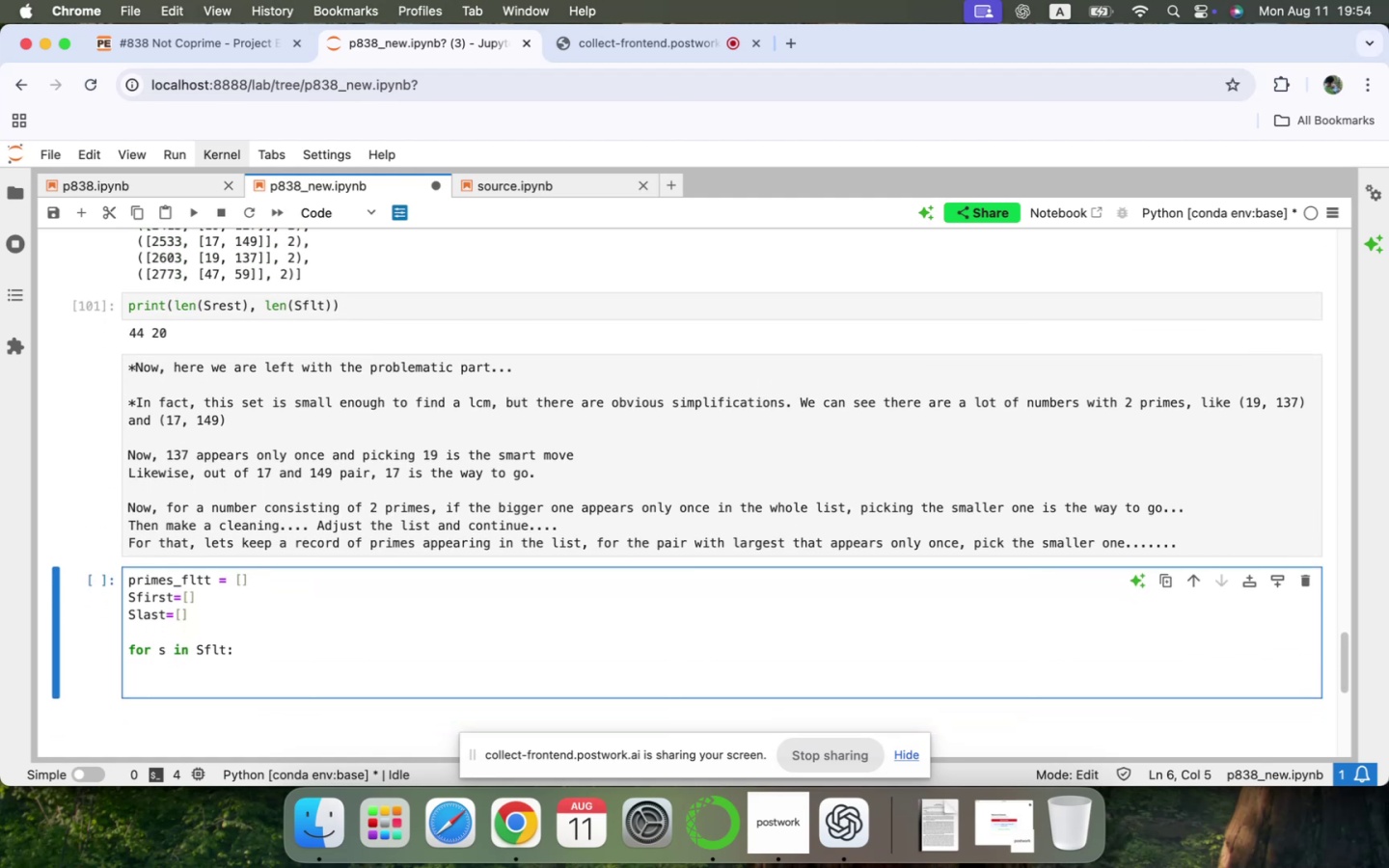 
key(Meta+CommandLeft)
 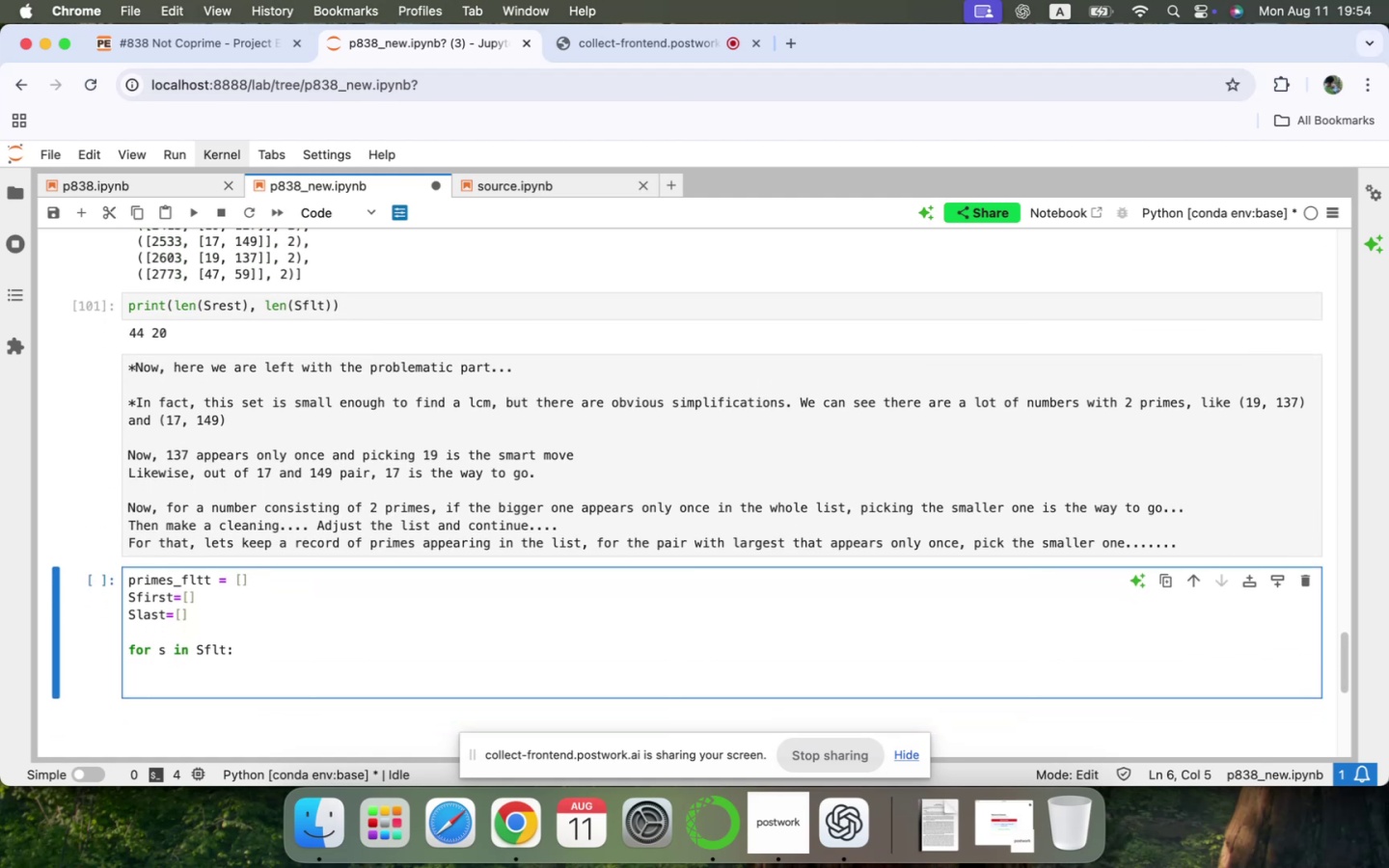 
key(Meta+V)
 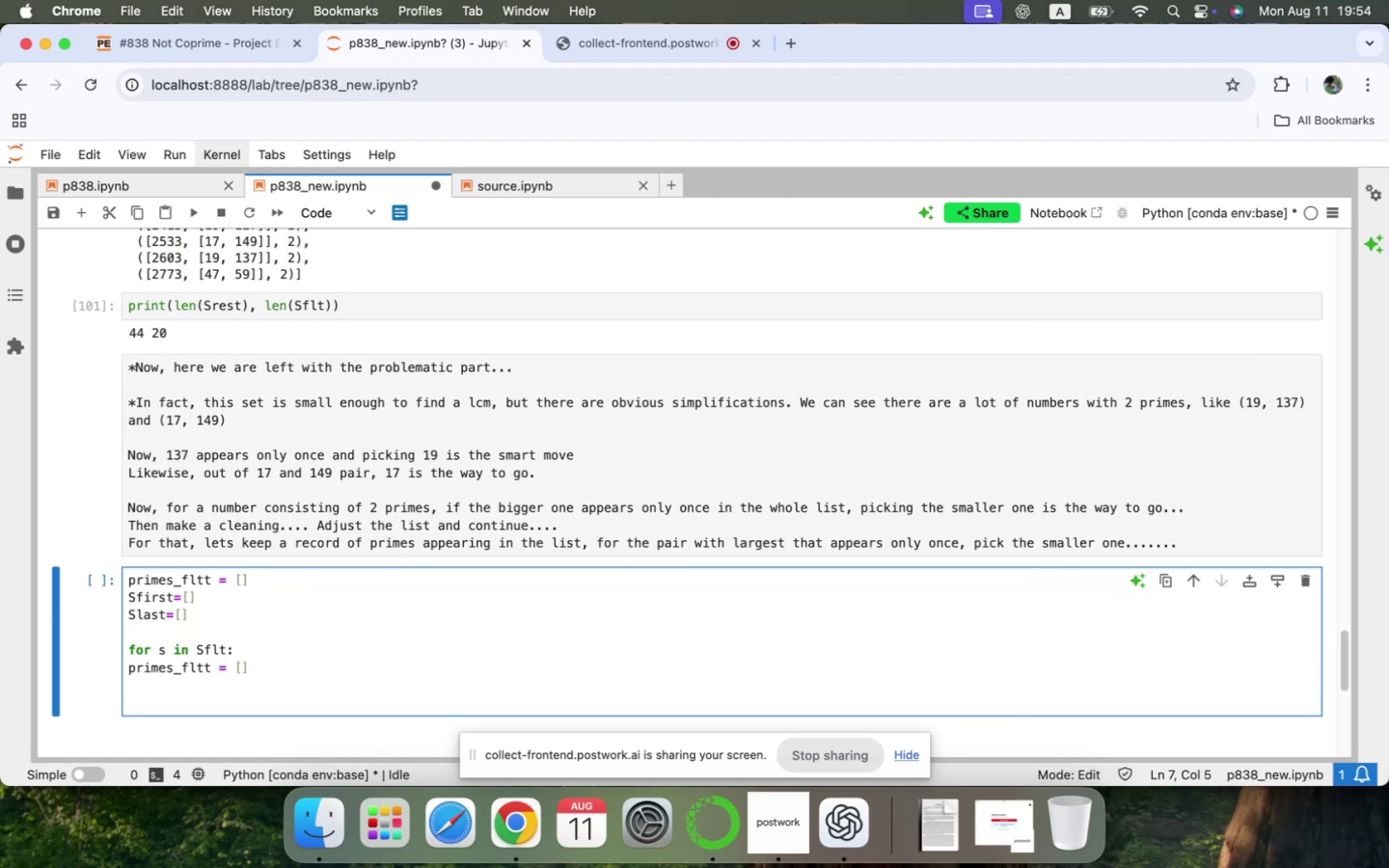 
key(ArrowUp)
 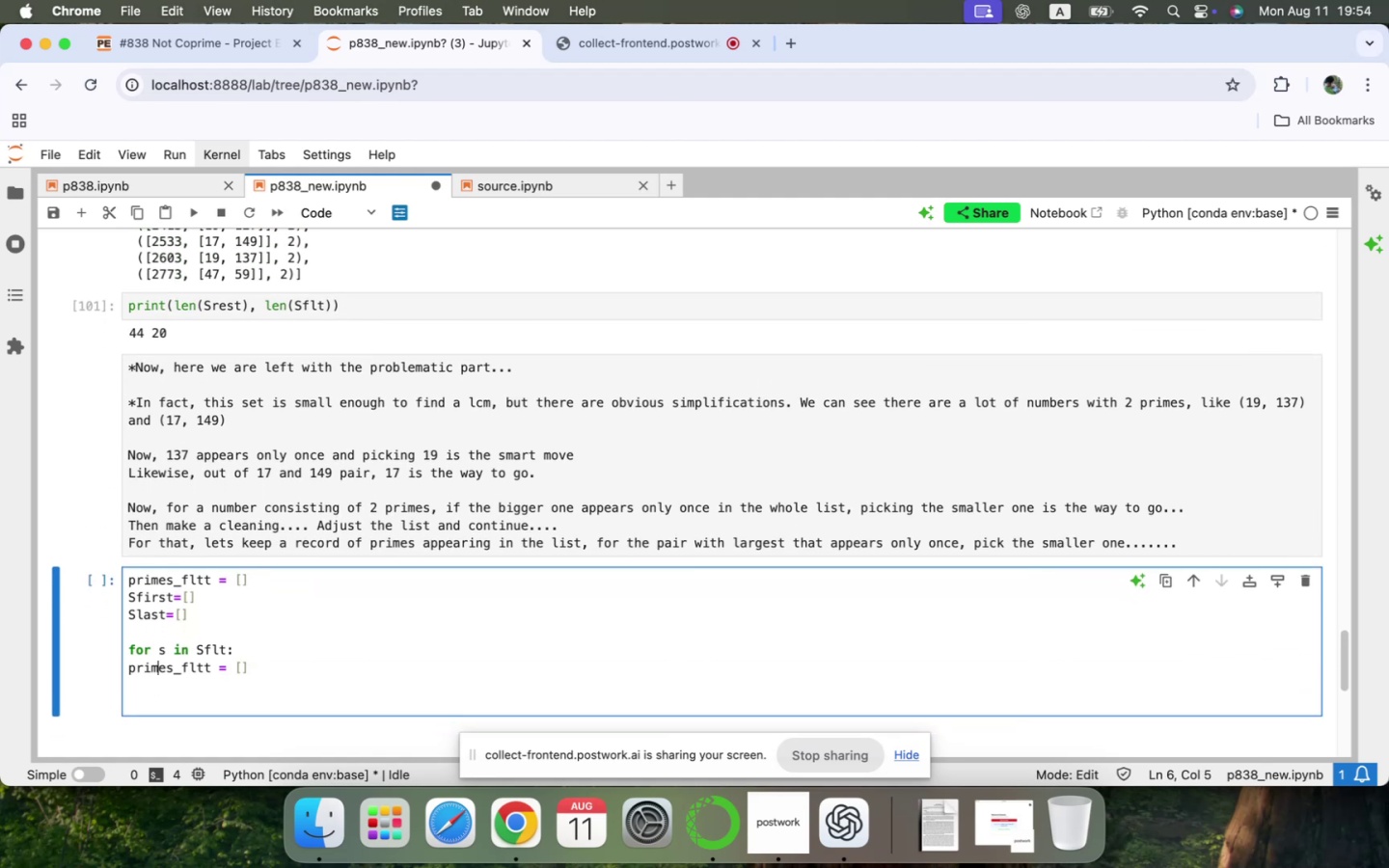 
key(ArrowLeft)
 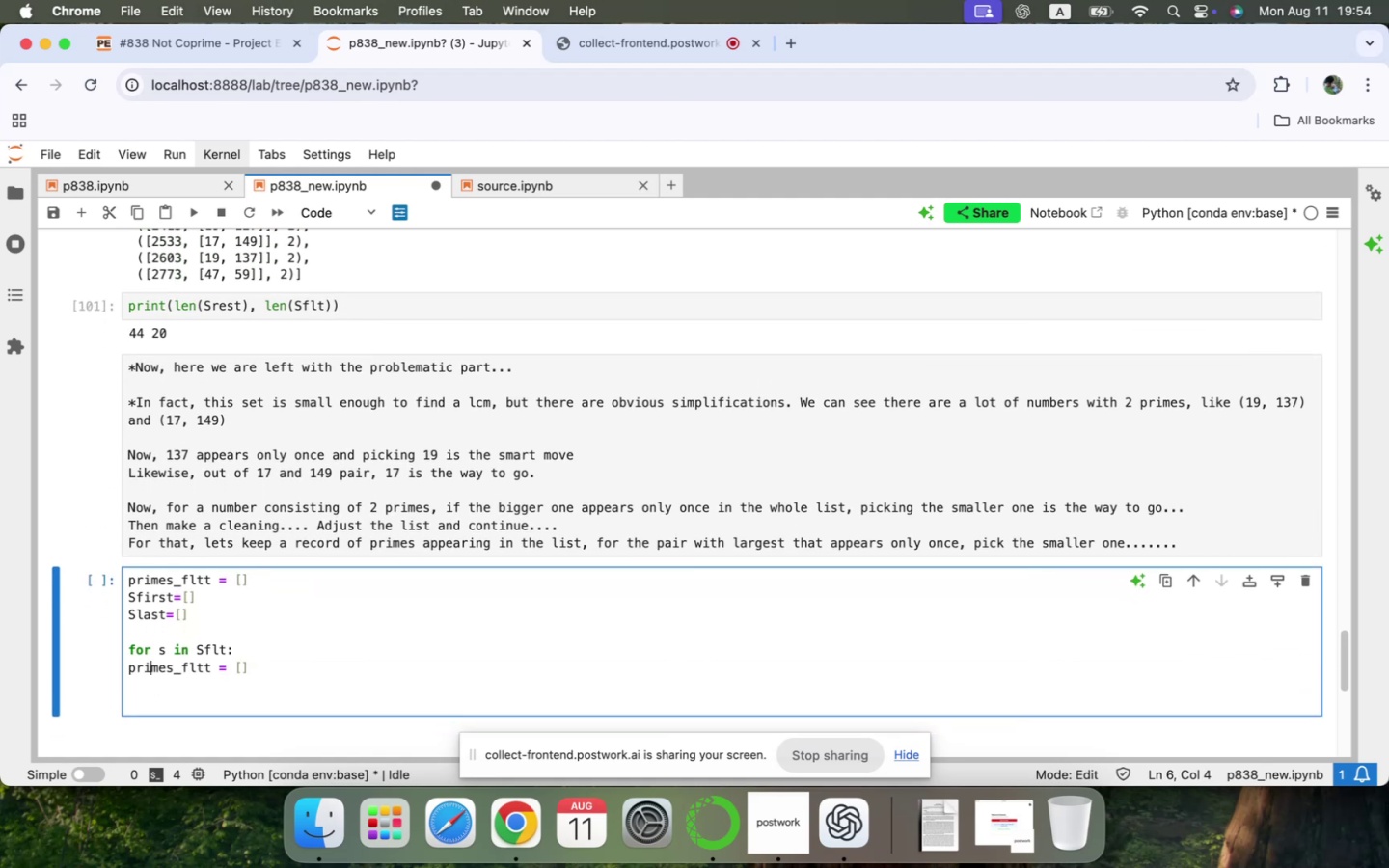 
key(ArrowLeft)
 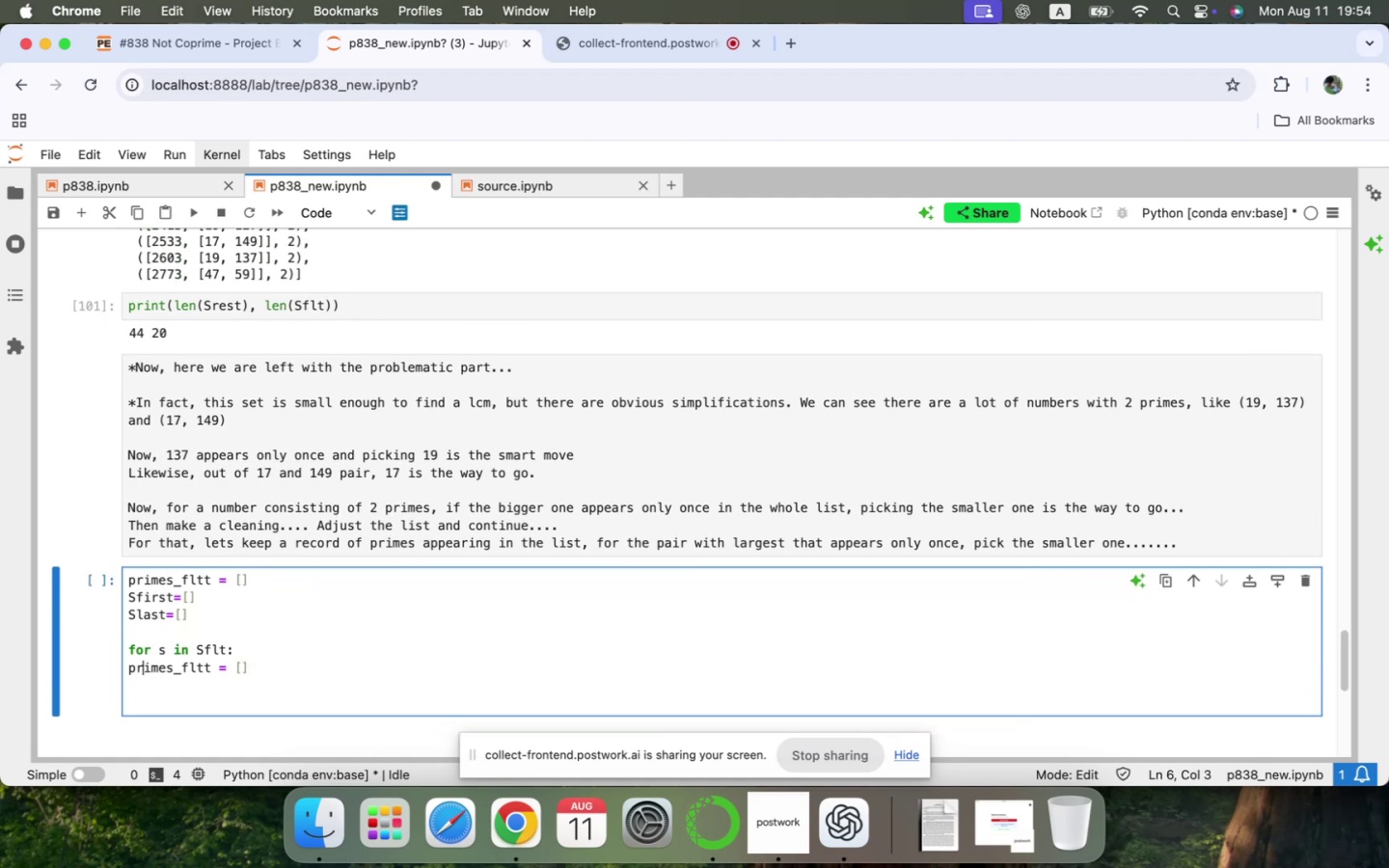 
key(ArrowLeft)
 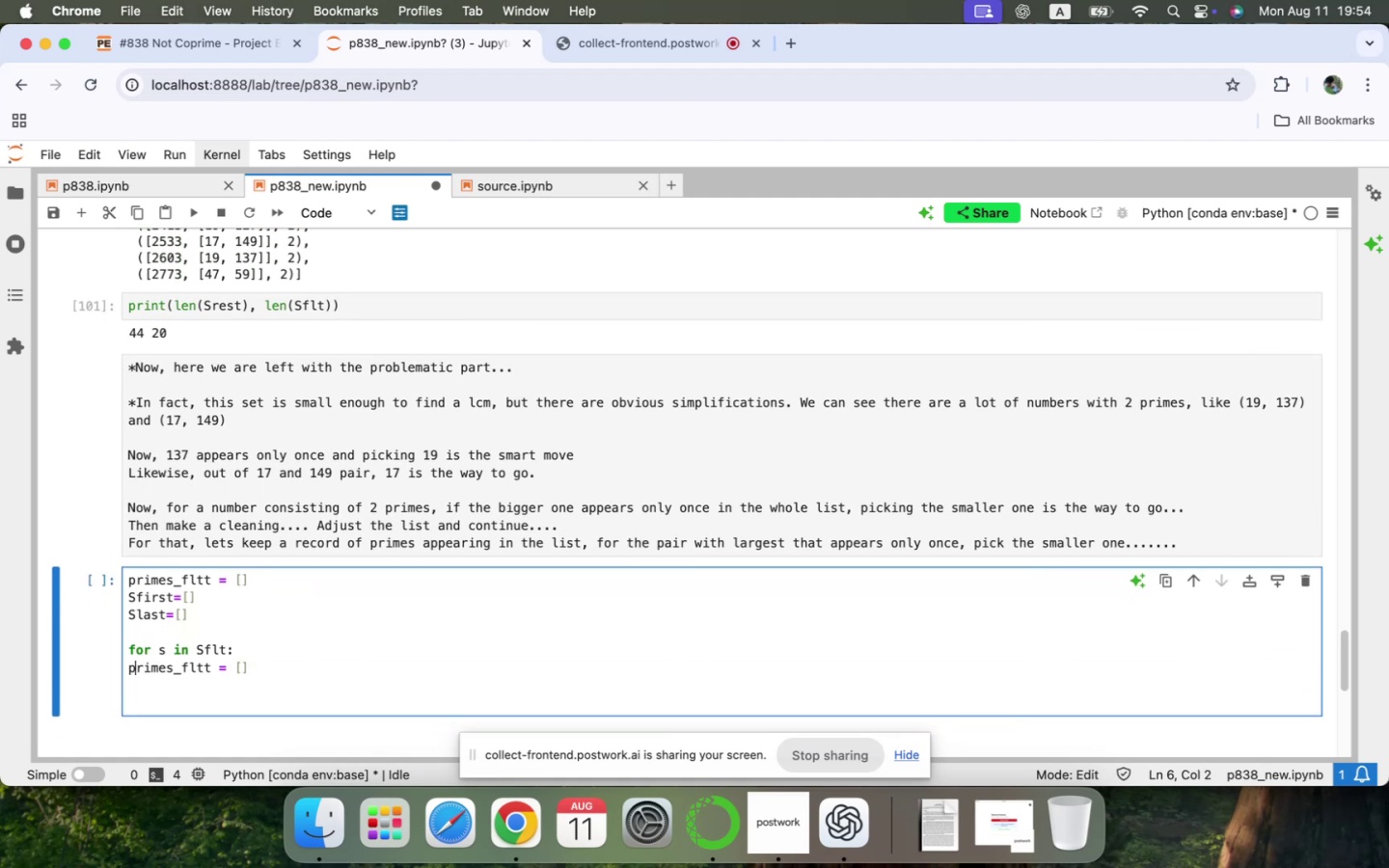 
key(ArrowLeft)
 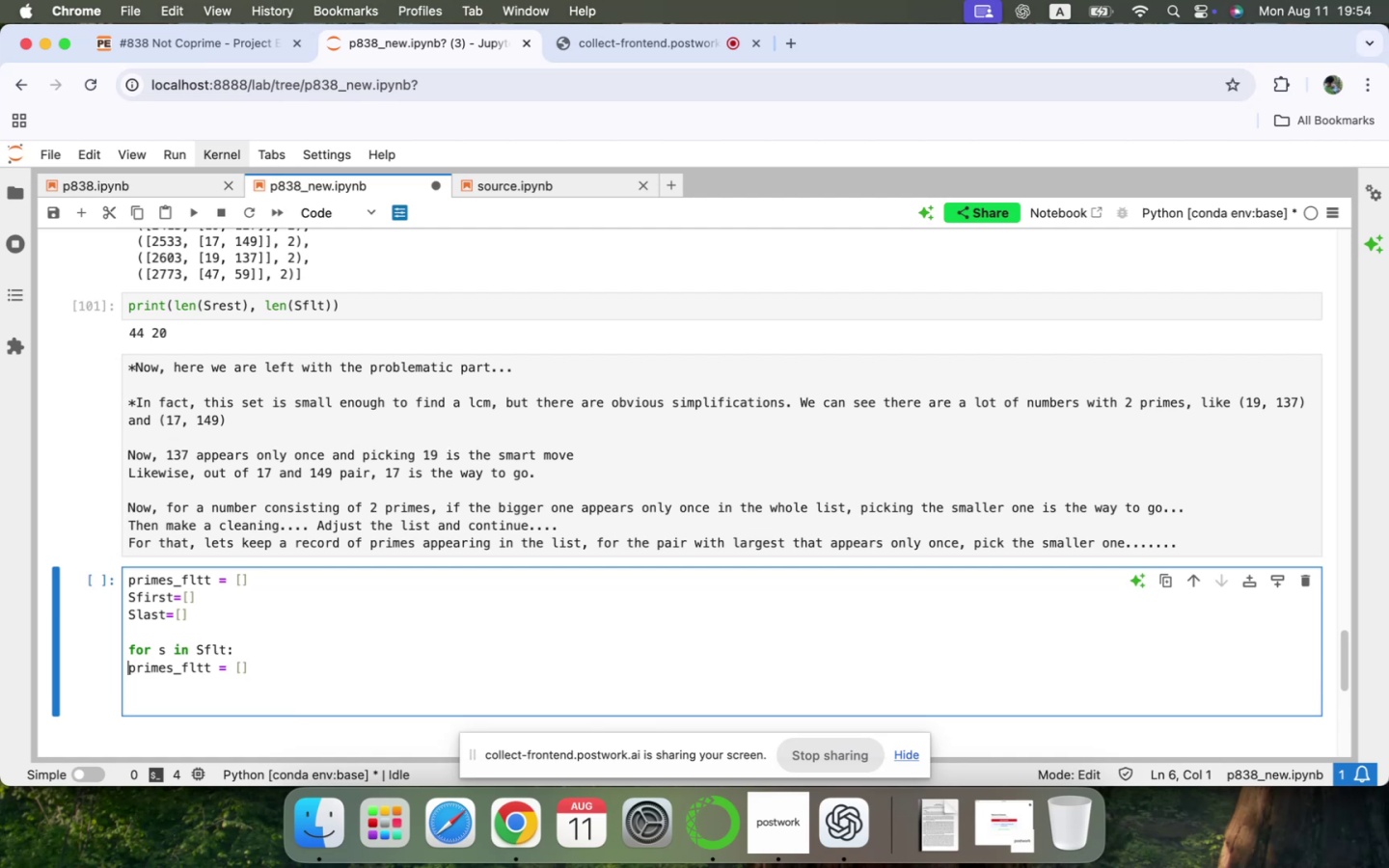 
key(Backspace)
 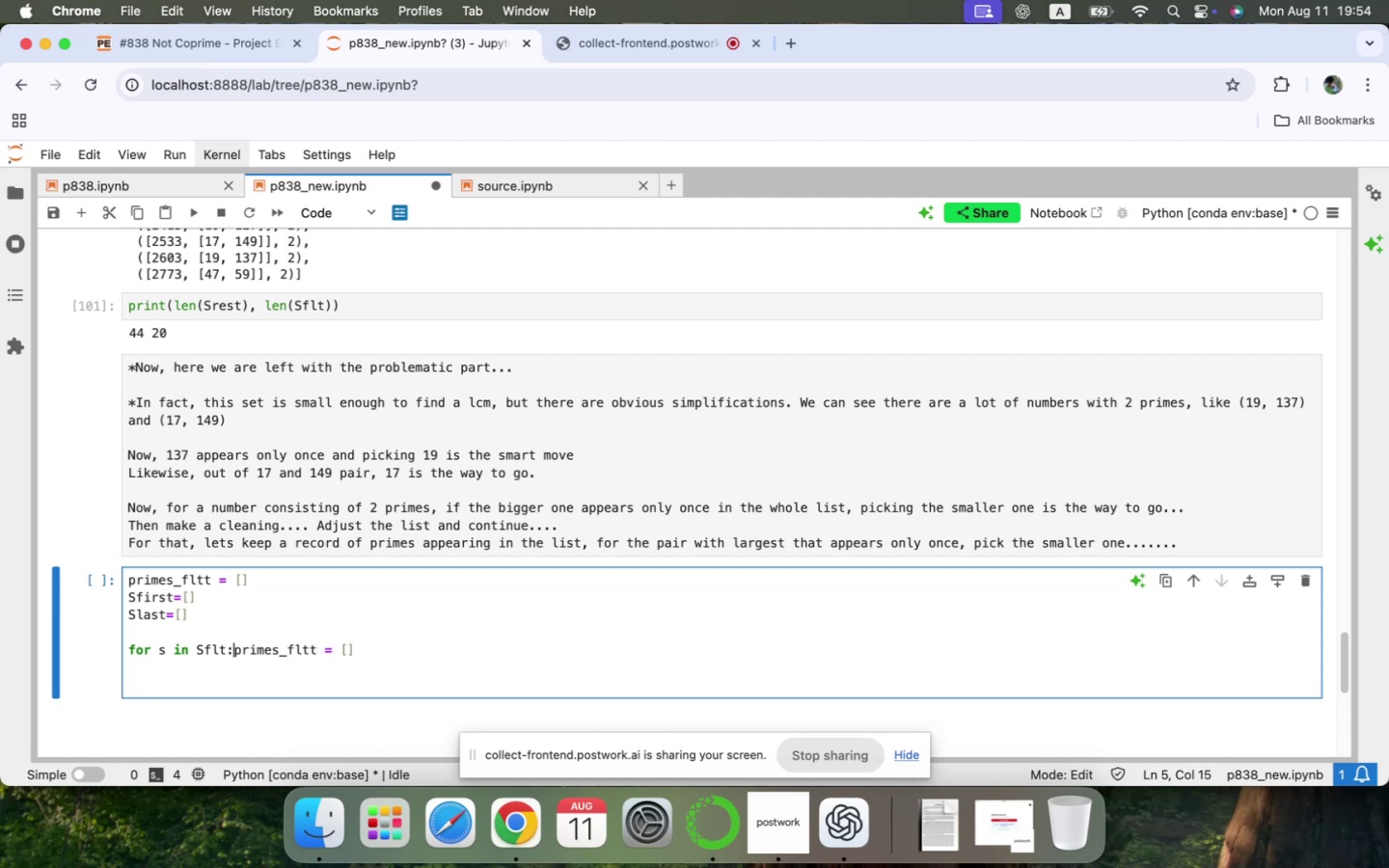 
key(Enter)
 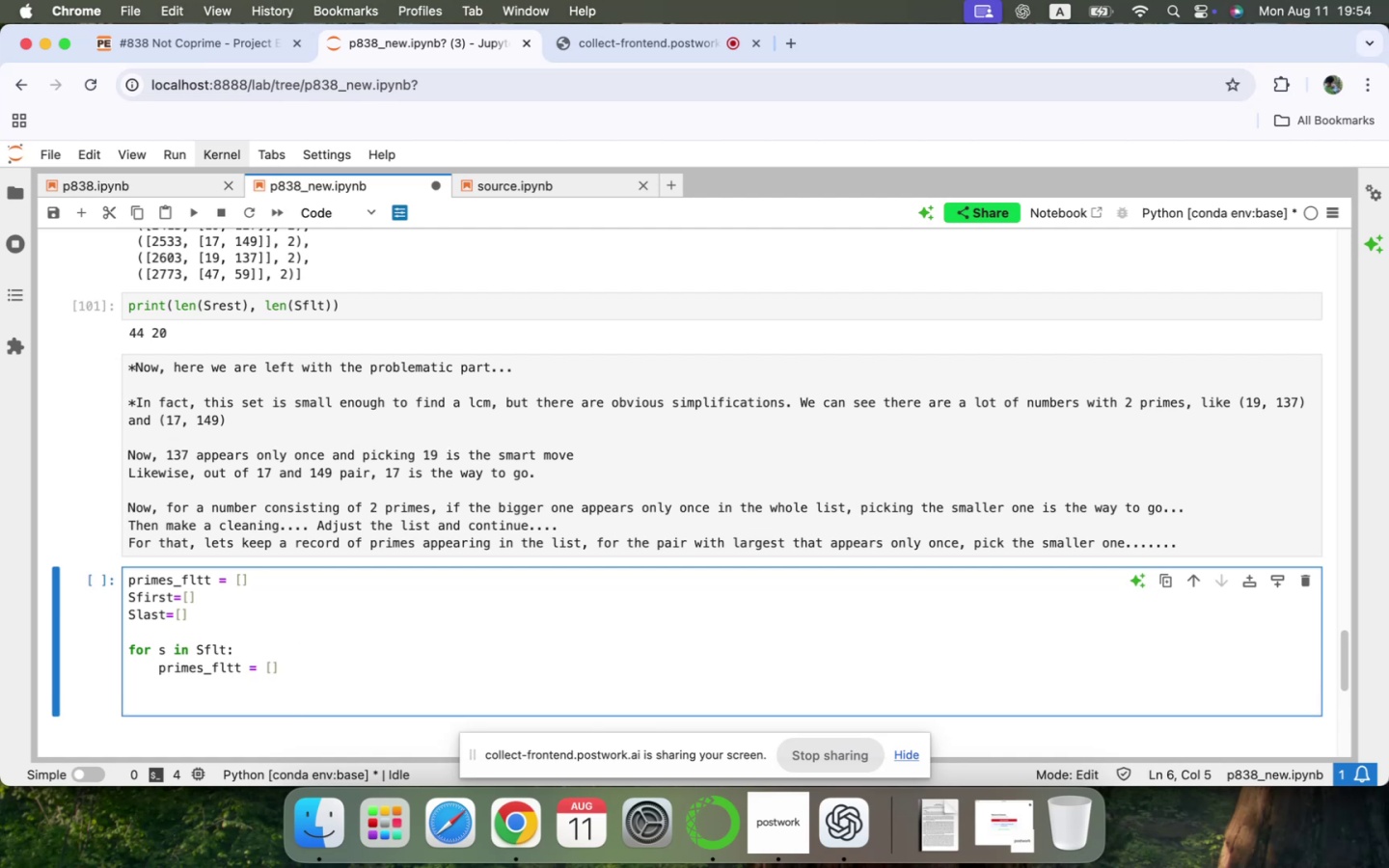 
hold_key(key=ArrowRight, duration=1.48)
 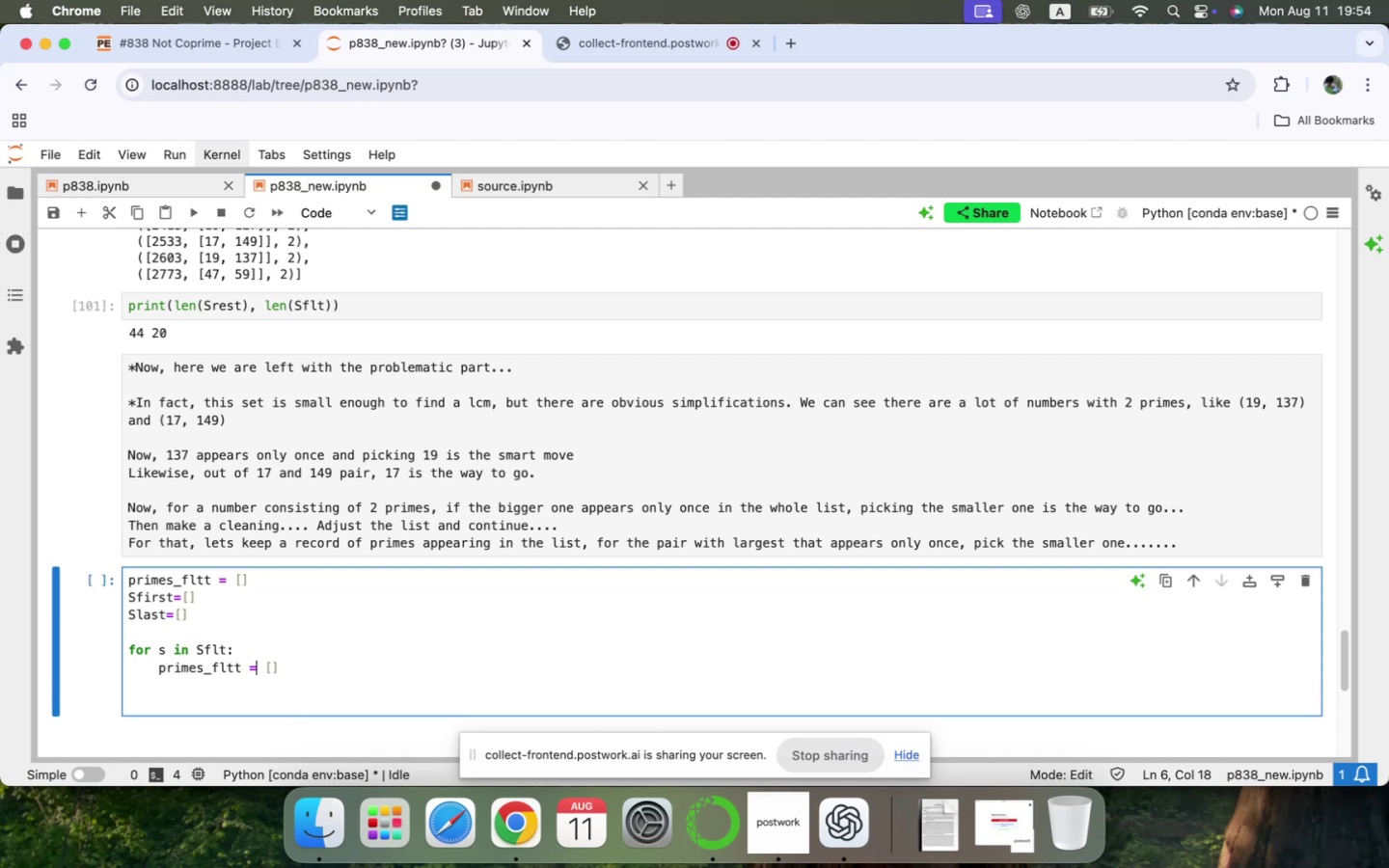 
key(ArrowRight)
 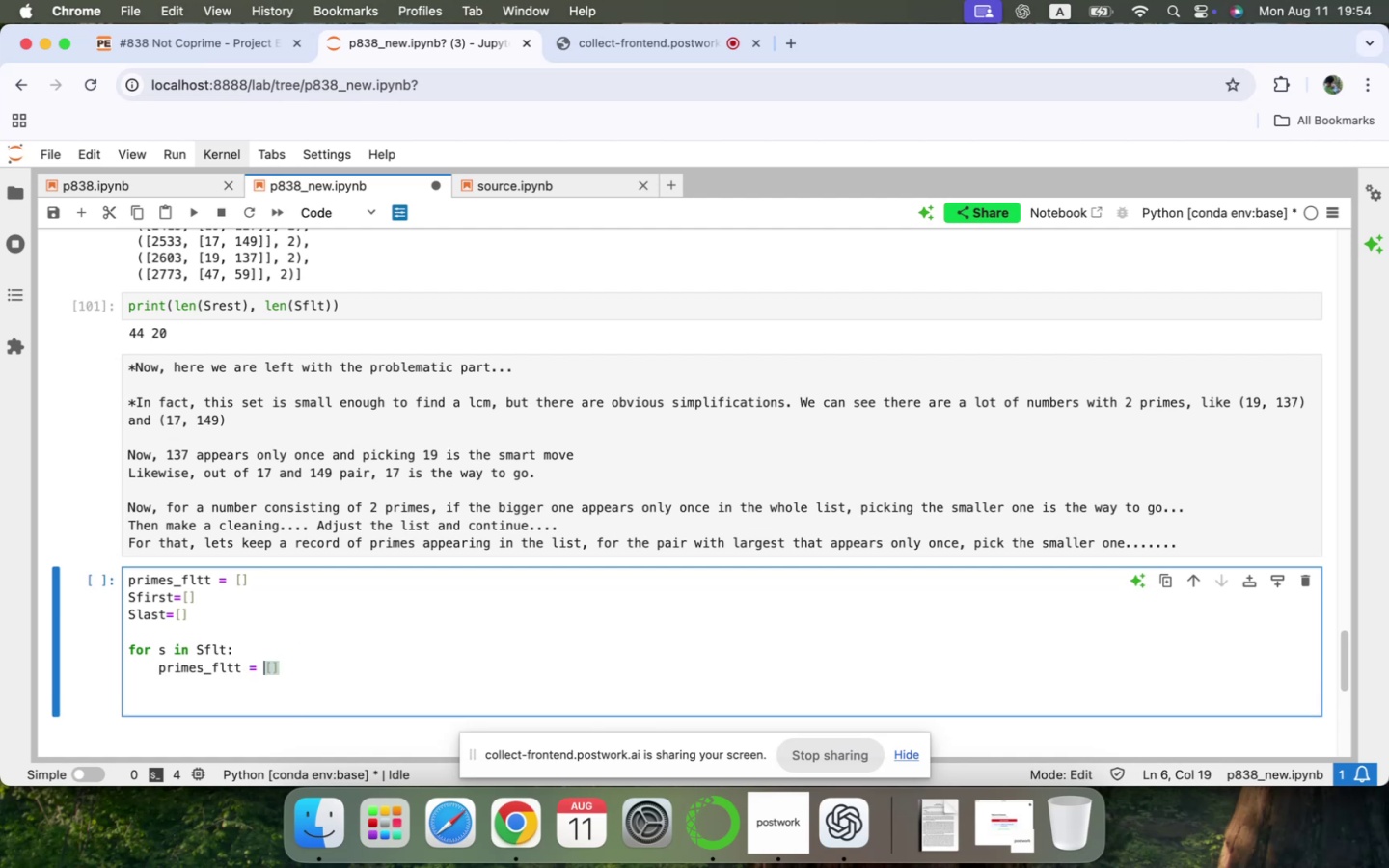 
key(ArrowRight)
 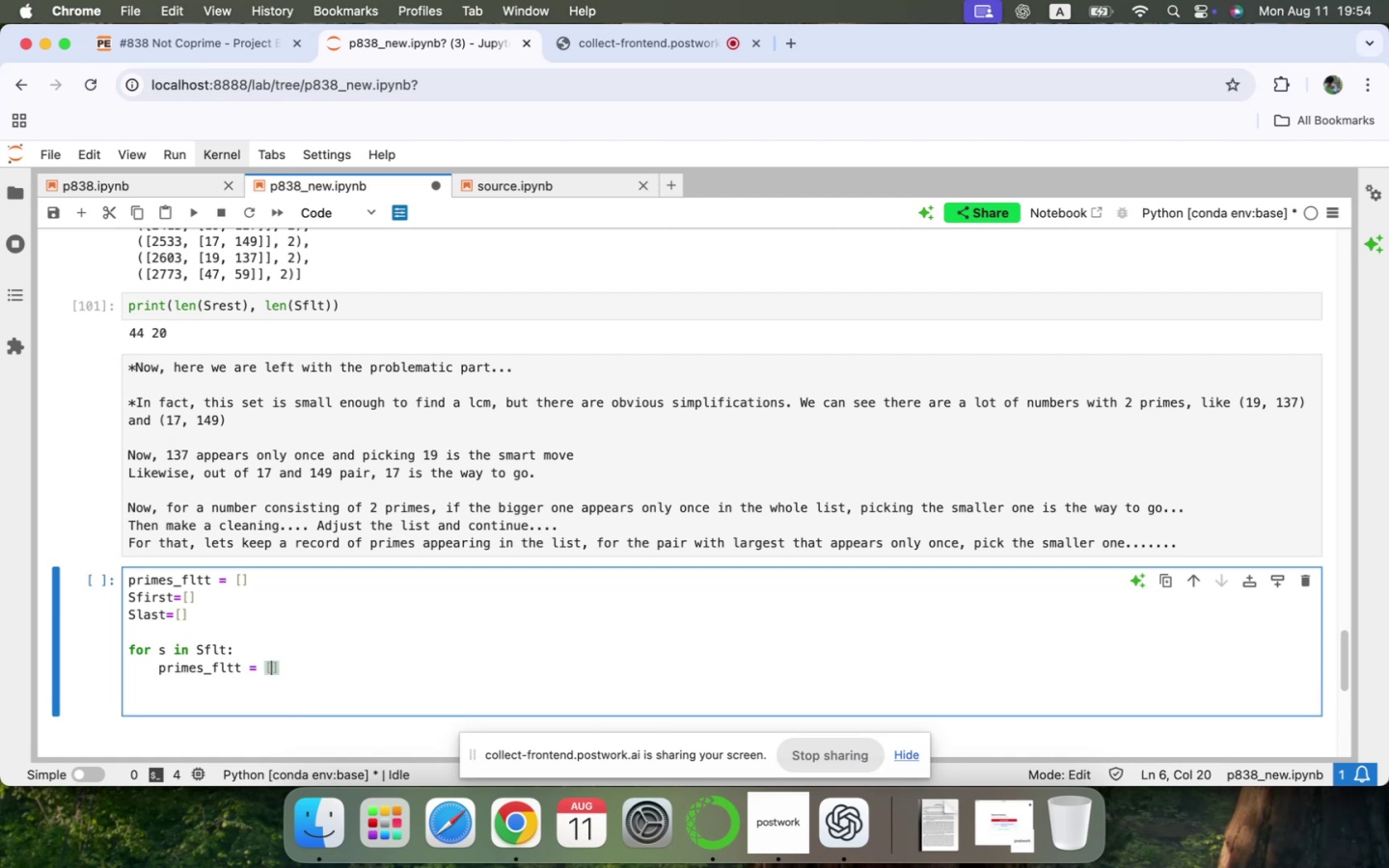 
key(ArrowRight)
 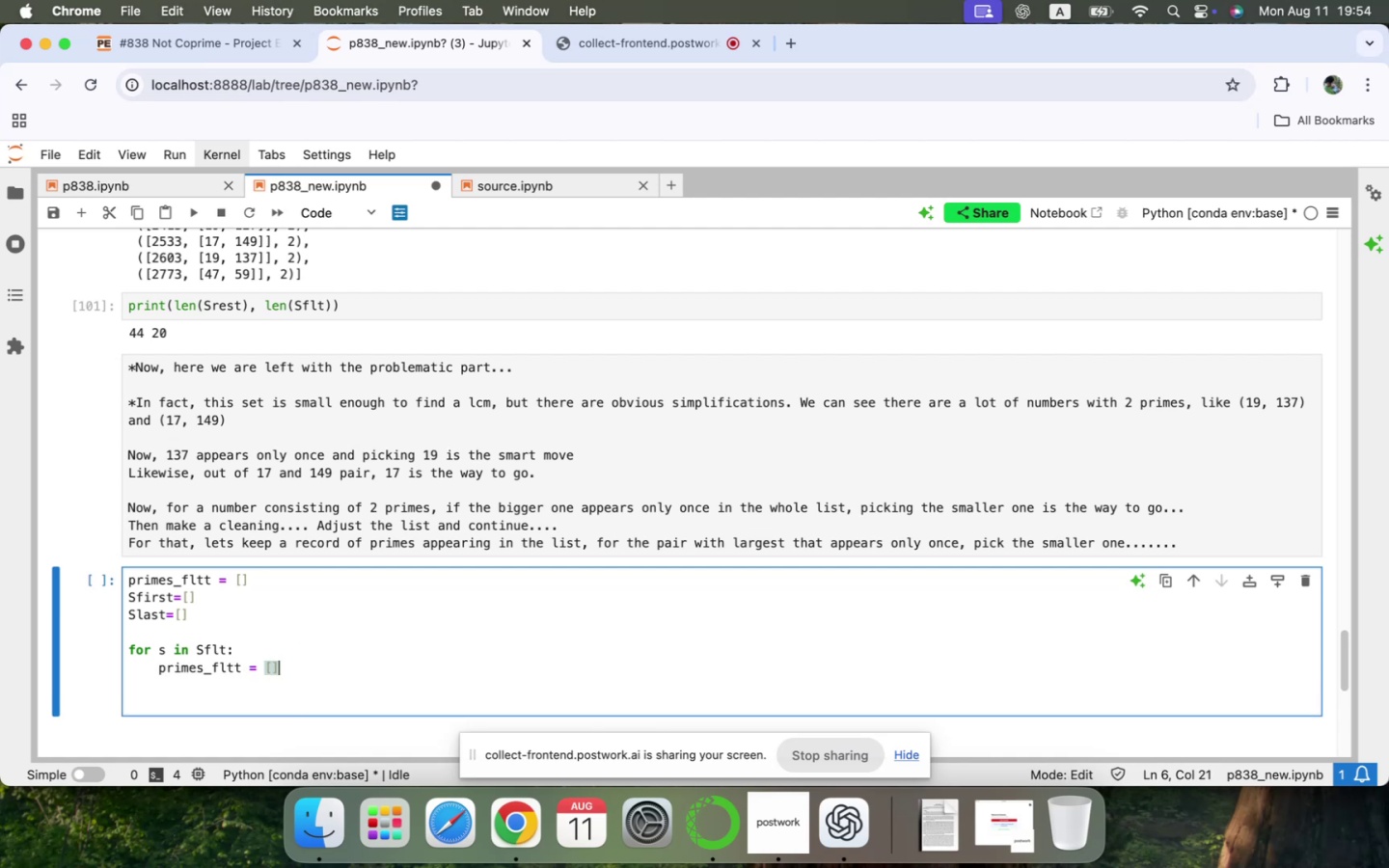 
key(Backspace)
 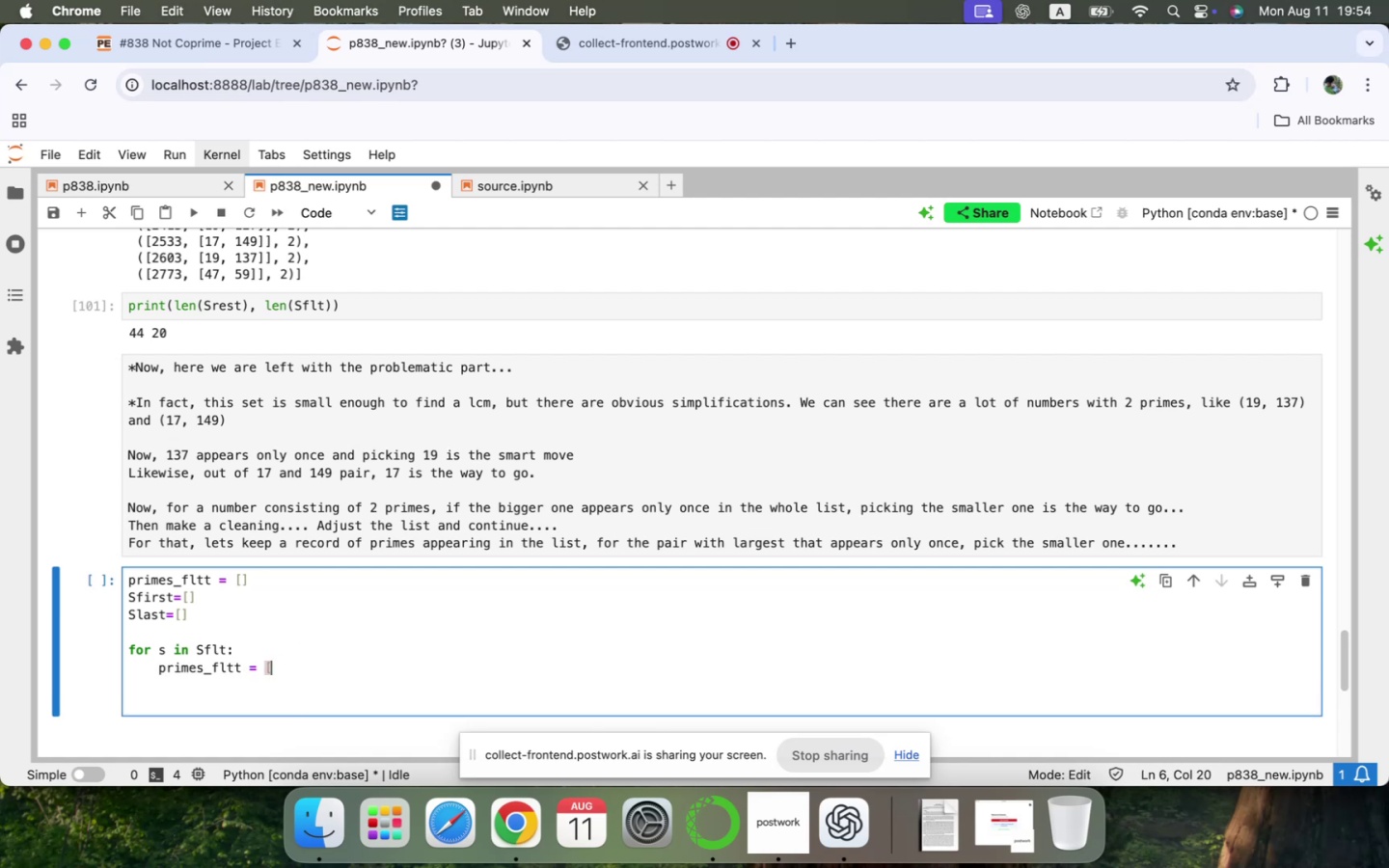 
key(Backspace)
 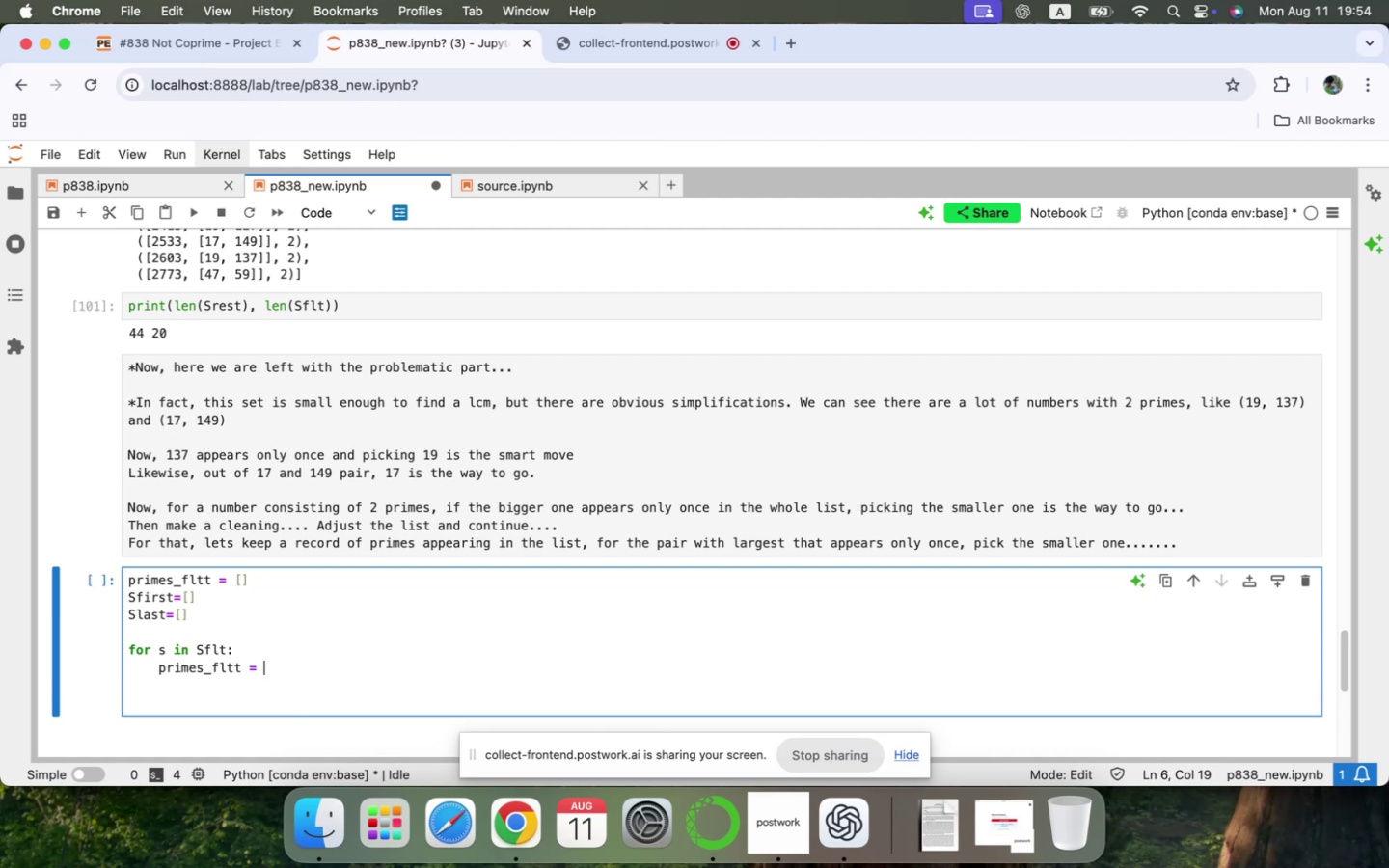 
key(Backspace)
 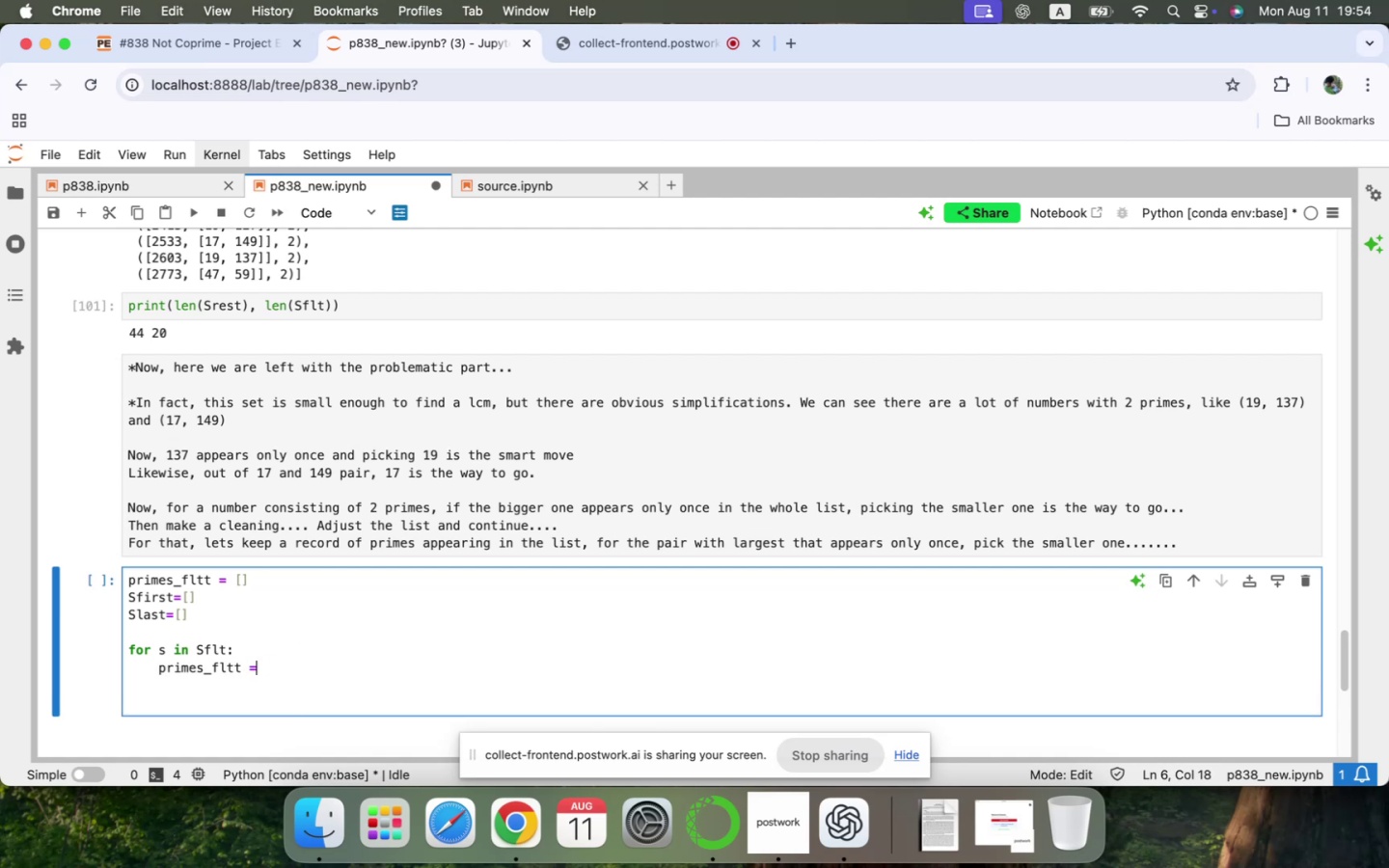 
key(Backspace)
 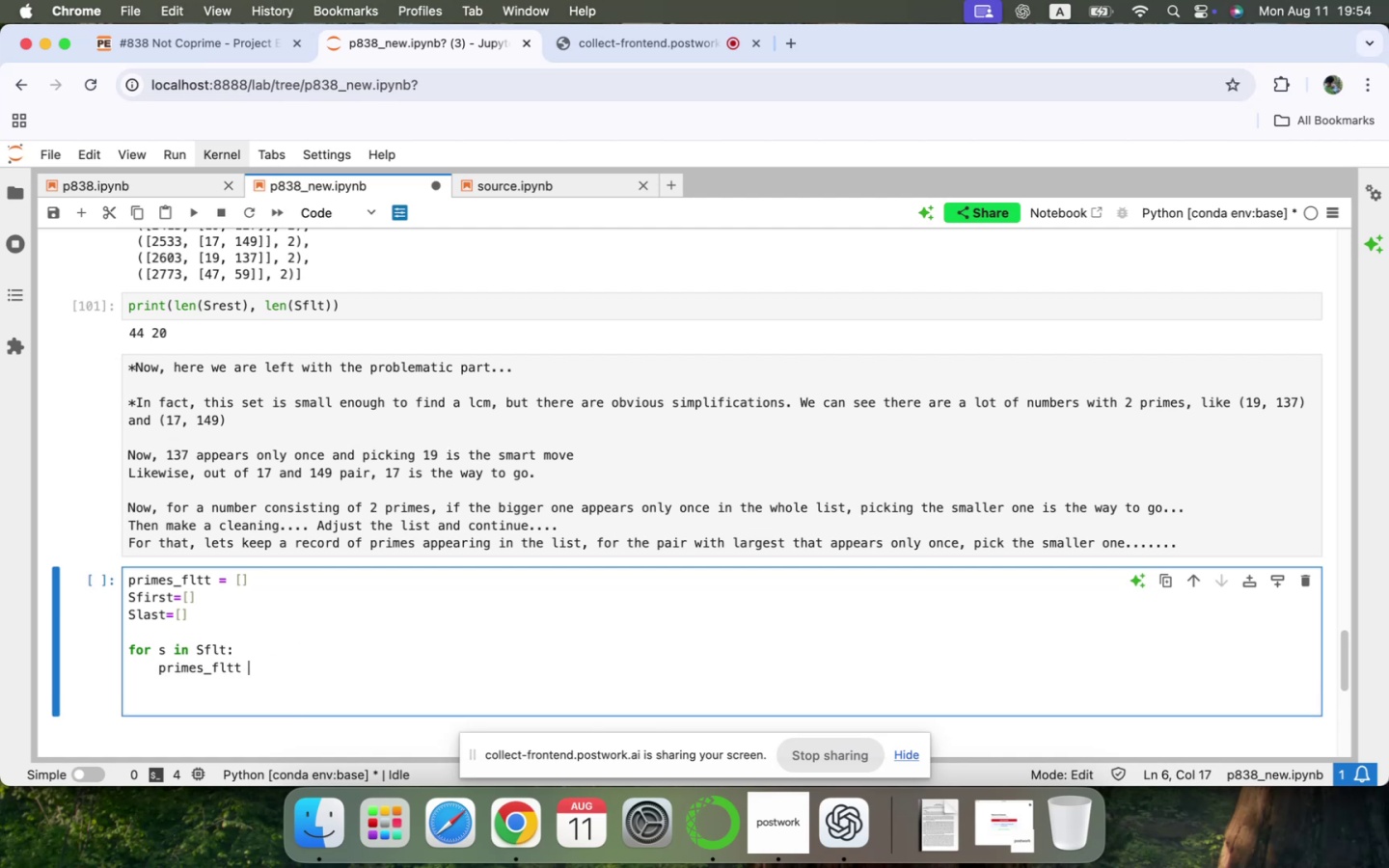 
key(Backspace)
 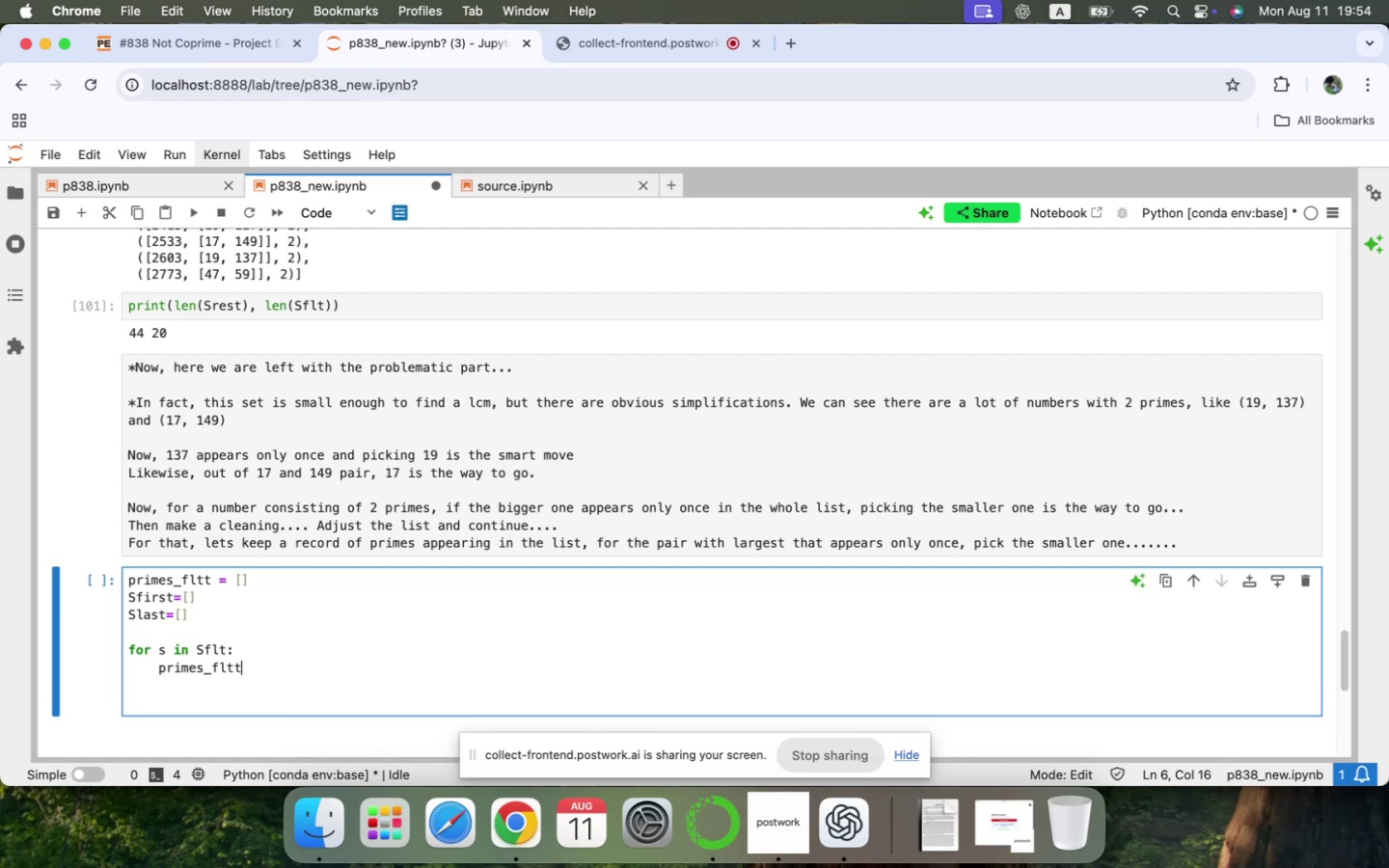 
key(Backspace)
 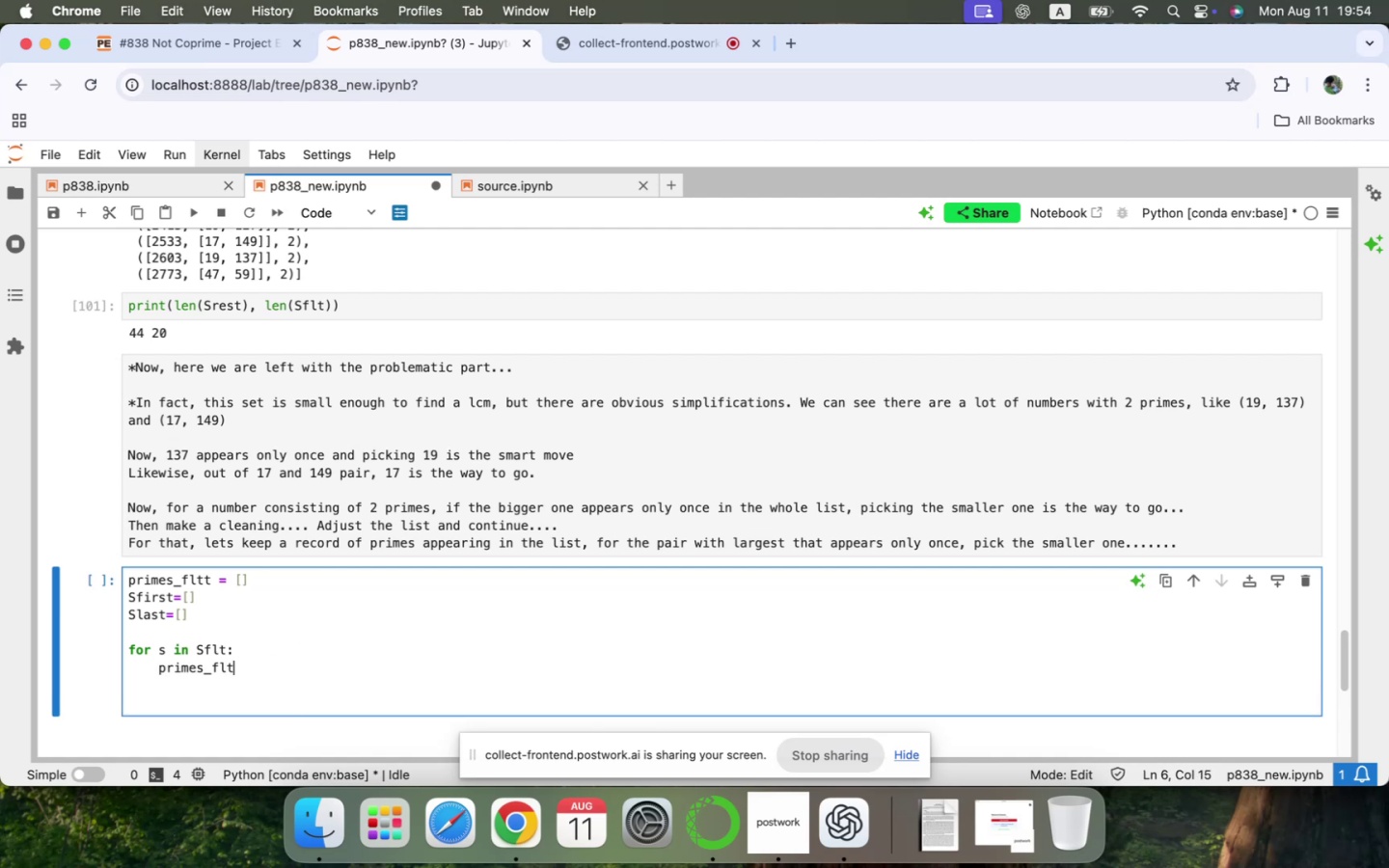 
key(ArrowUp)
 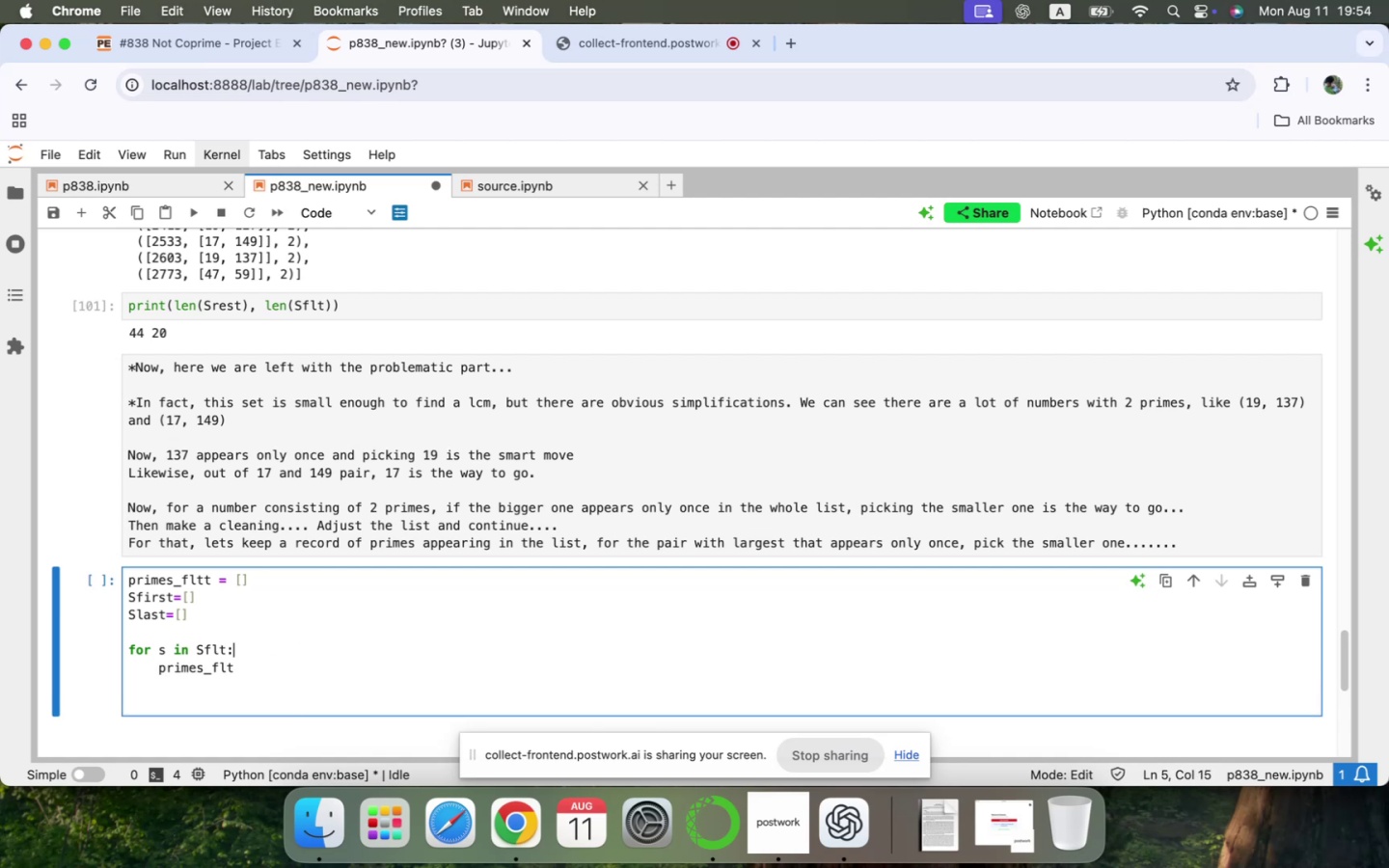 
key(ArrowUp)
 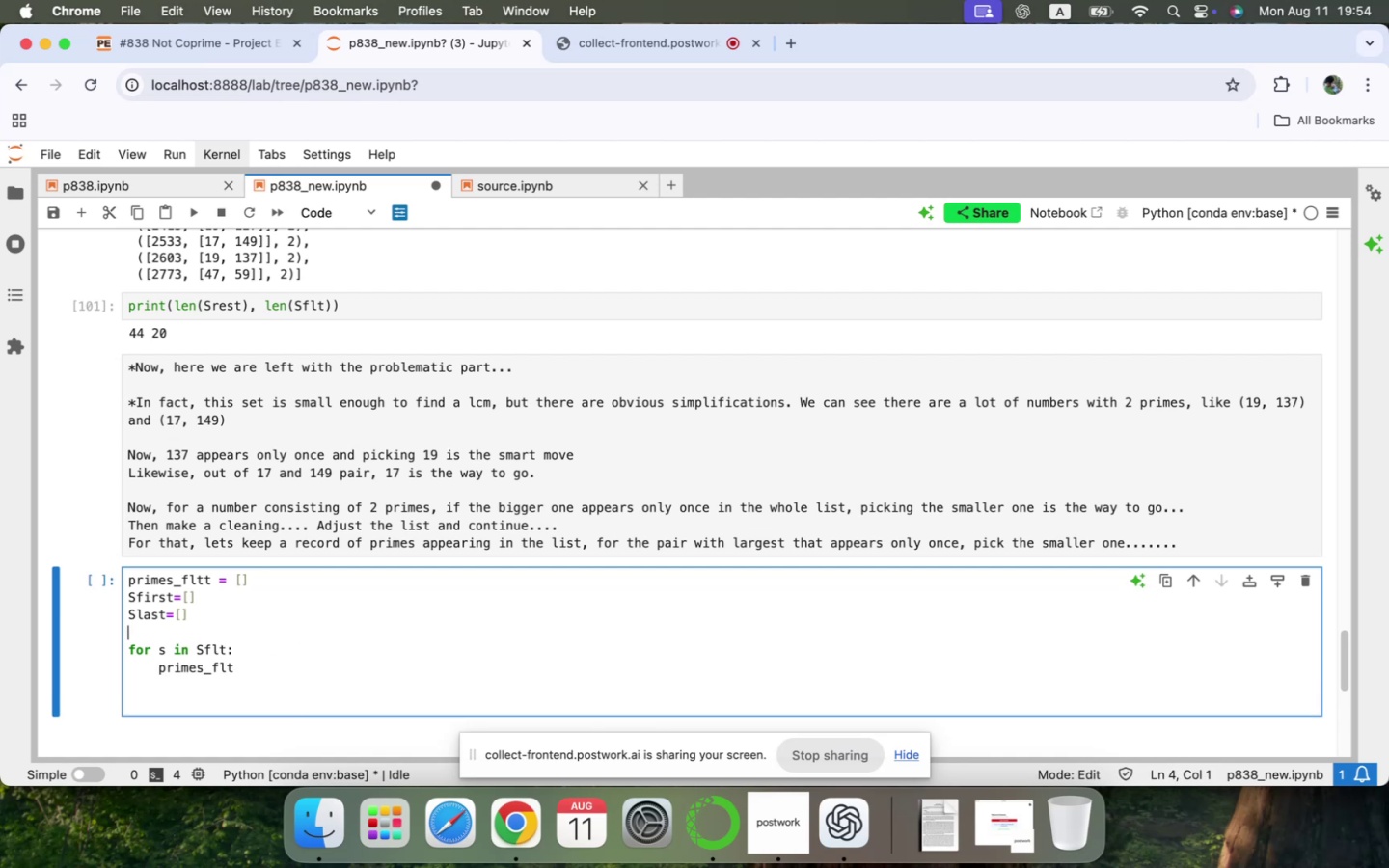 
key(ArrowUp)
 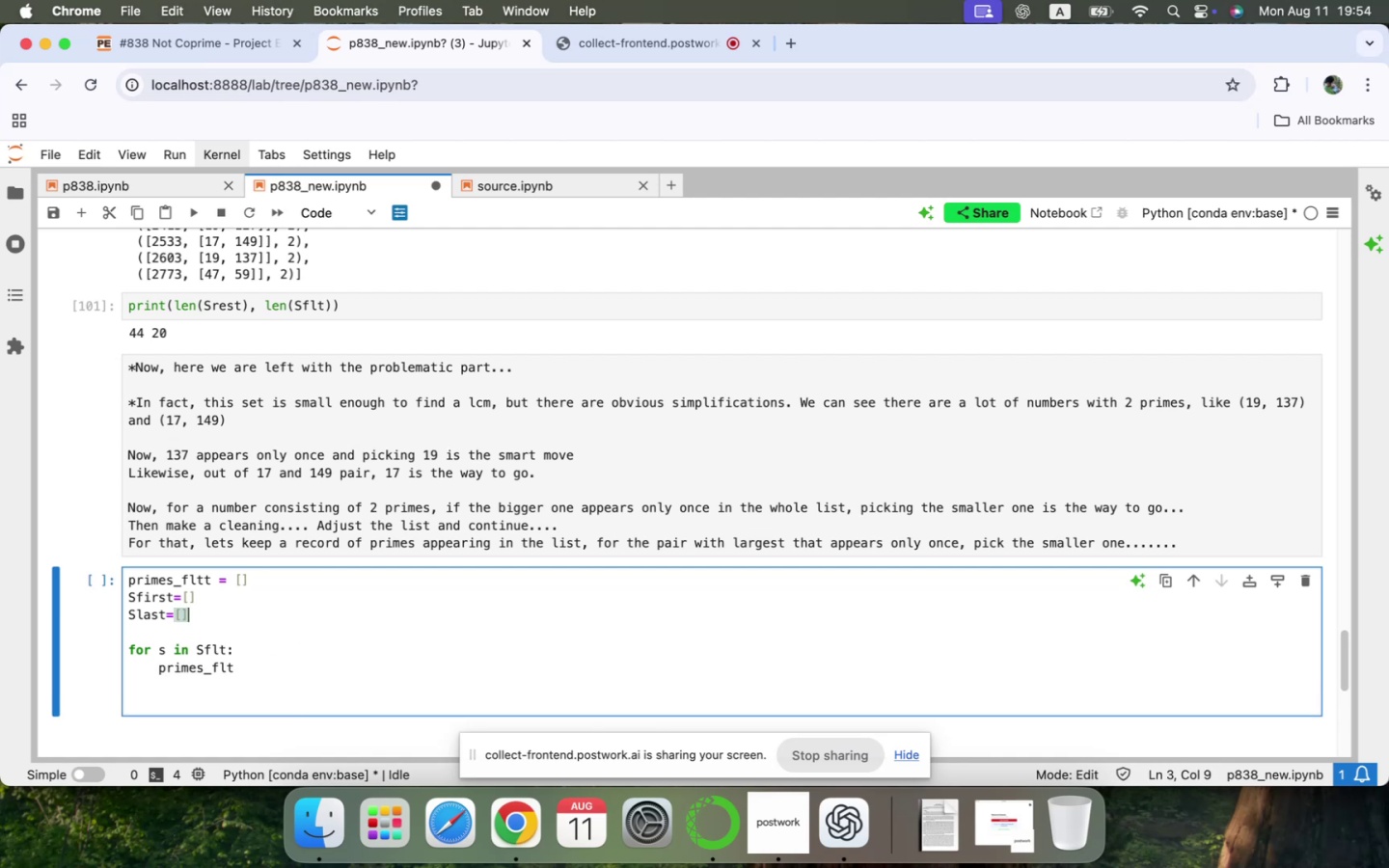 
key(ArrowUp)
 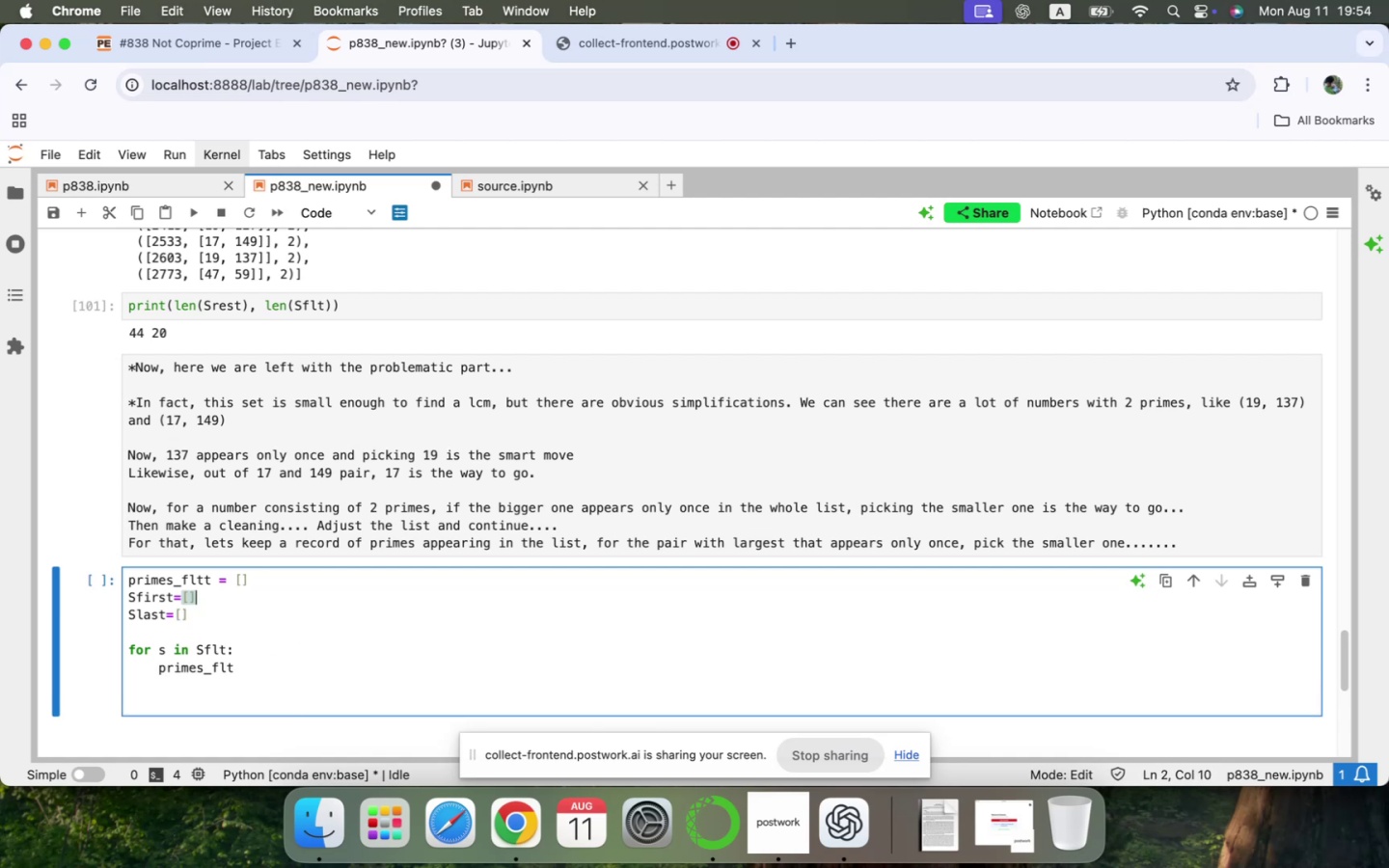 
key(ArrowUp)
 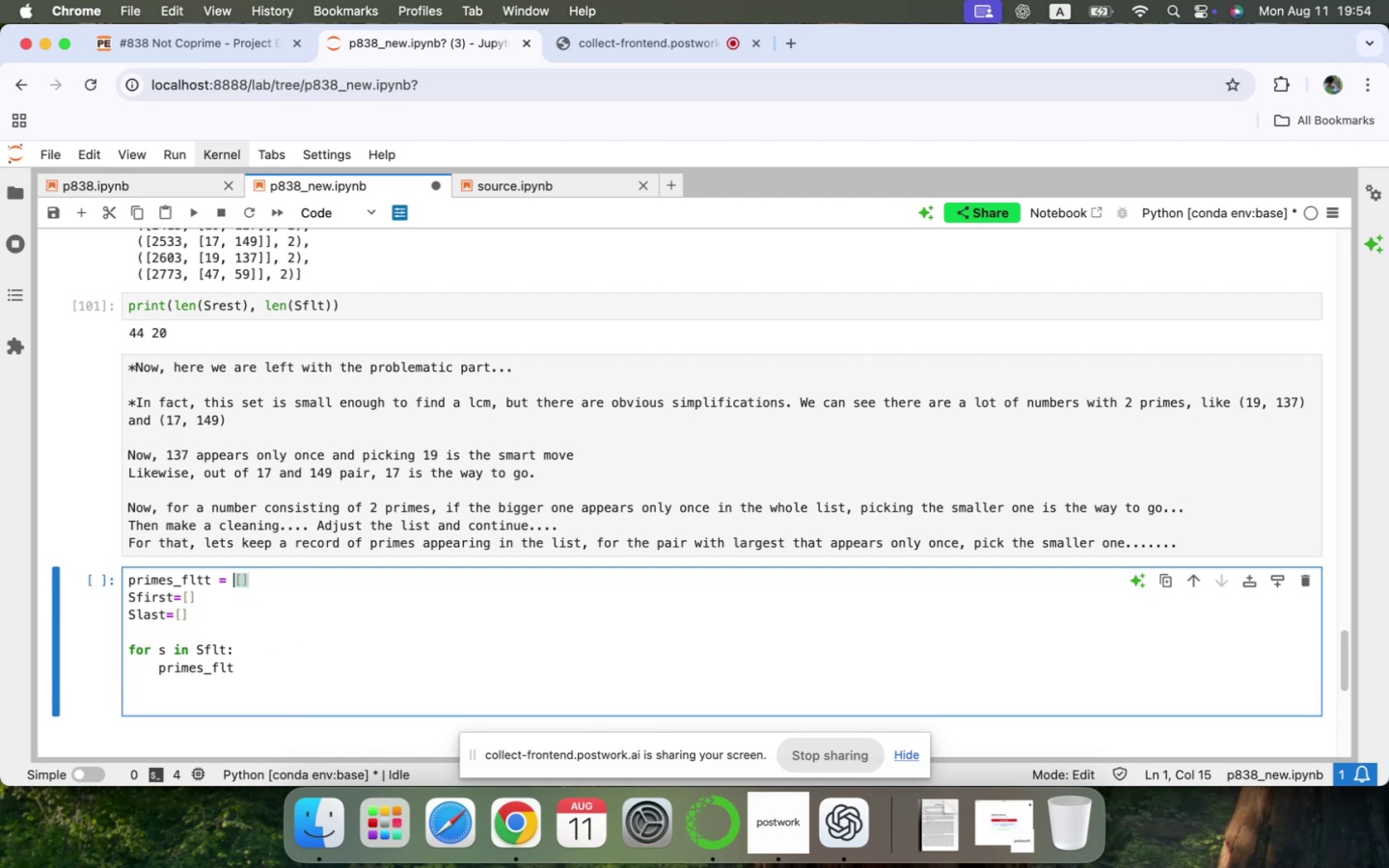 
key(ArrowLeft)
 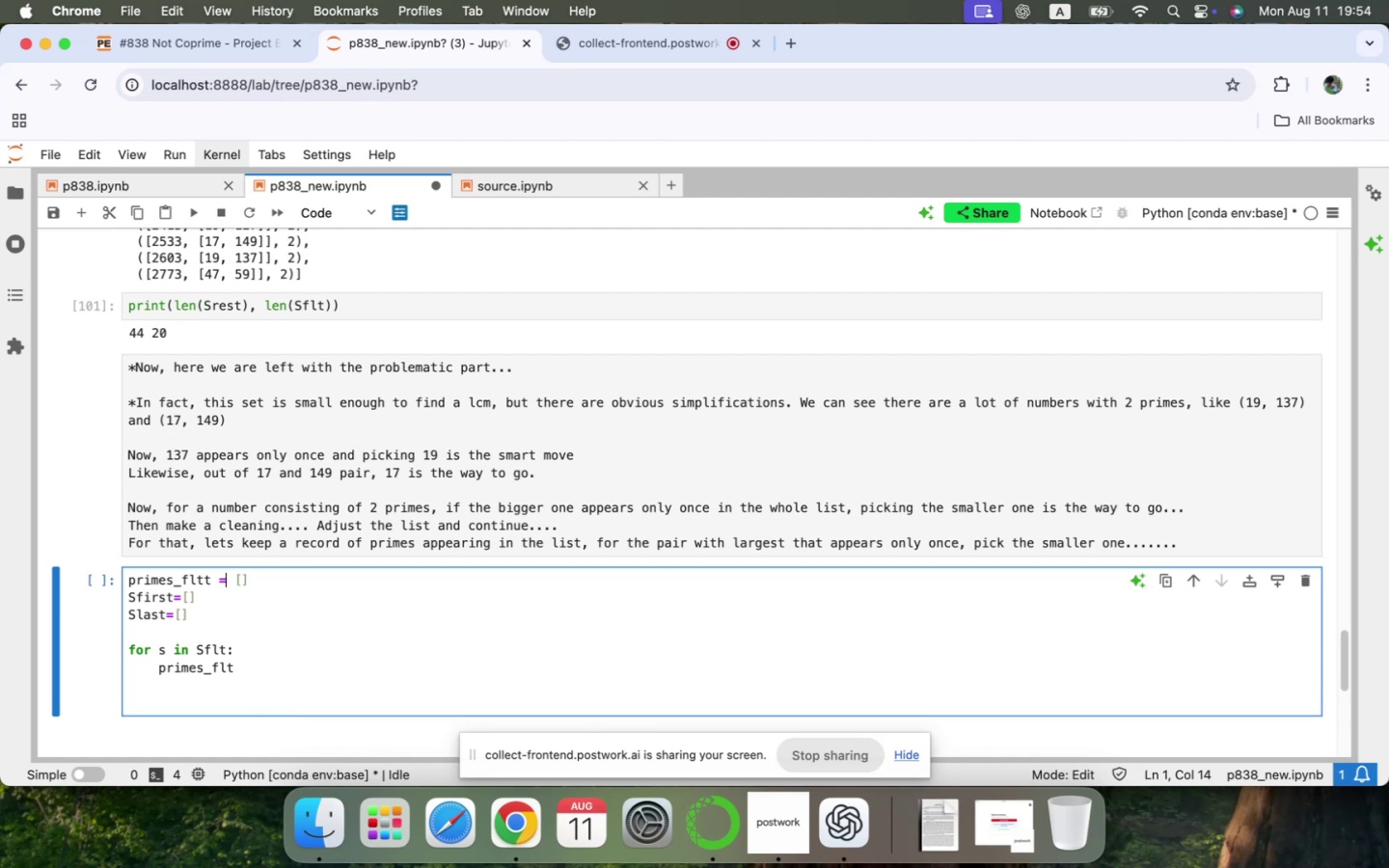 
key(ArrowLeft)
 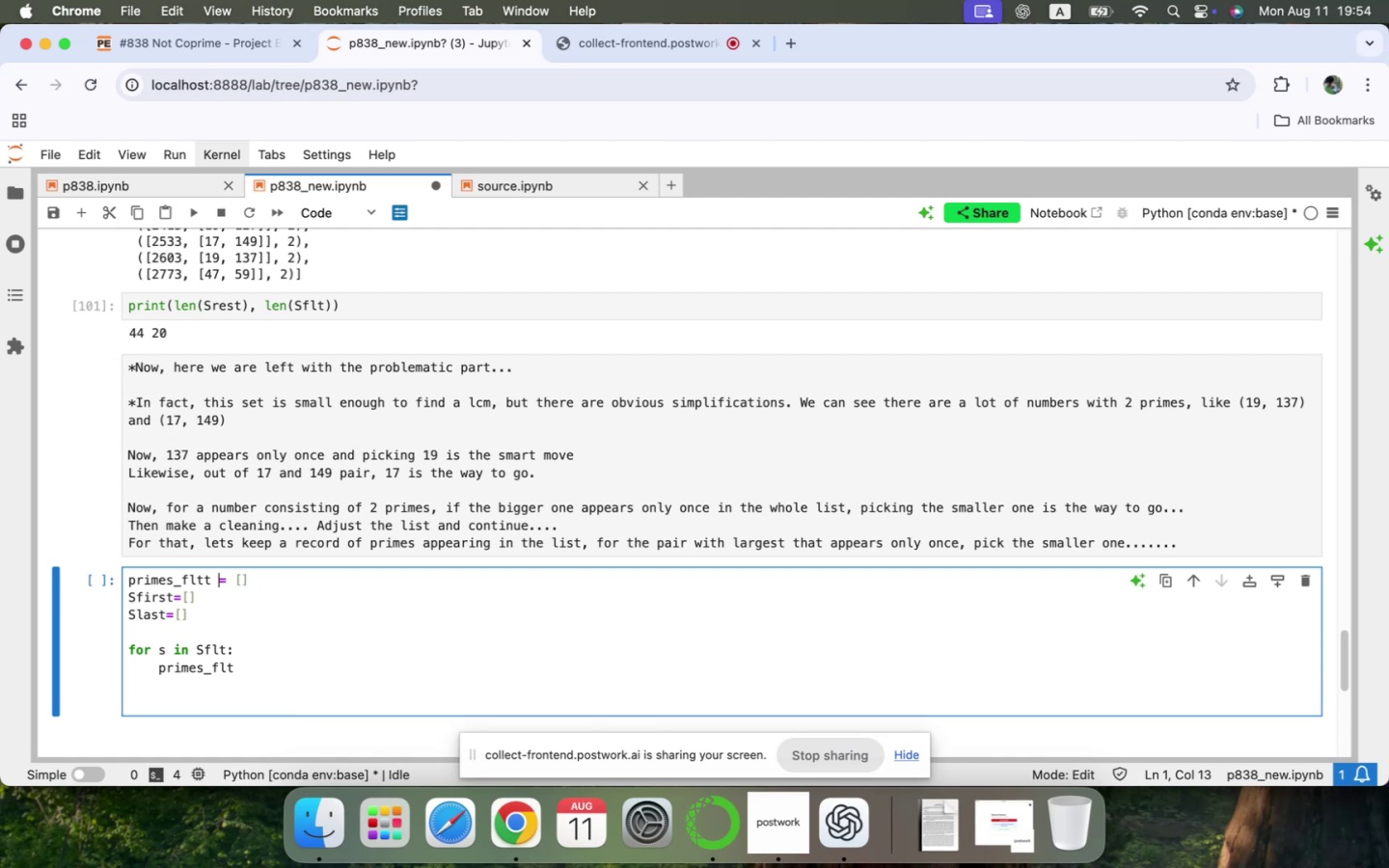 
key(ArrowLeft)
 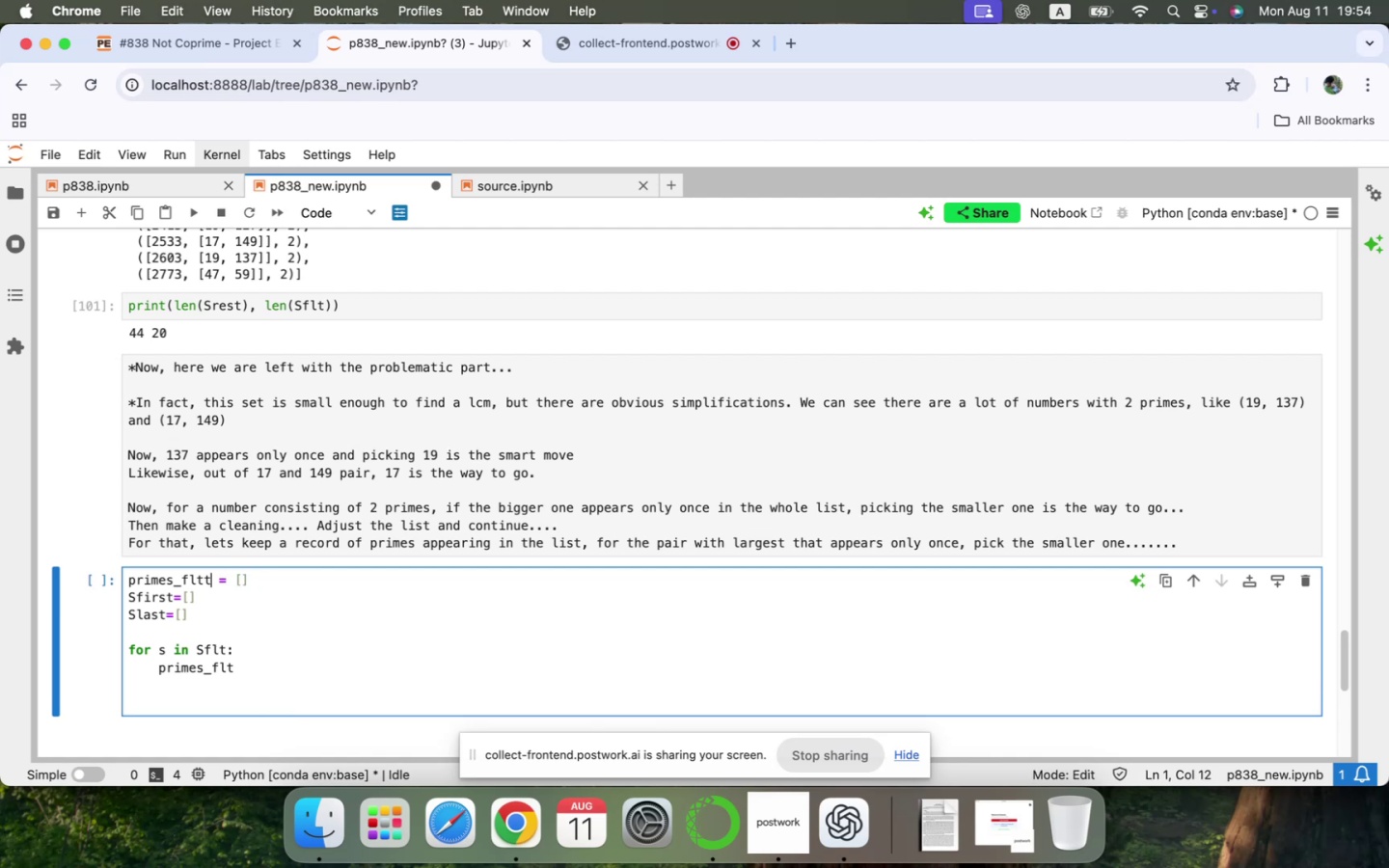 
key(Backspace)
 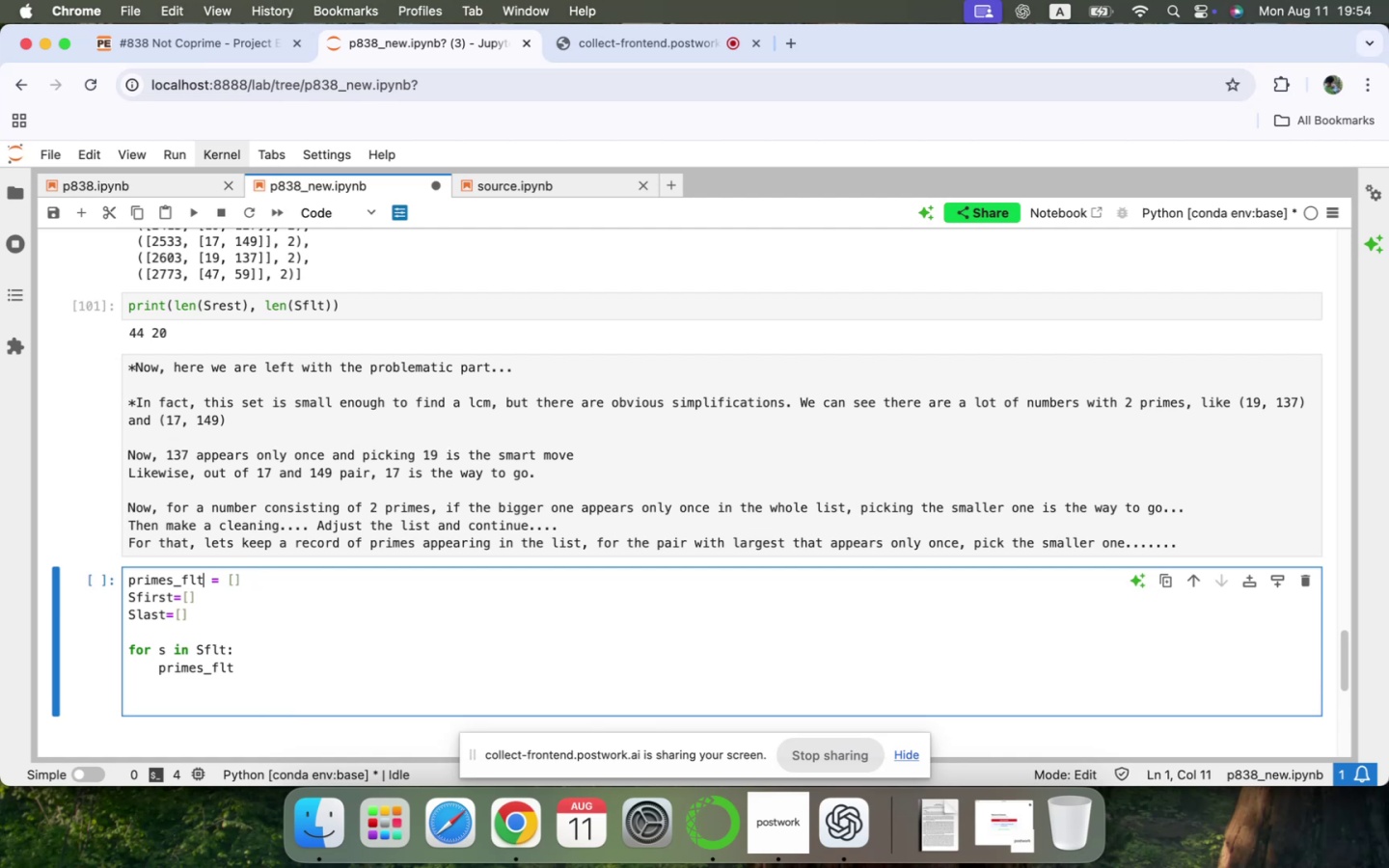 
key(ArrowDown)
 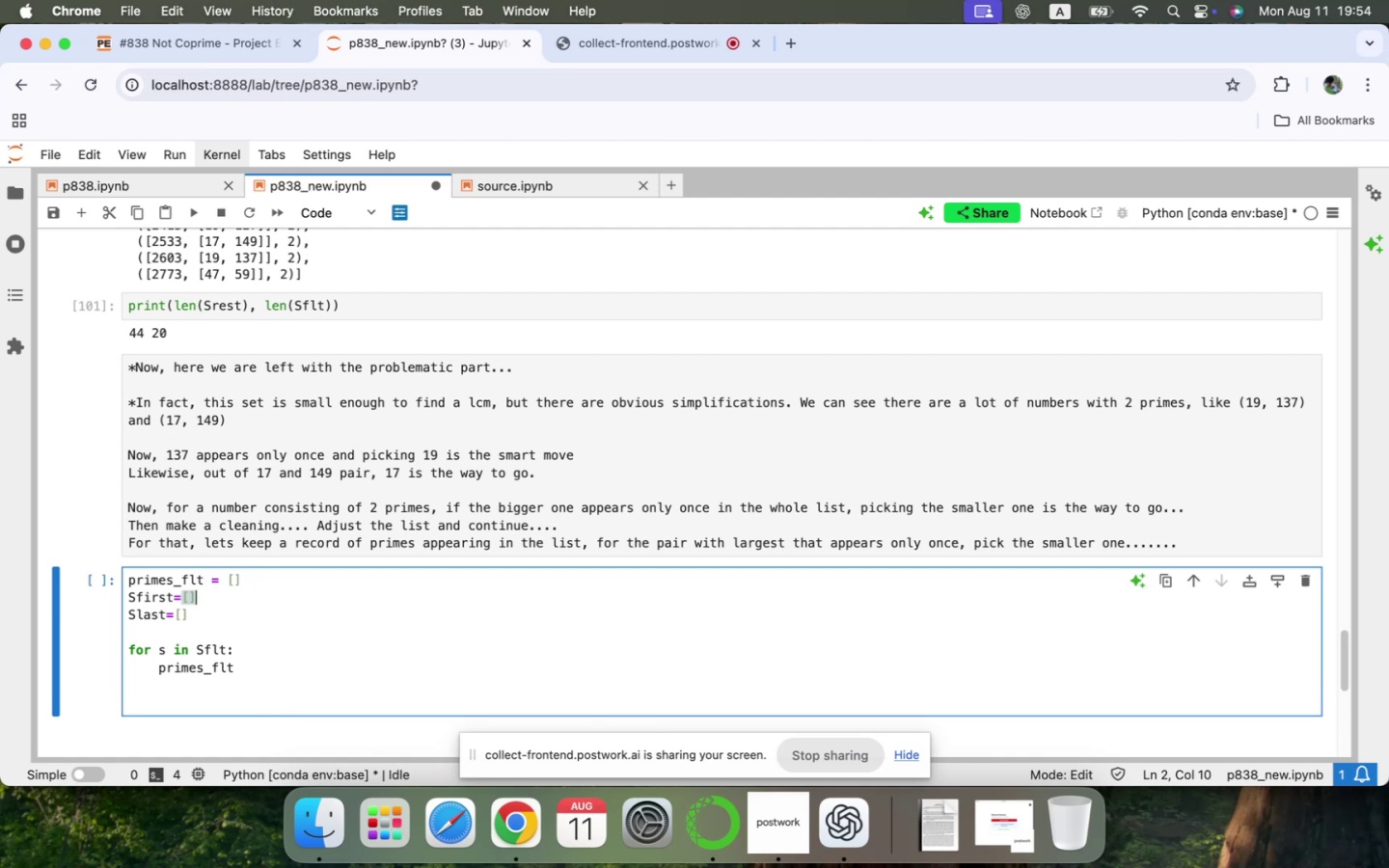 
key(ArrowDown)
 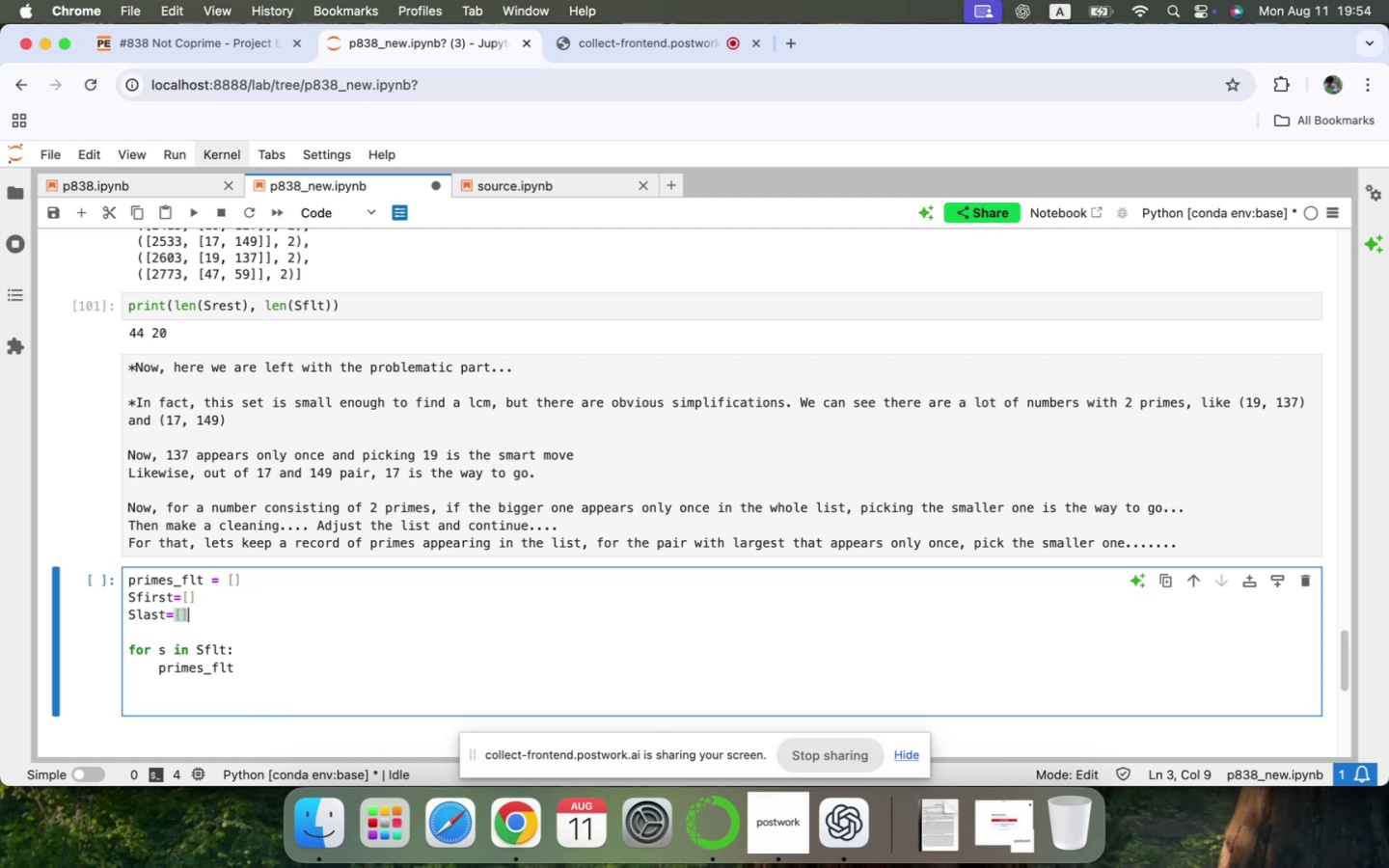 
key(ArrowDown)
 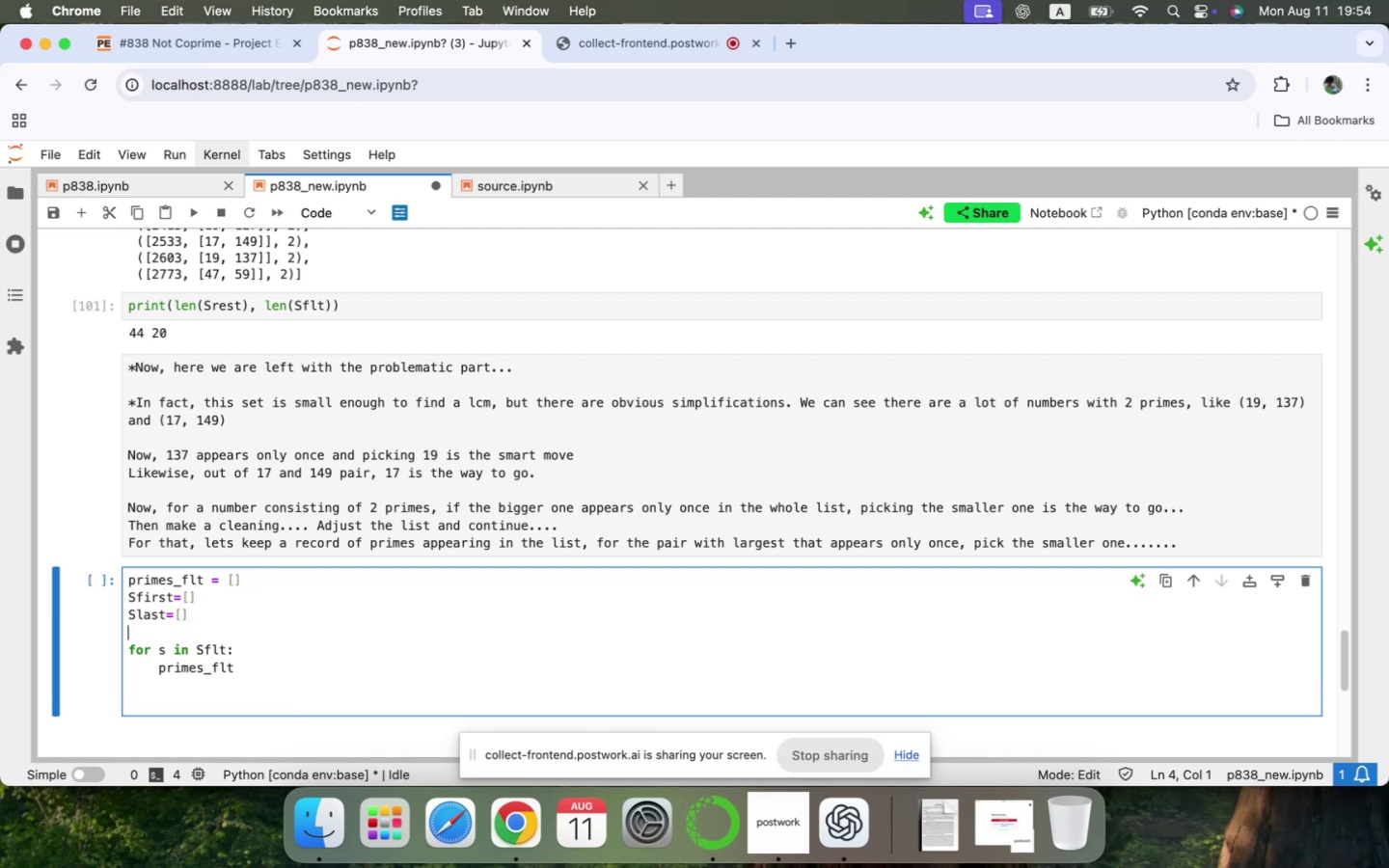 
key(ArrowDown)
 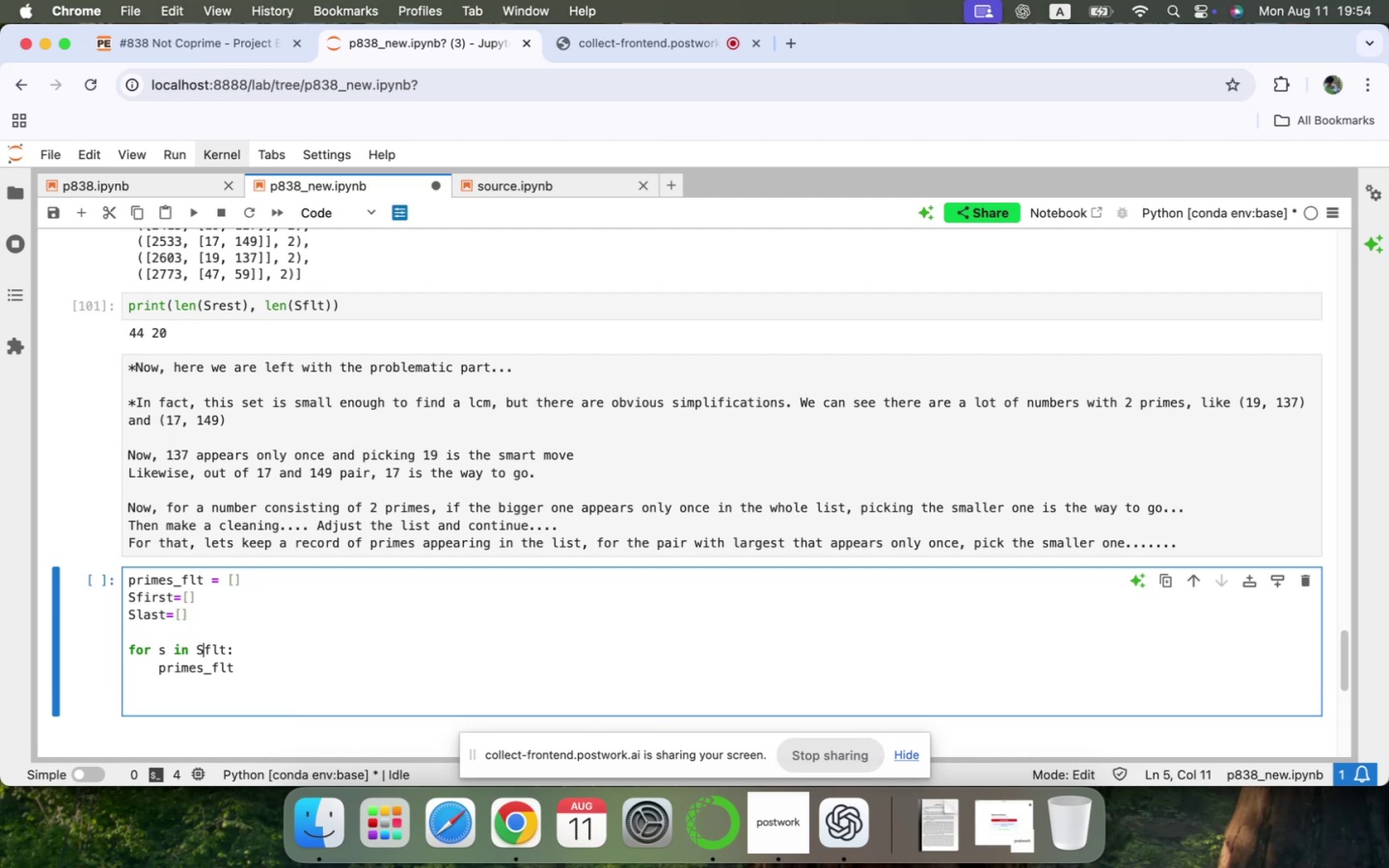 
key(ArrowDown)
 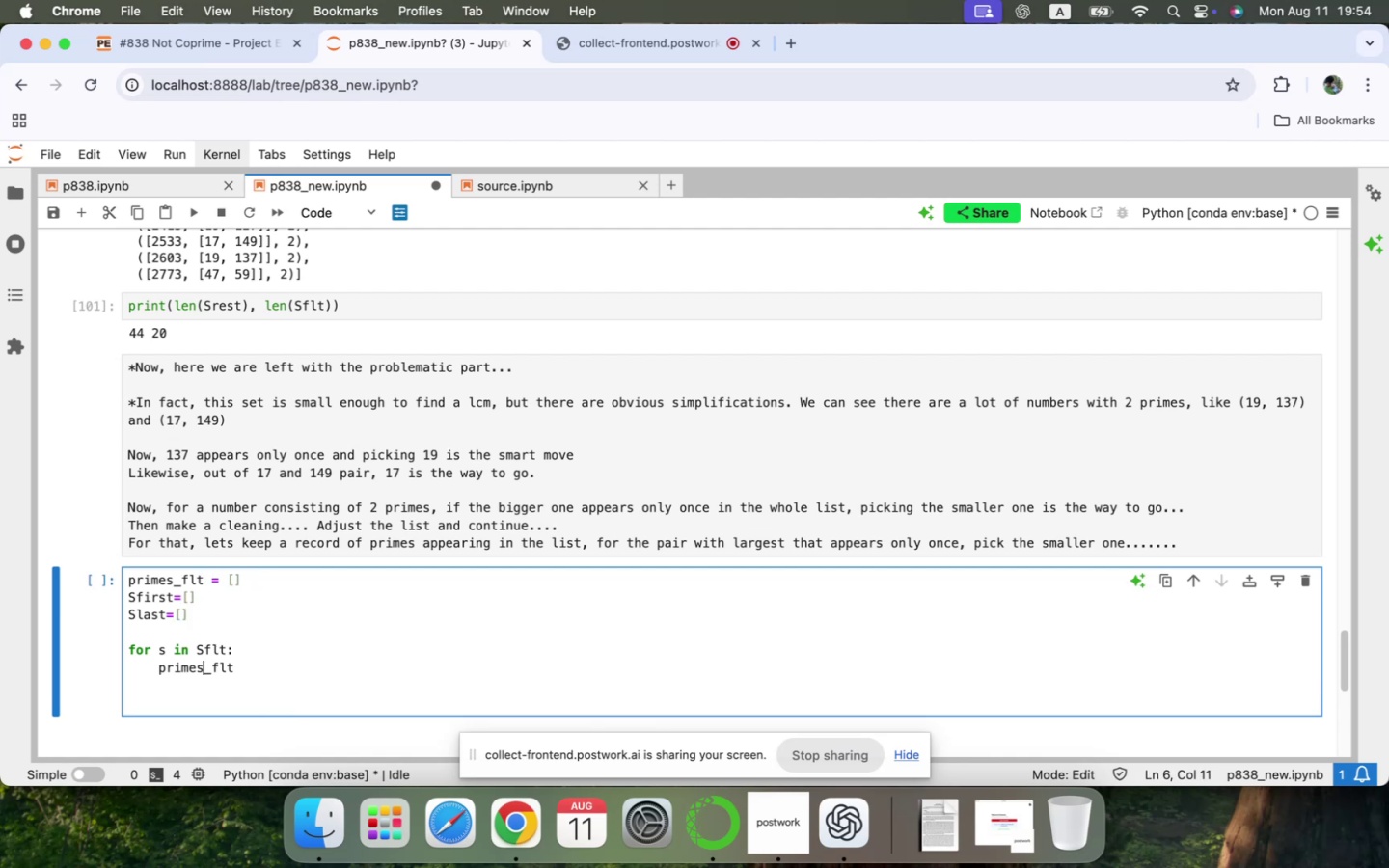 
key(ArrowDown)
 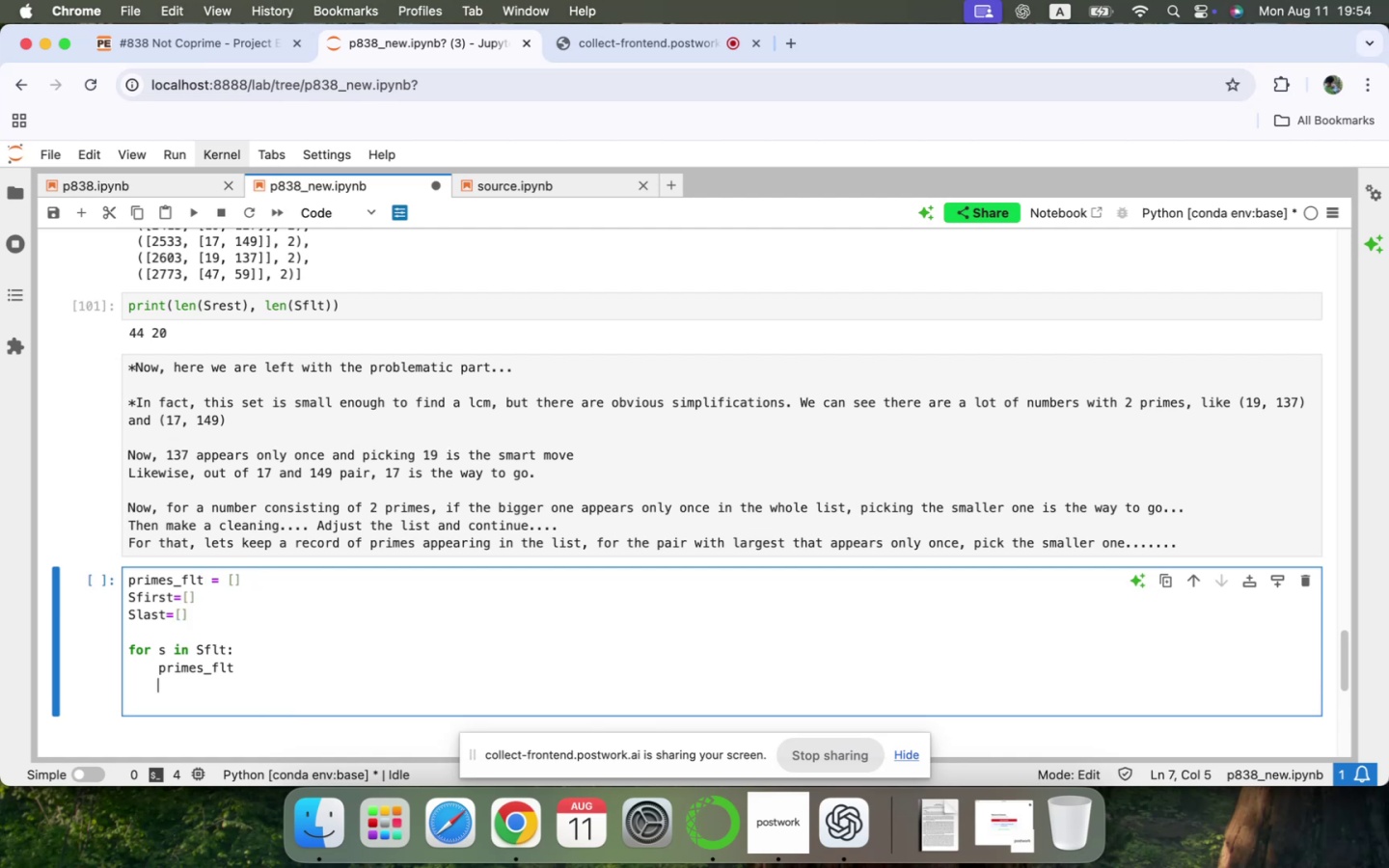 
key(ArrowDown)
 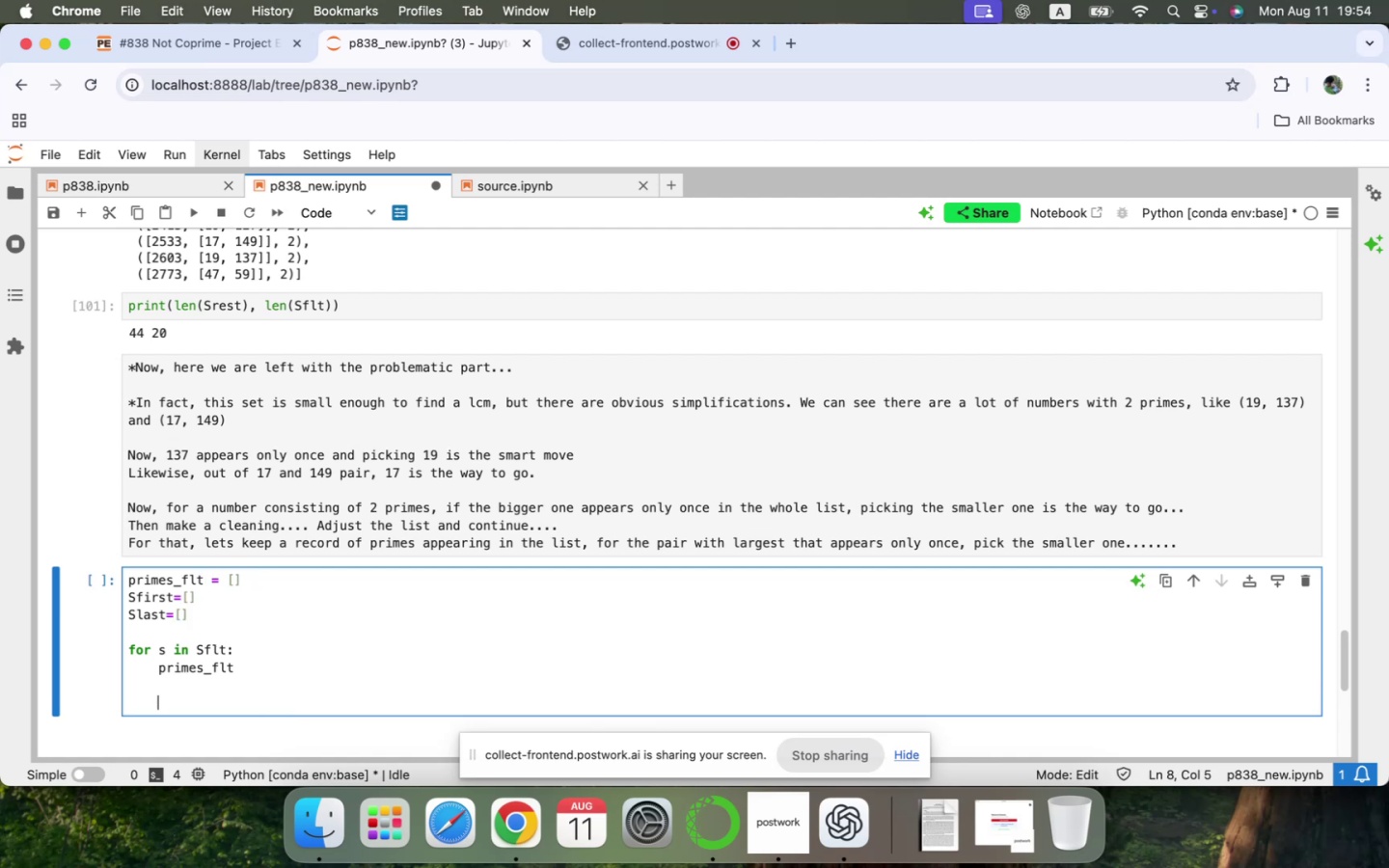 
key(Backspace)
key(Backspace)
key(Backspace)
key(Backspace)
type(.append()
 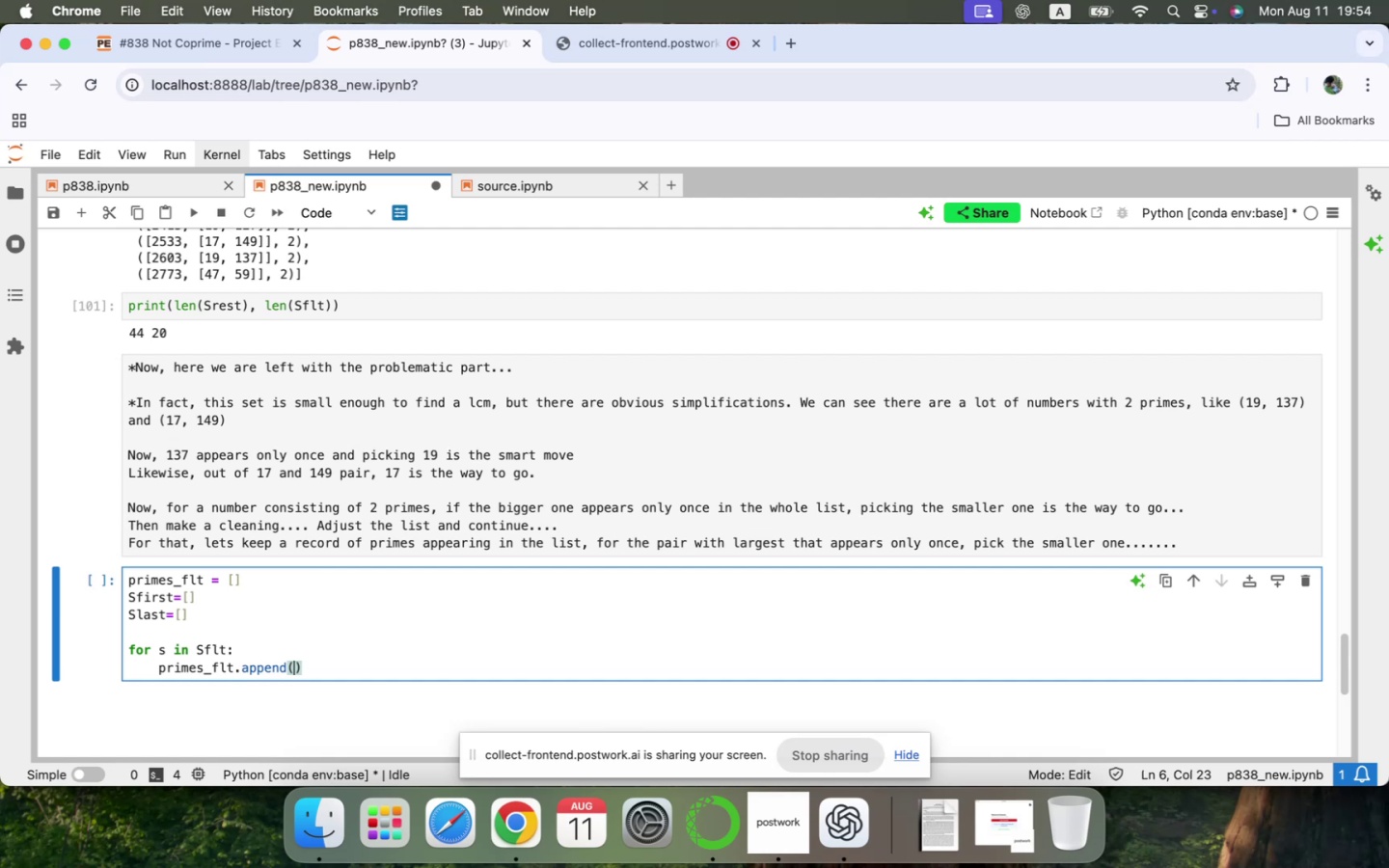 
wait(10.02)
 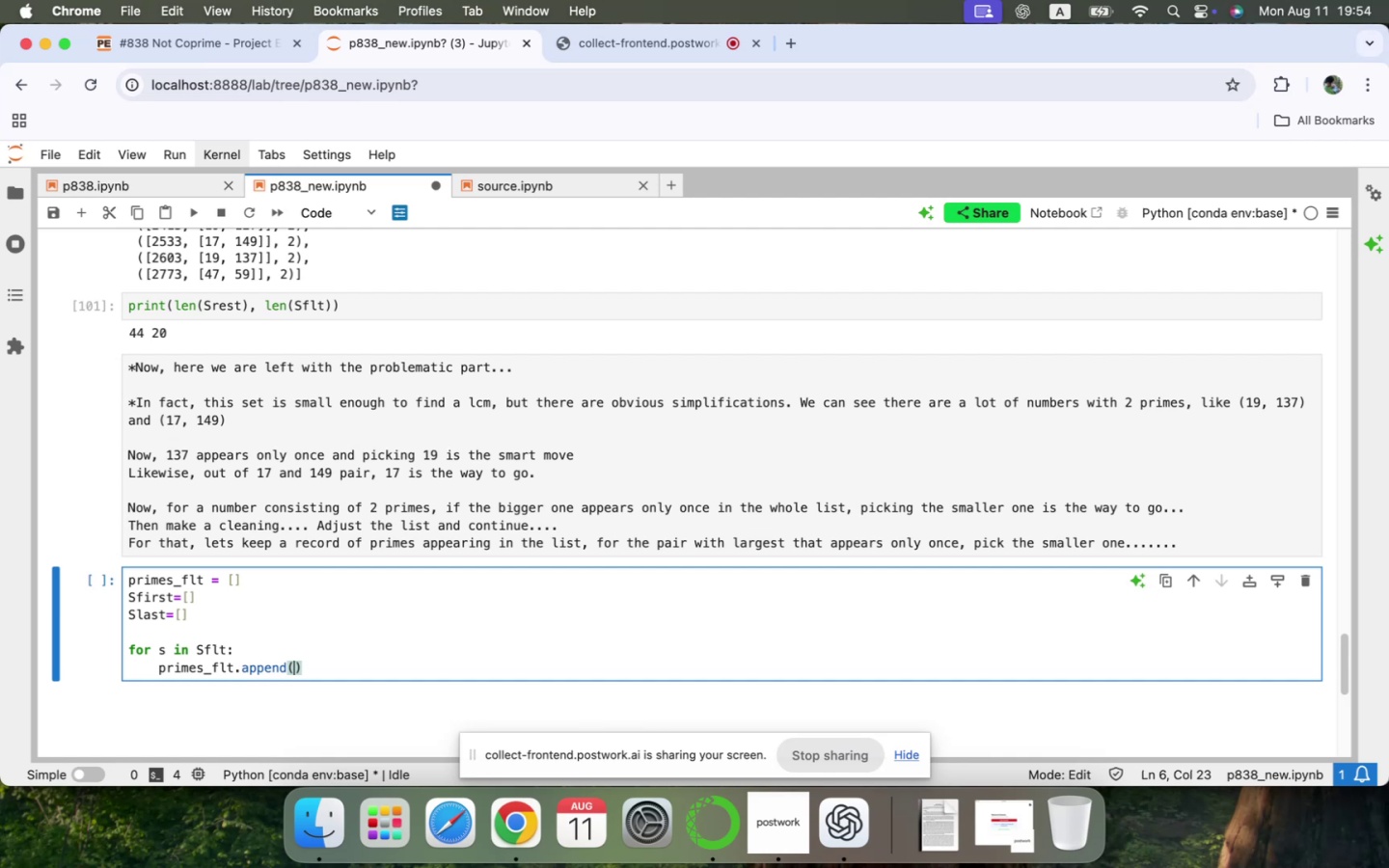 
left_click([844, 833])
 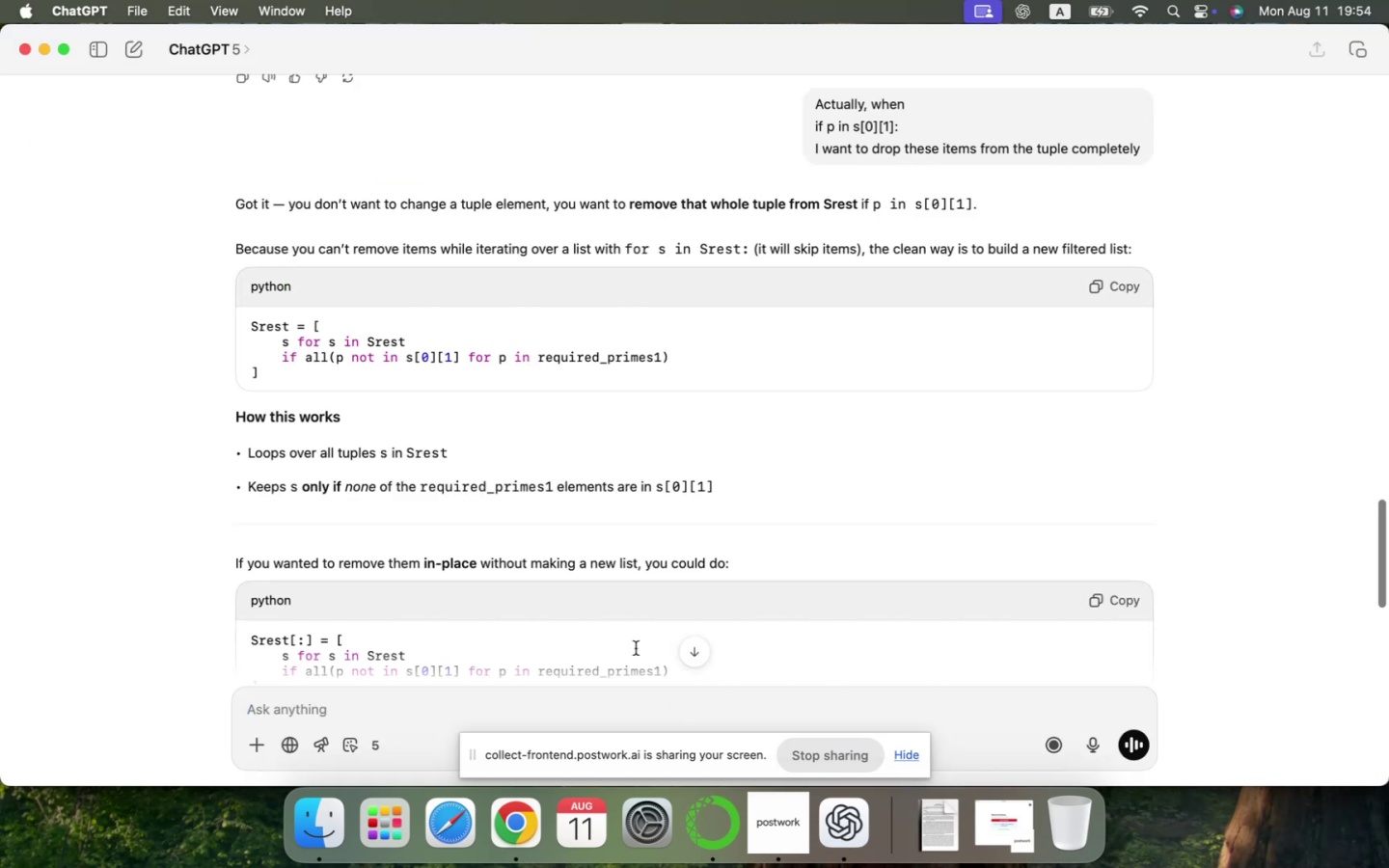 
scroll: coordinate [634, 598], scroll_direction: down, amount: 176.0
 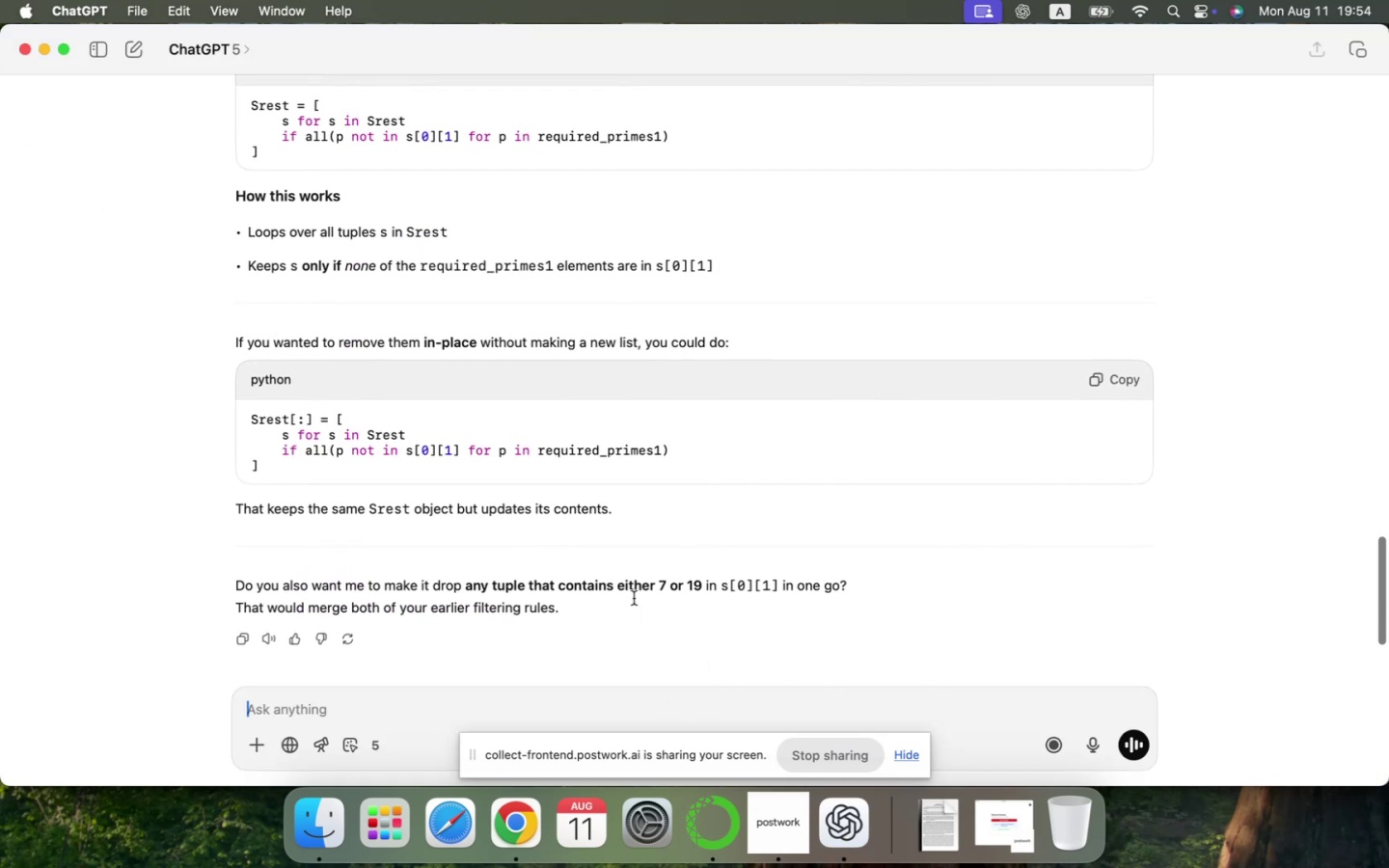 
type(append a list completely into another)
 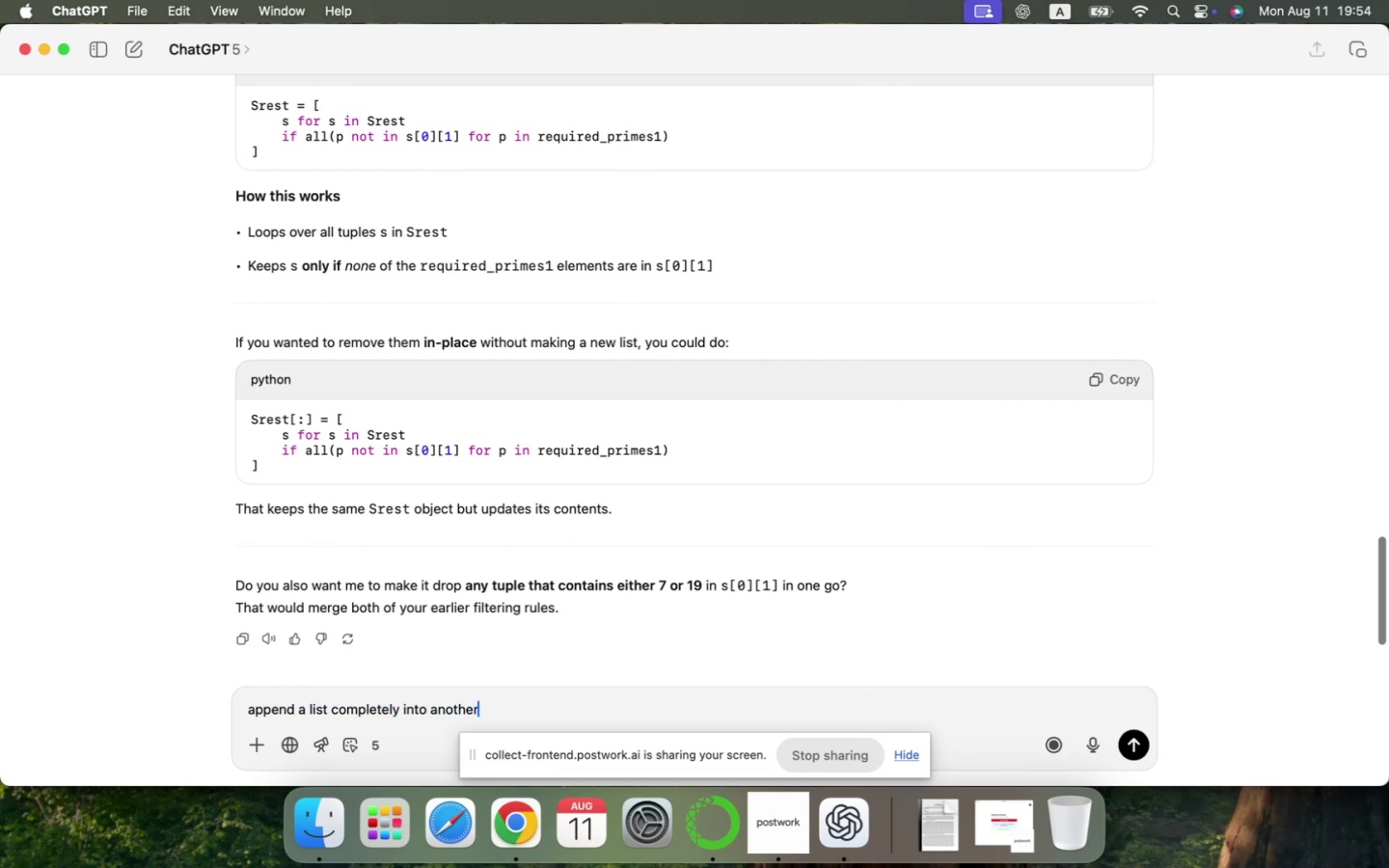 
key(Enter)
 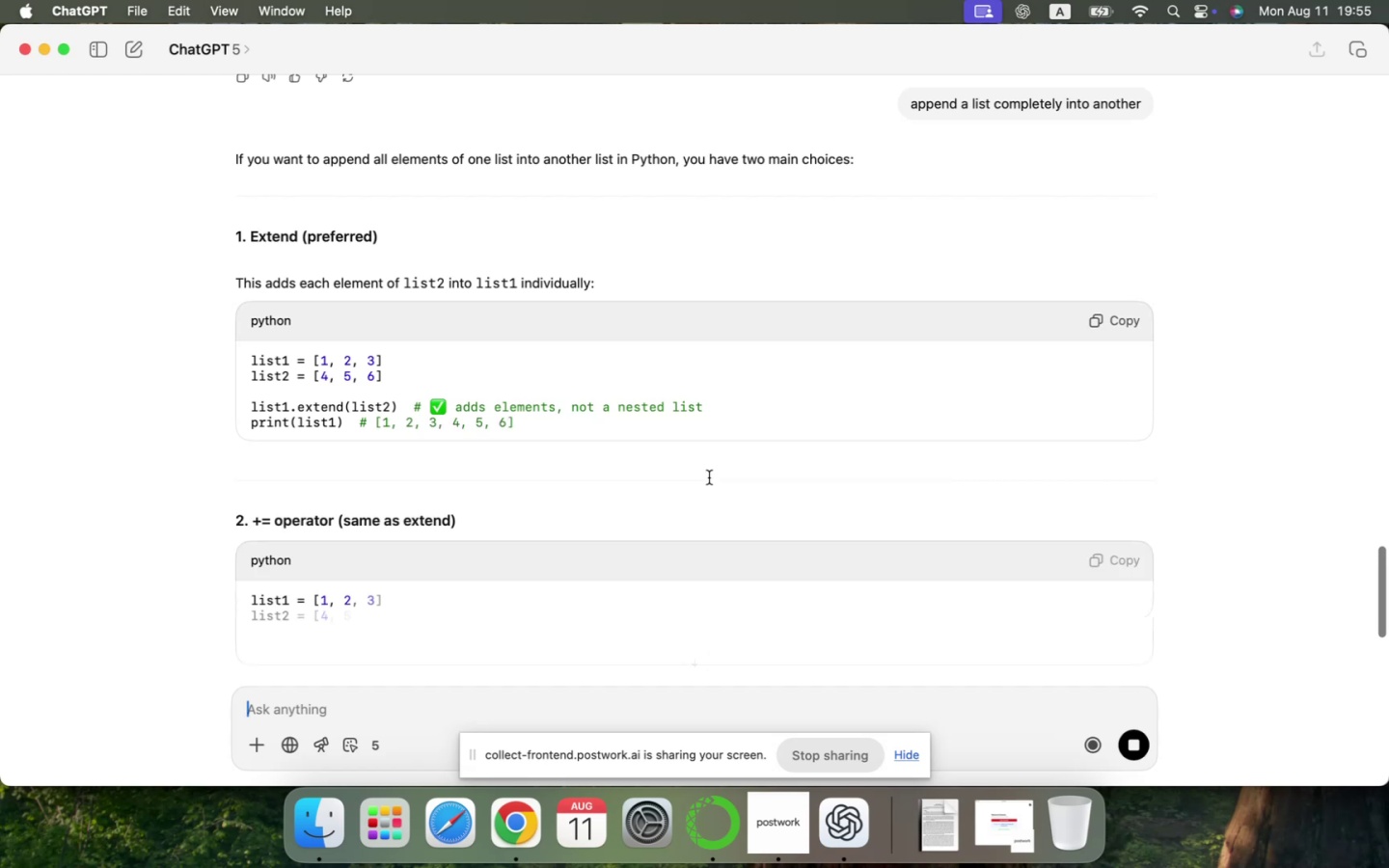 
wait(10.55)
 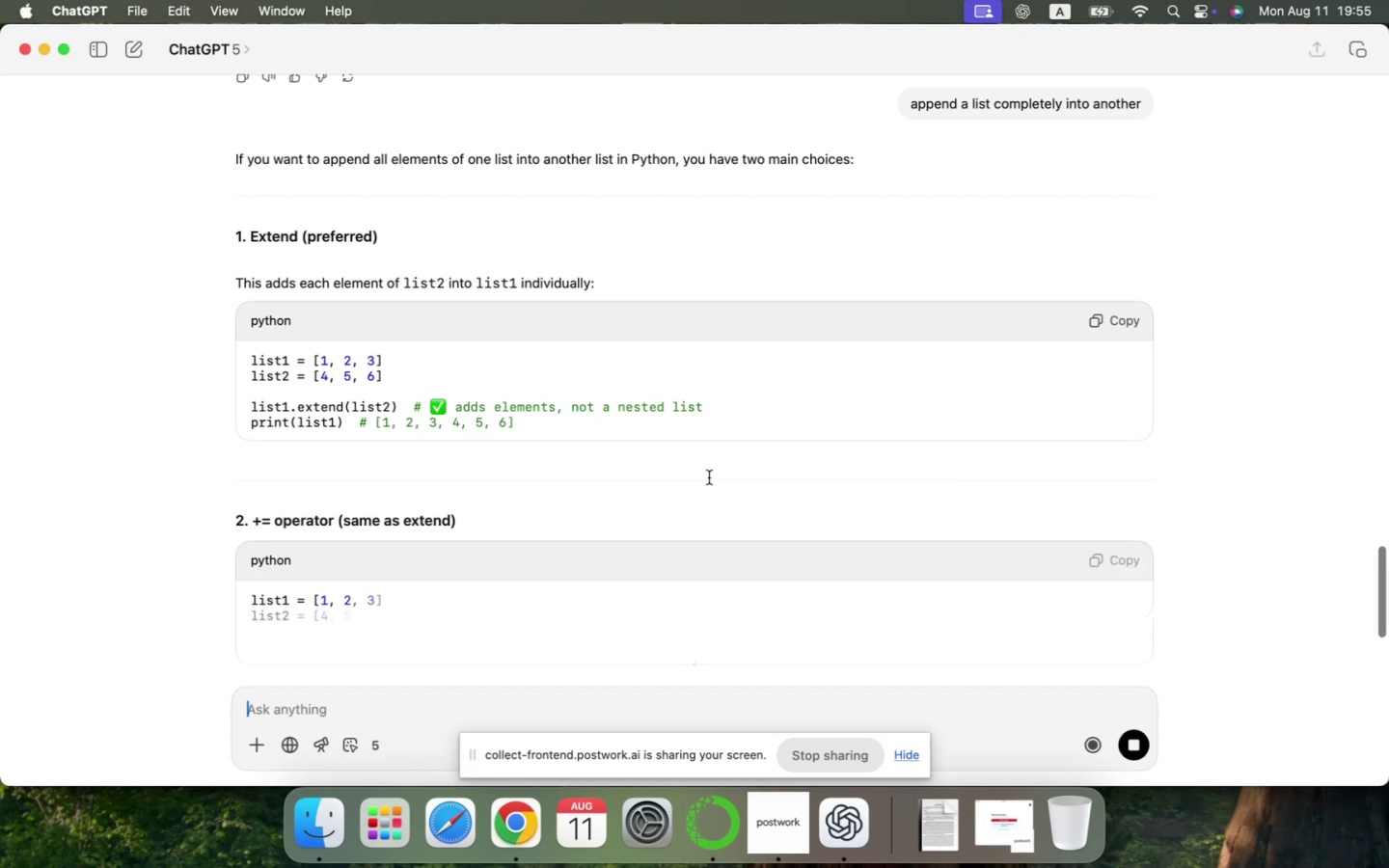 
key(Meta+CommandLeft)
 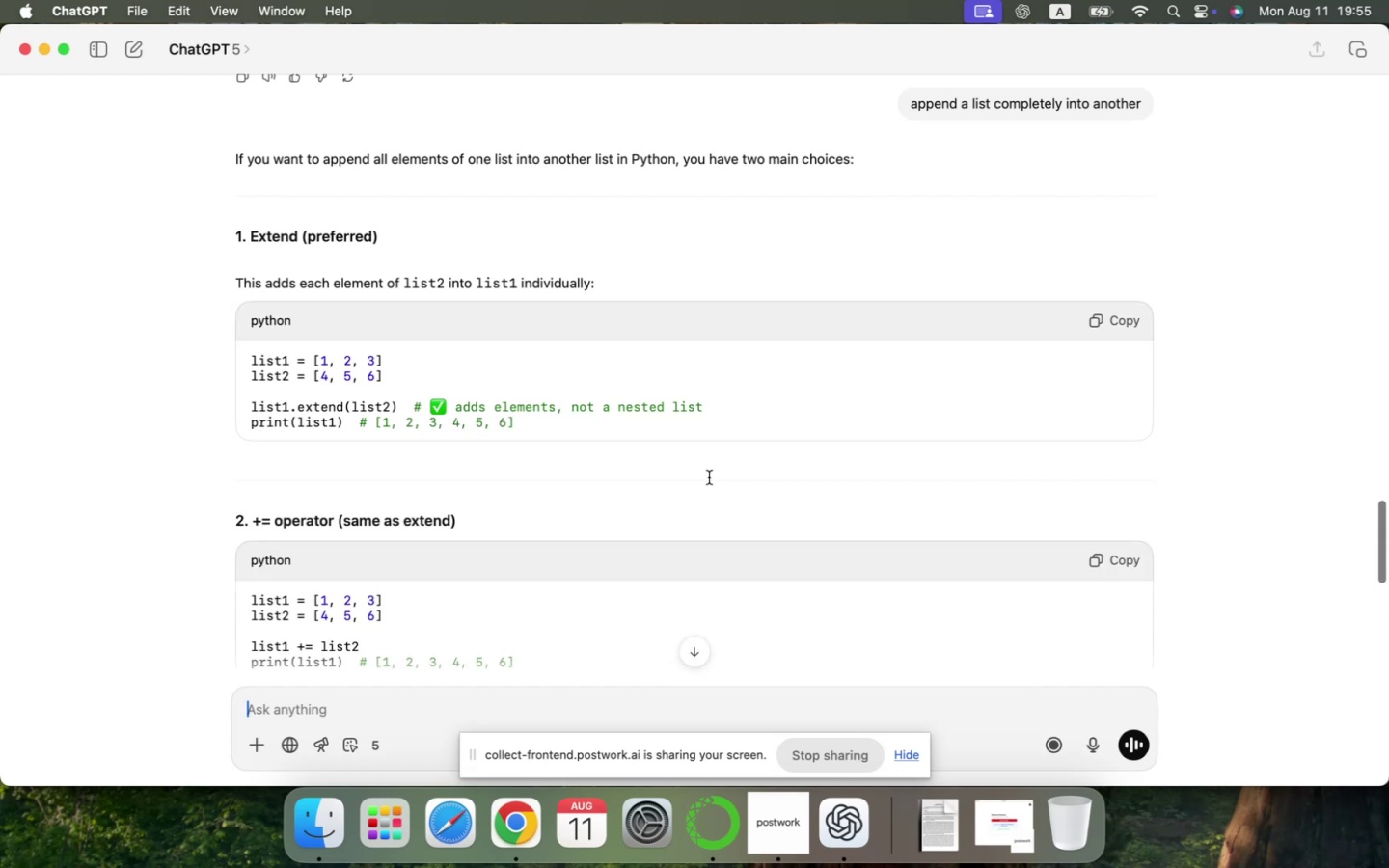 
key(Meta+Tab)
 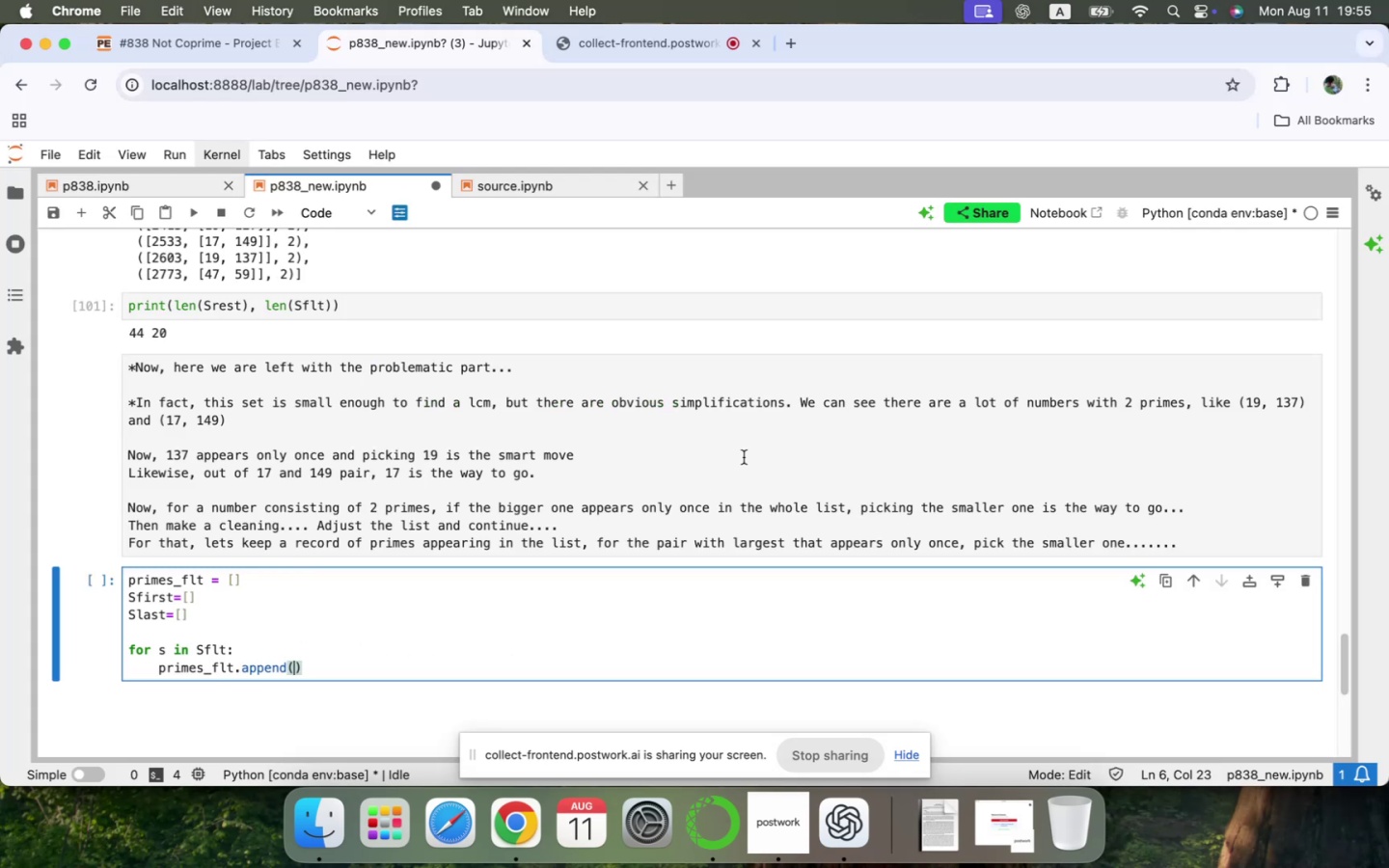 
key(Meta+CommandLeft)
 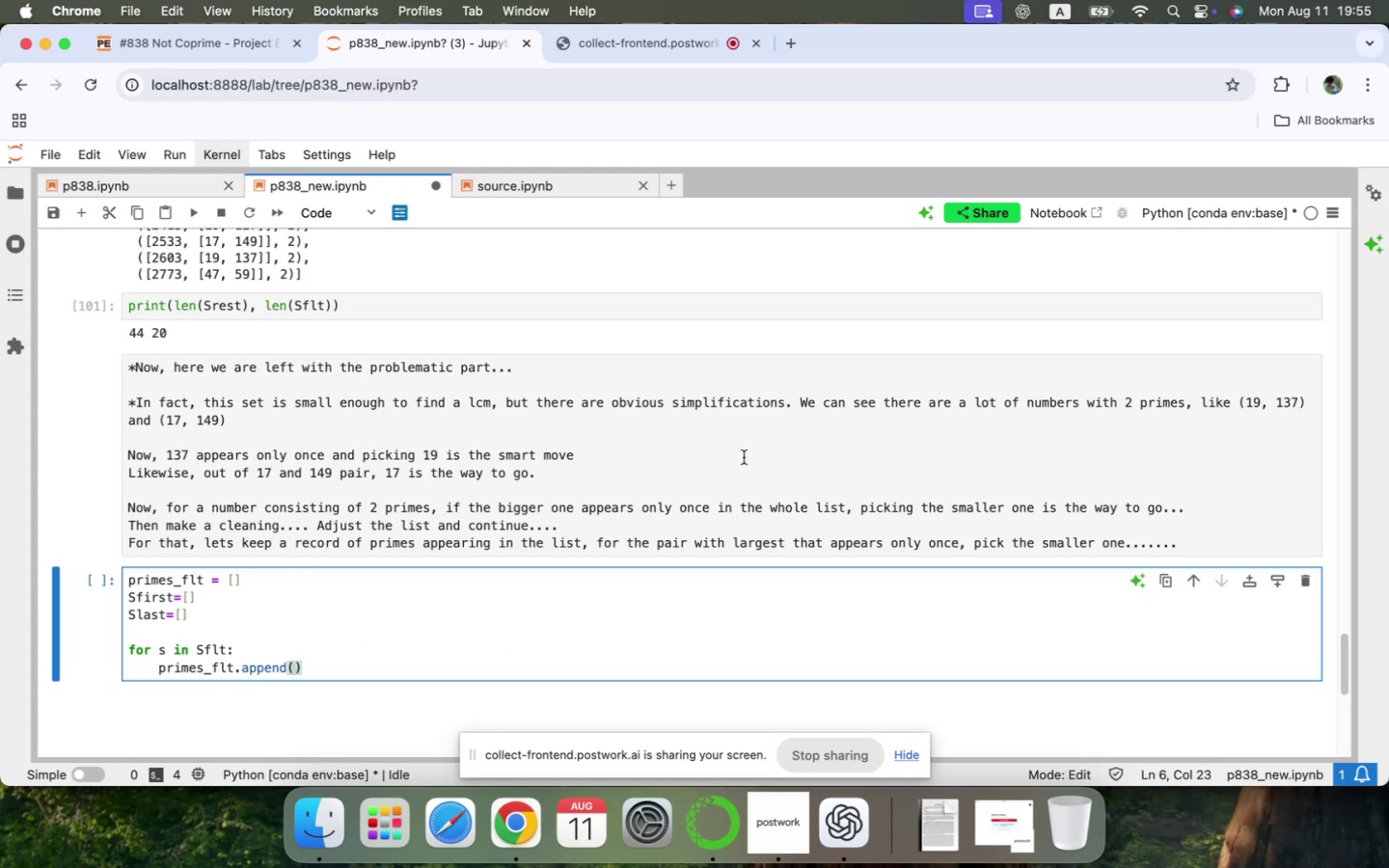 
key(Meta+Tab)
 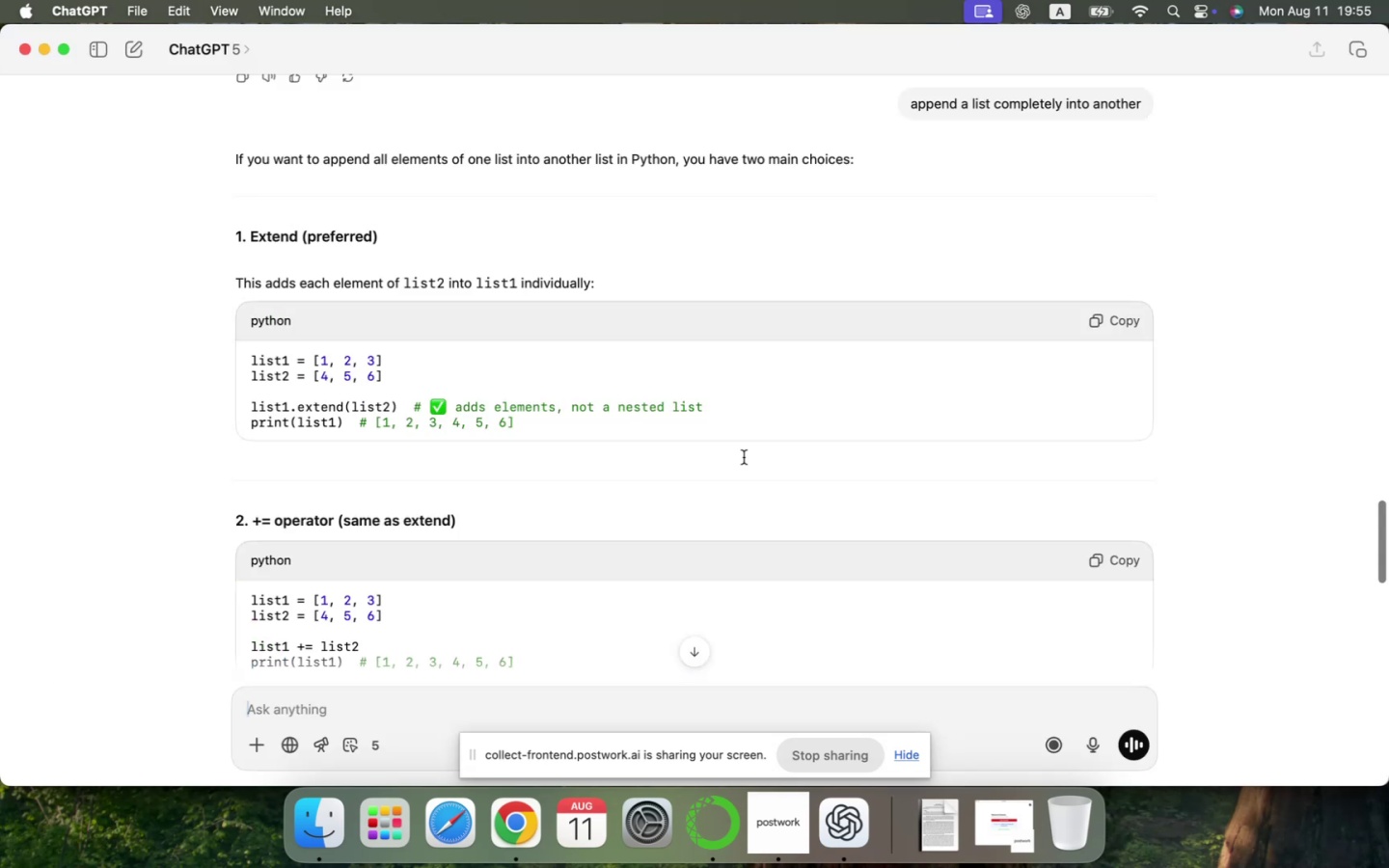 
key(Meta+CommandLeft)
 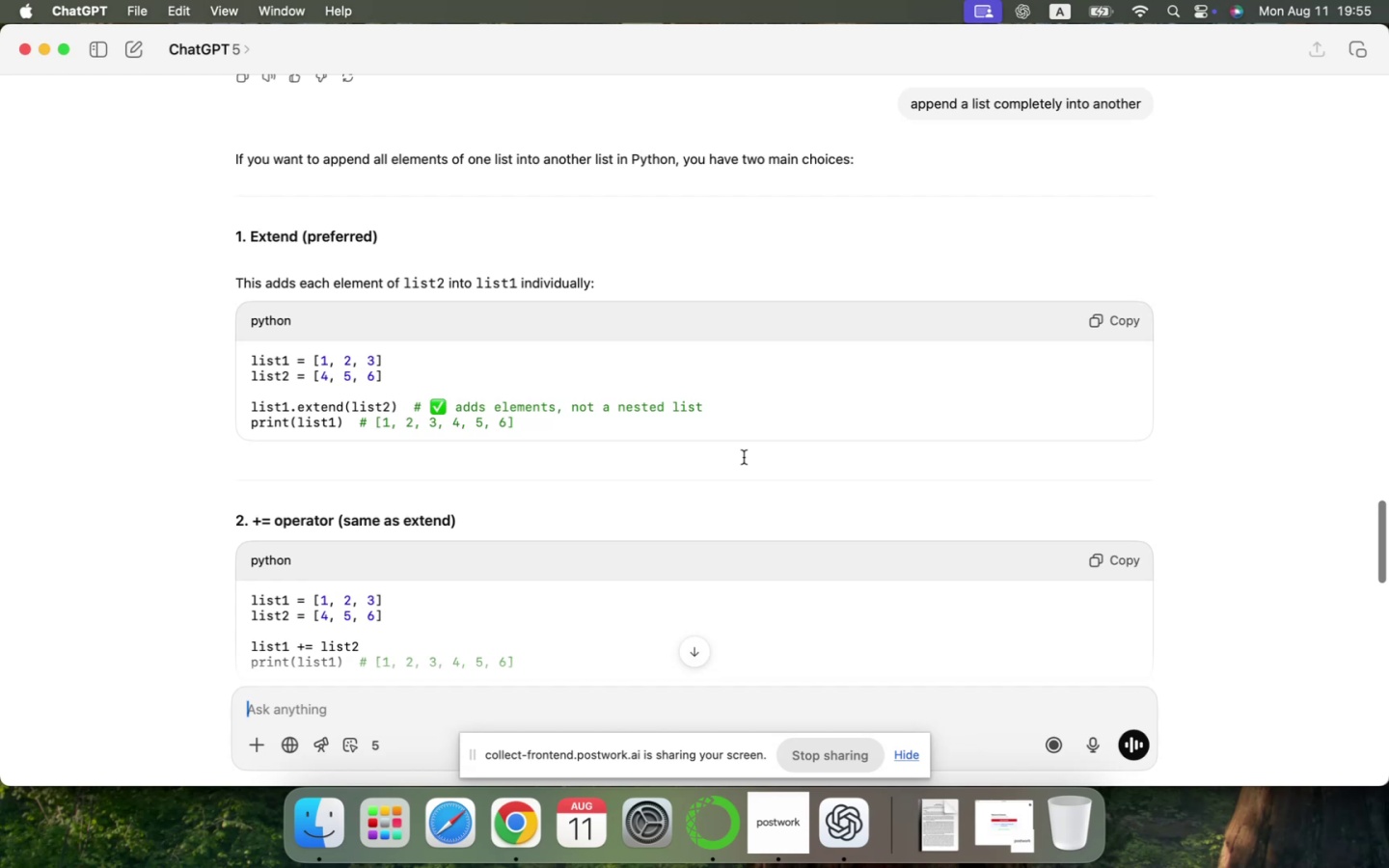 
key(Meta+Tab)
 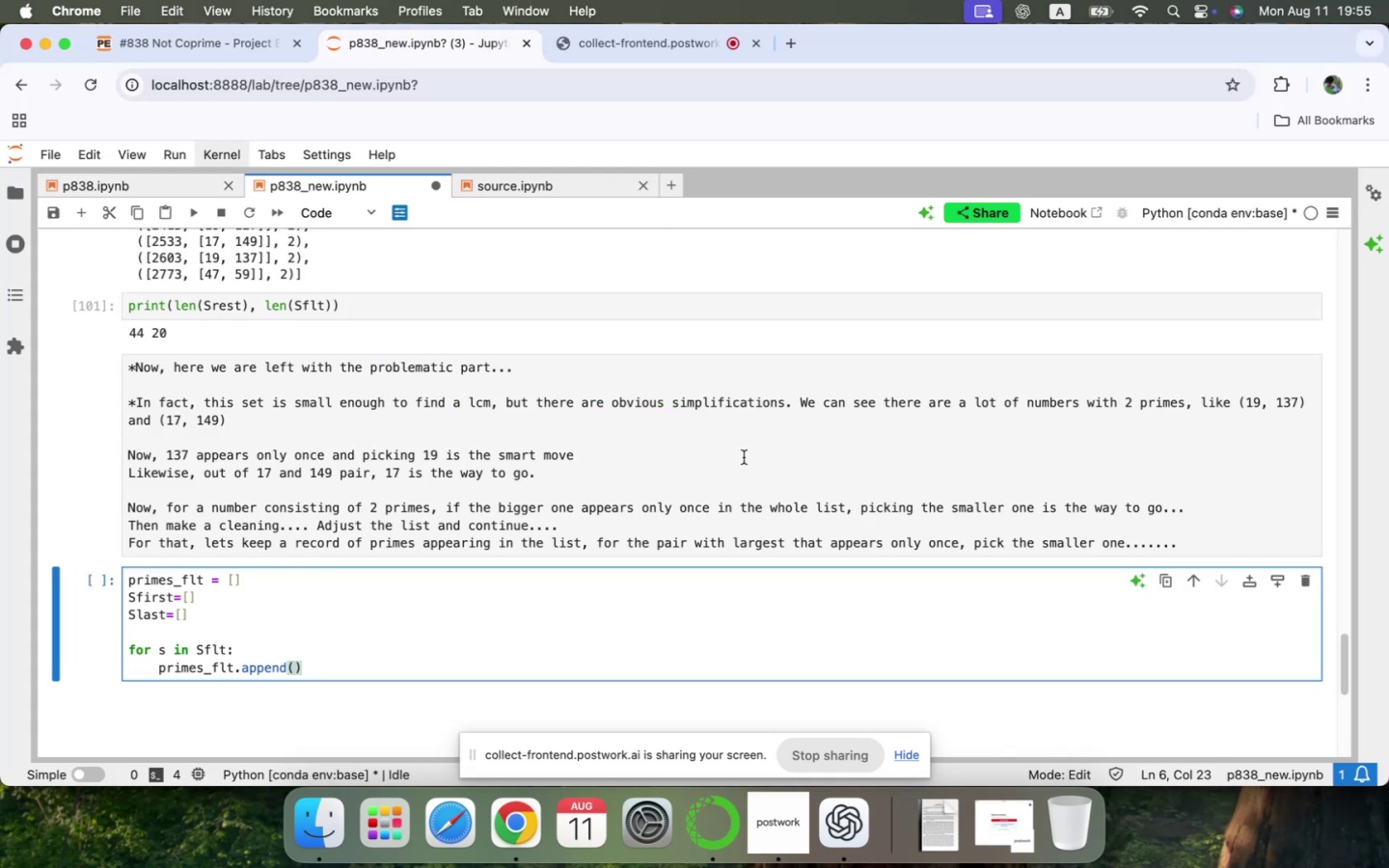 
key(Backspace)
key(Backspace)
key(Backspace)
key(Backspace)
key(Backspace)
key(Backspace)
key(Backspace)
type(ext)
key(Tab)
key(Tab)
type(()
 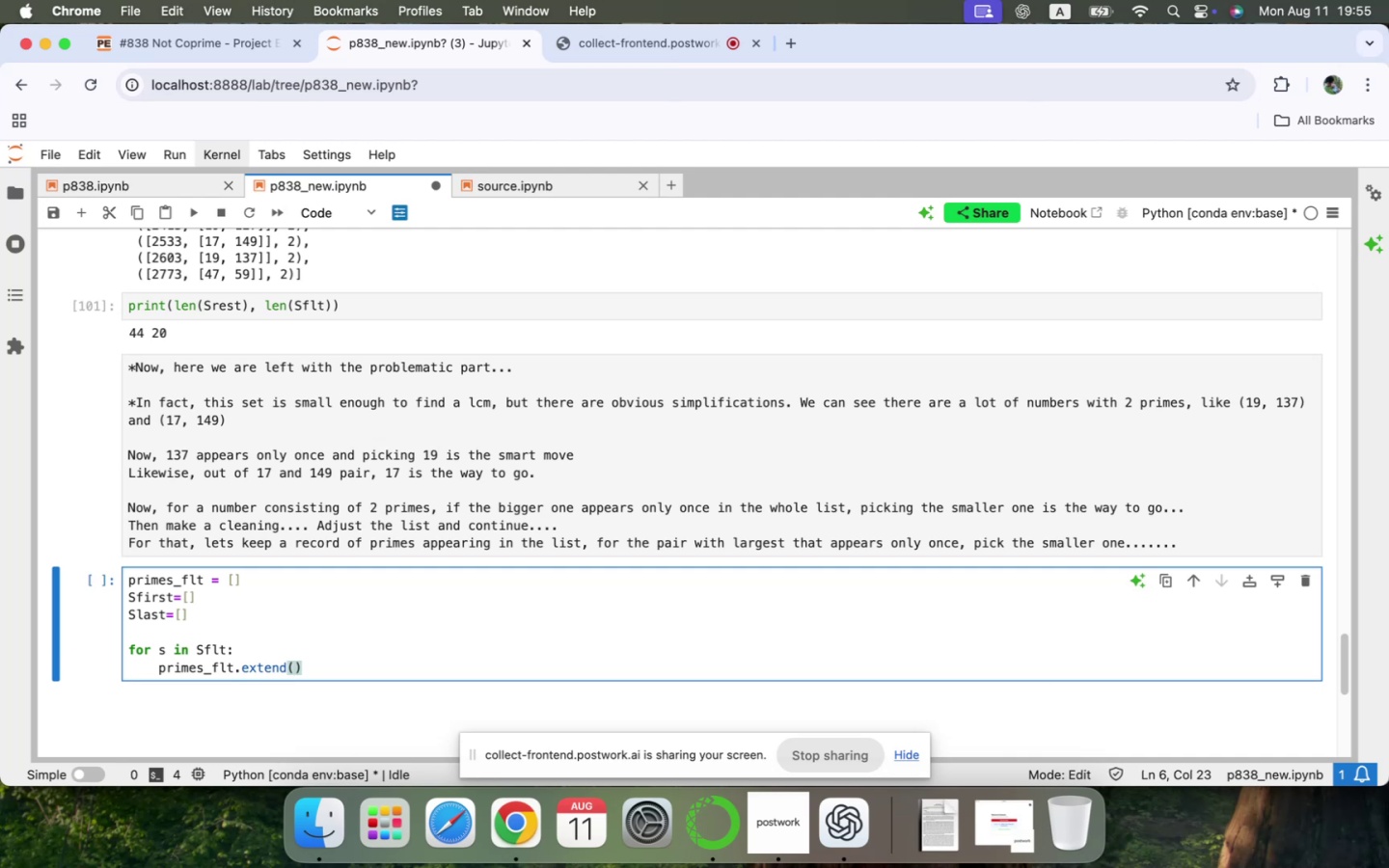 
wait(6.25)
 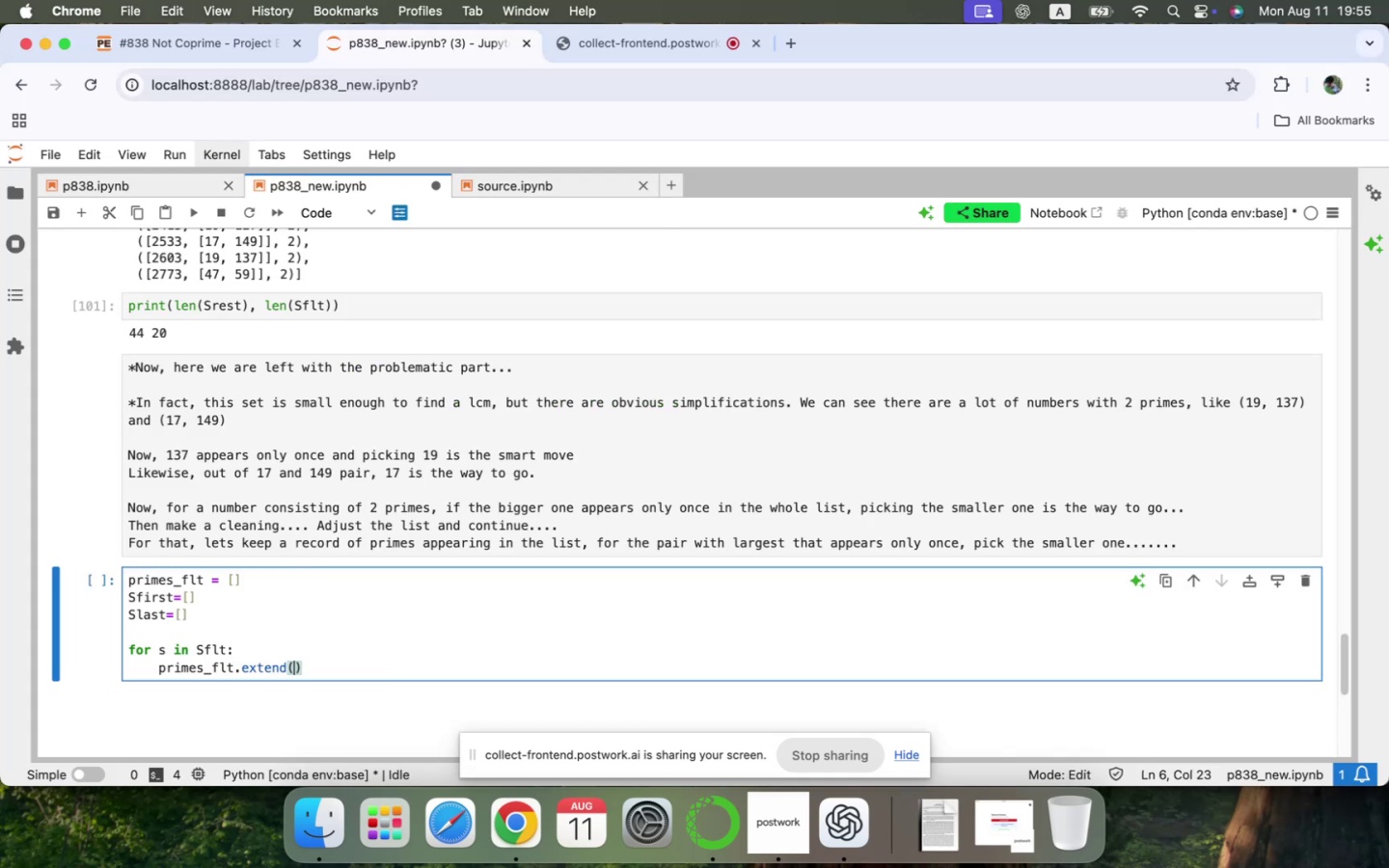 
key(S)
 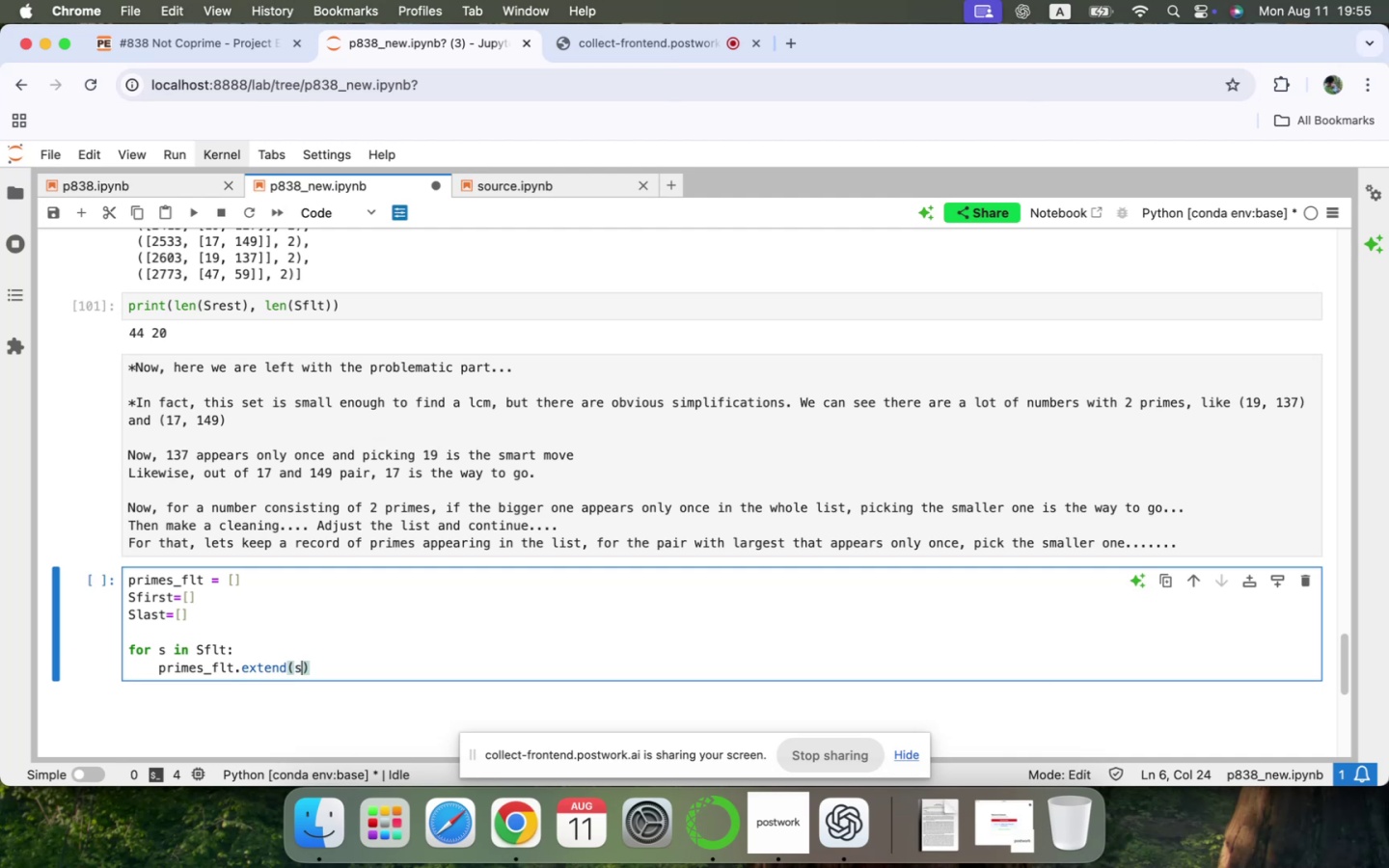 
key(BracketLeft)
 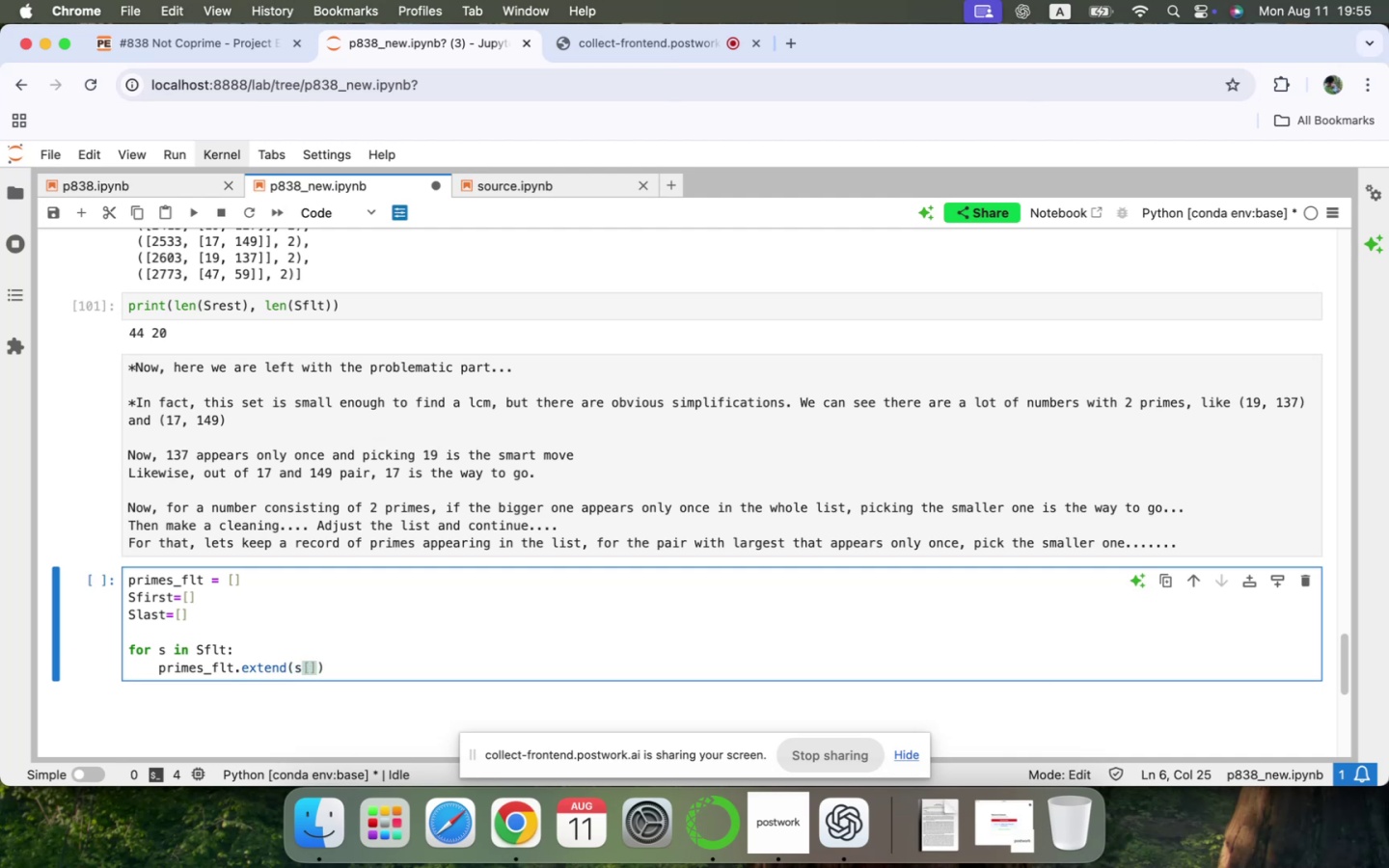 
key(0)
 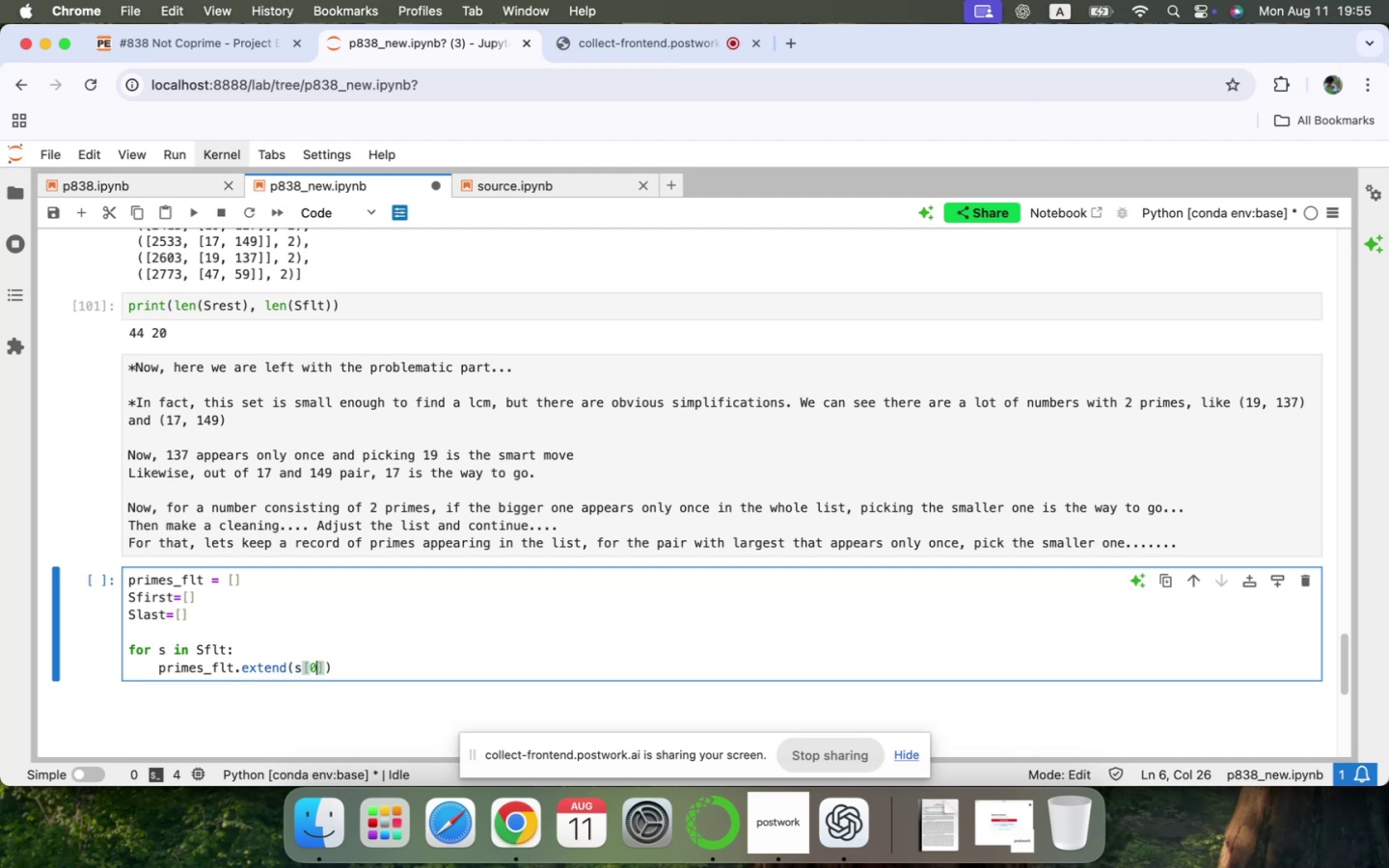 
key(ArrowRight)
 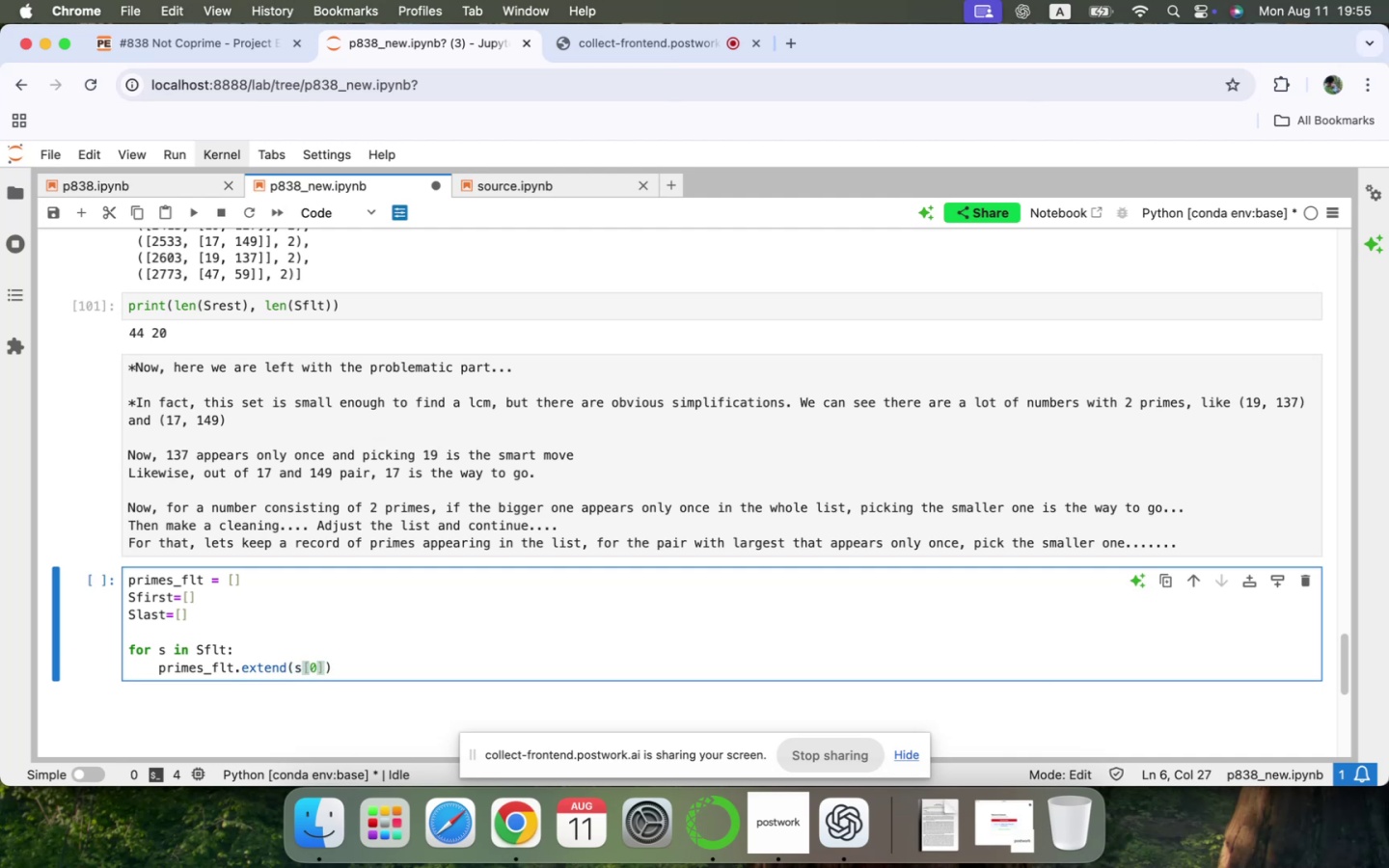 
key(BracketLeft)
 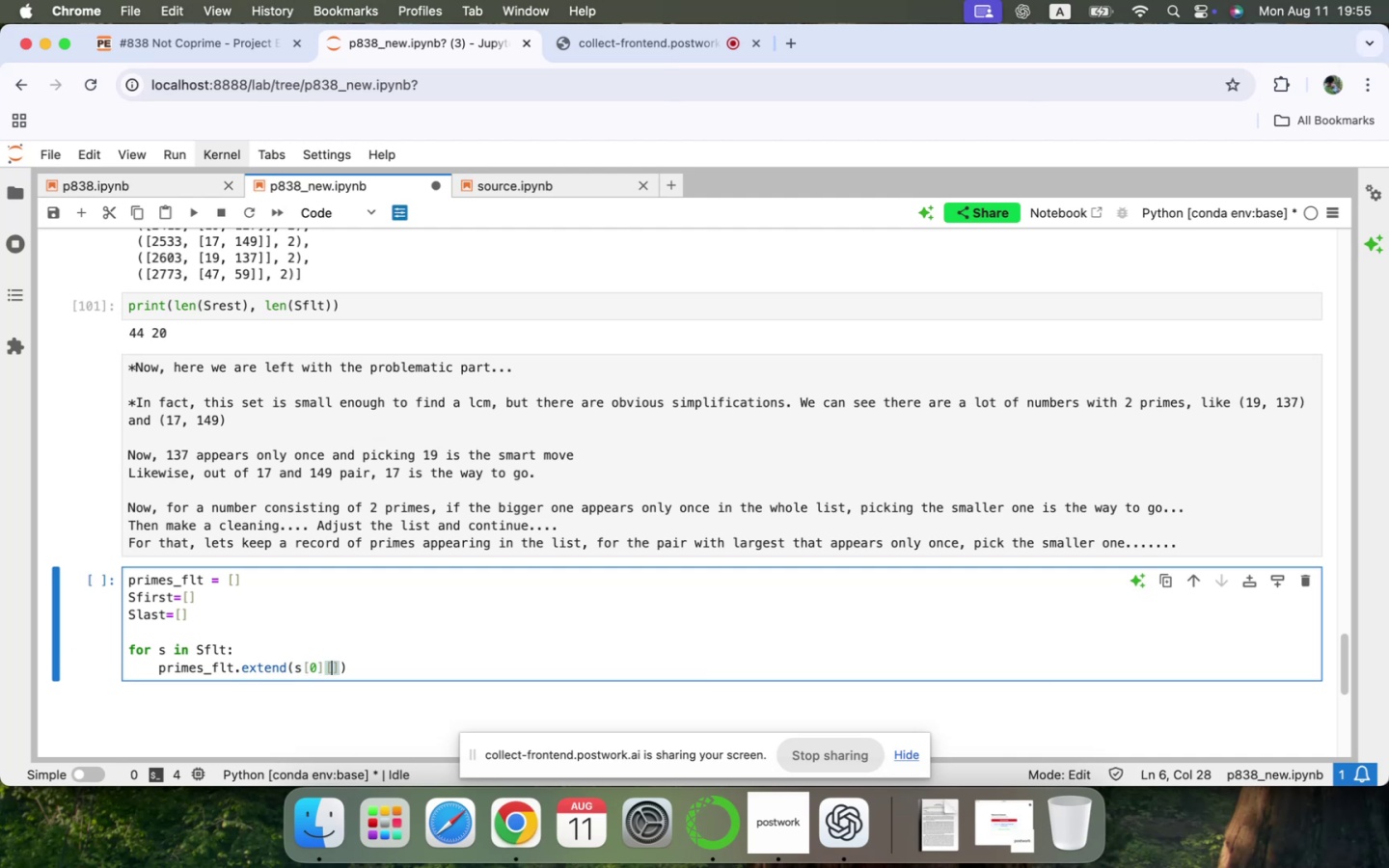 
key(1)
 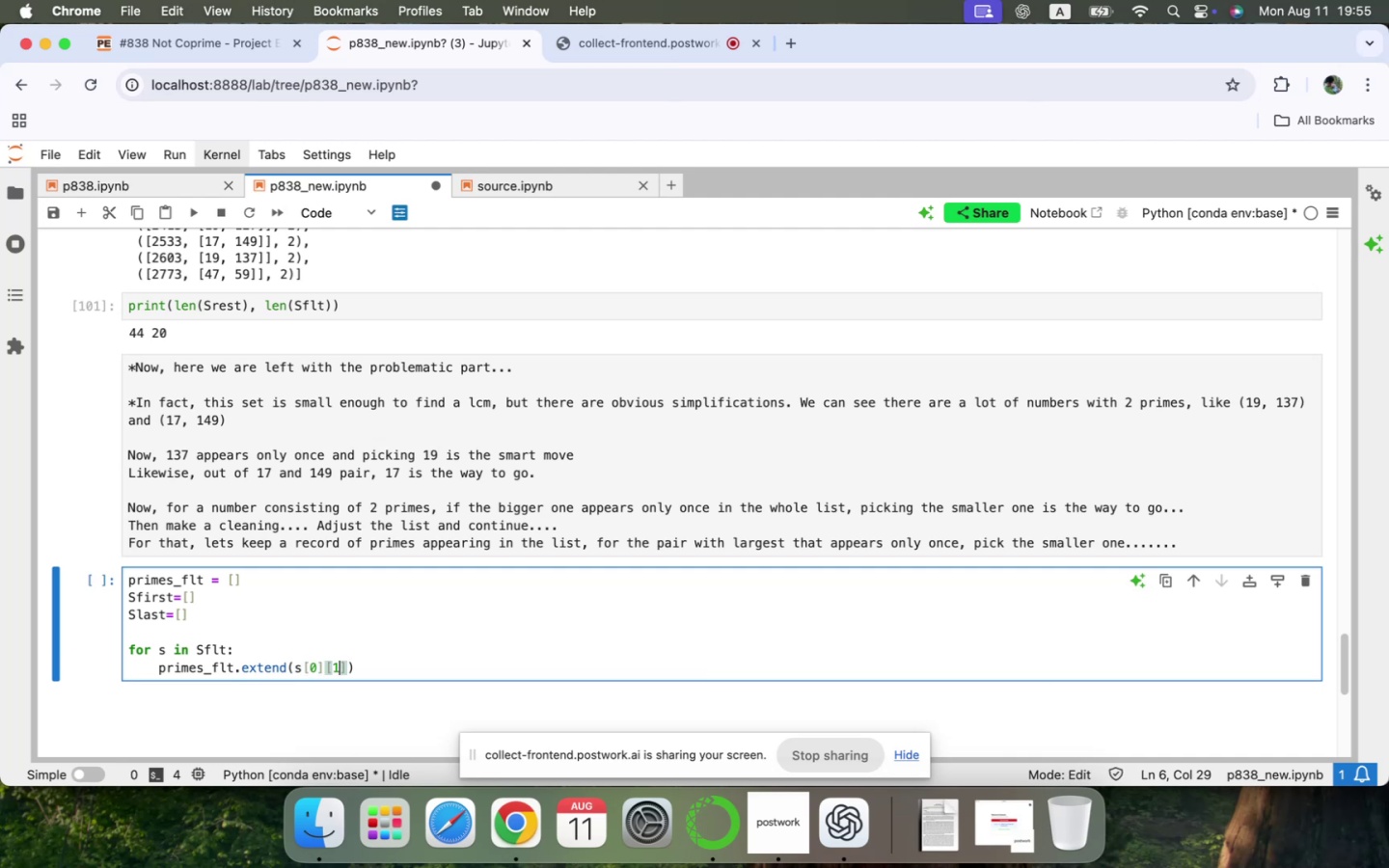 
key(ArrowRight)
 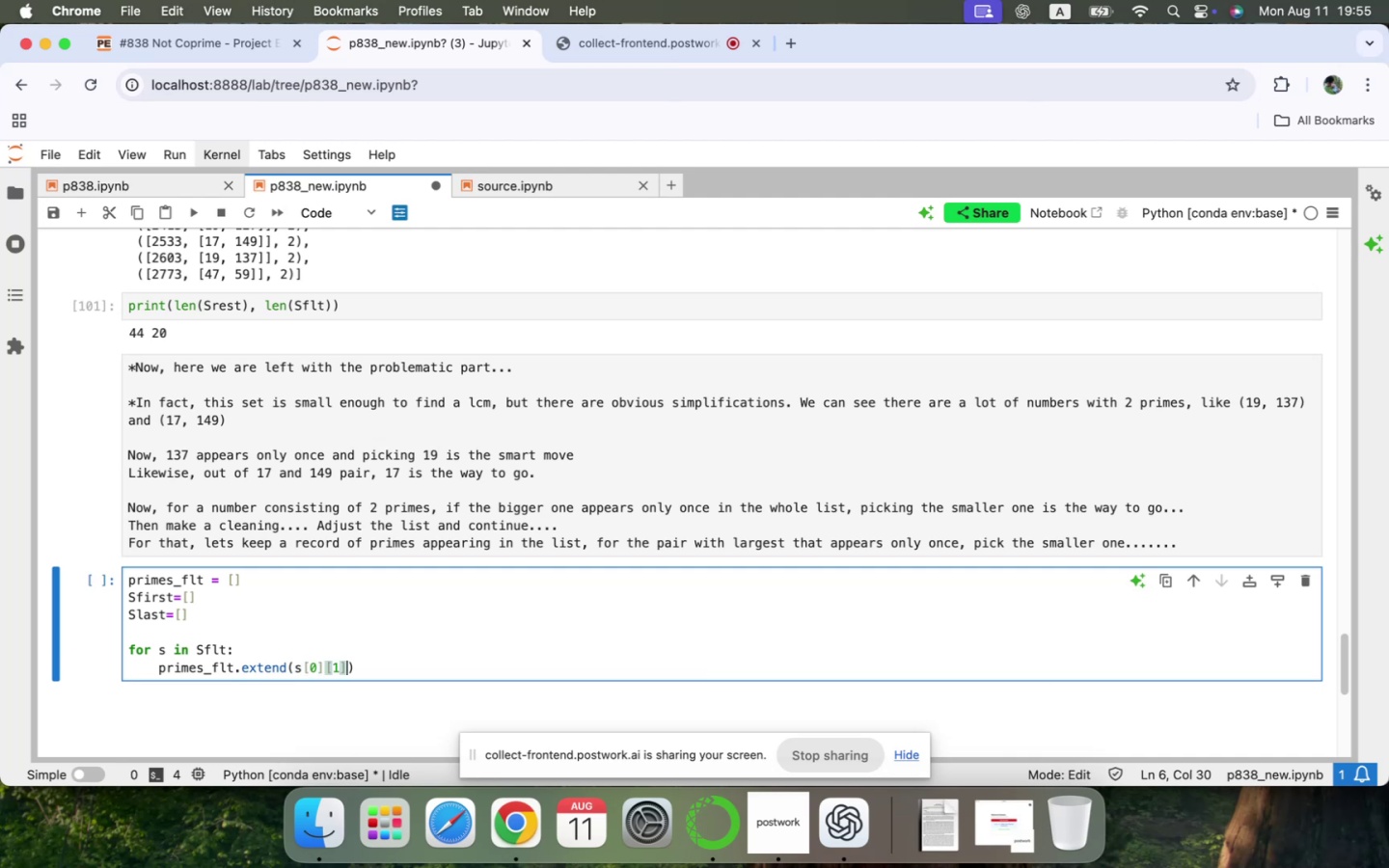 
key(ArrowRight)
 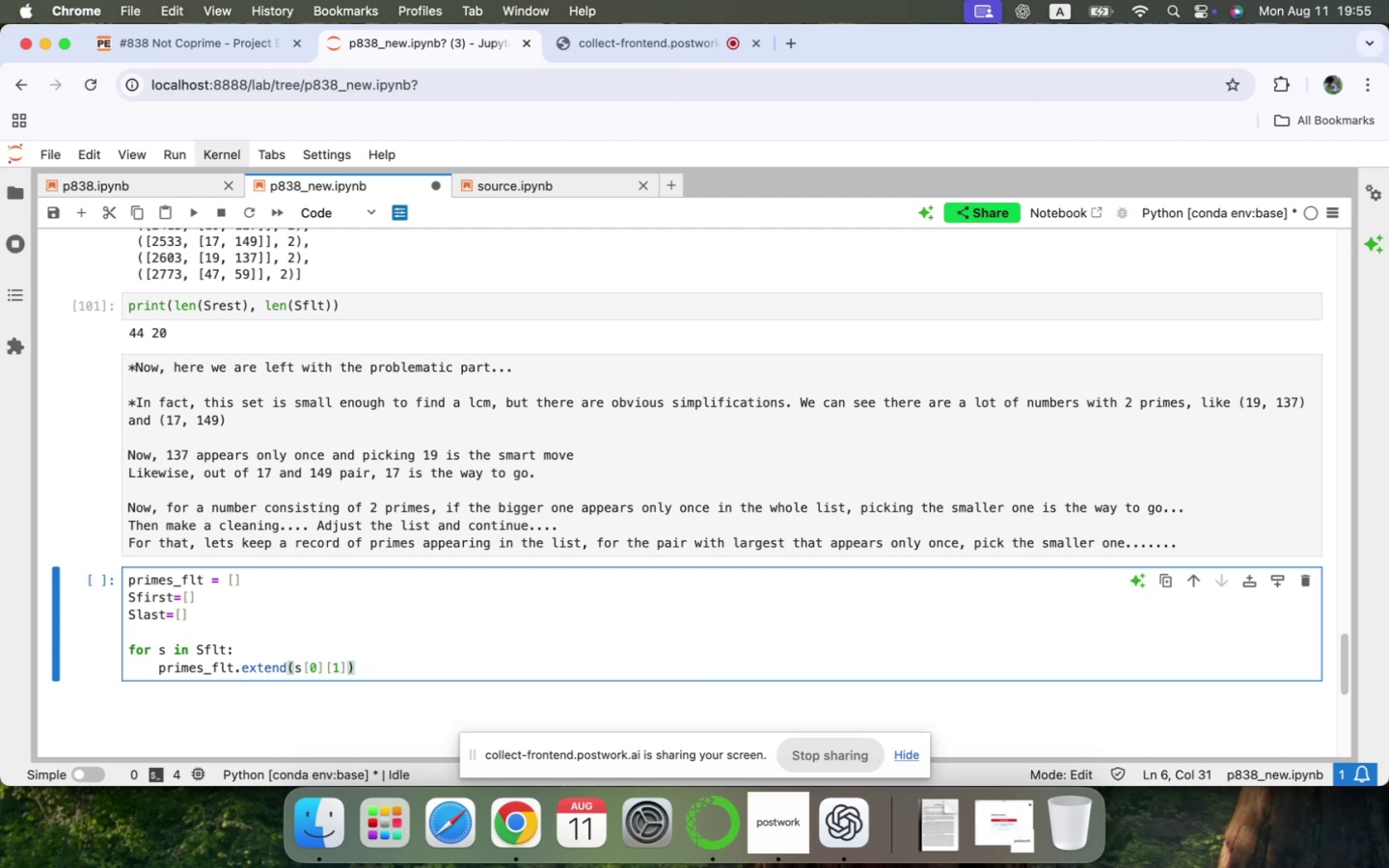 
key(Enter)
 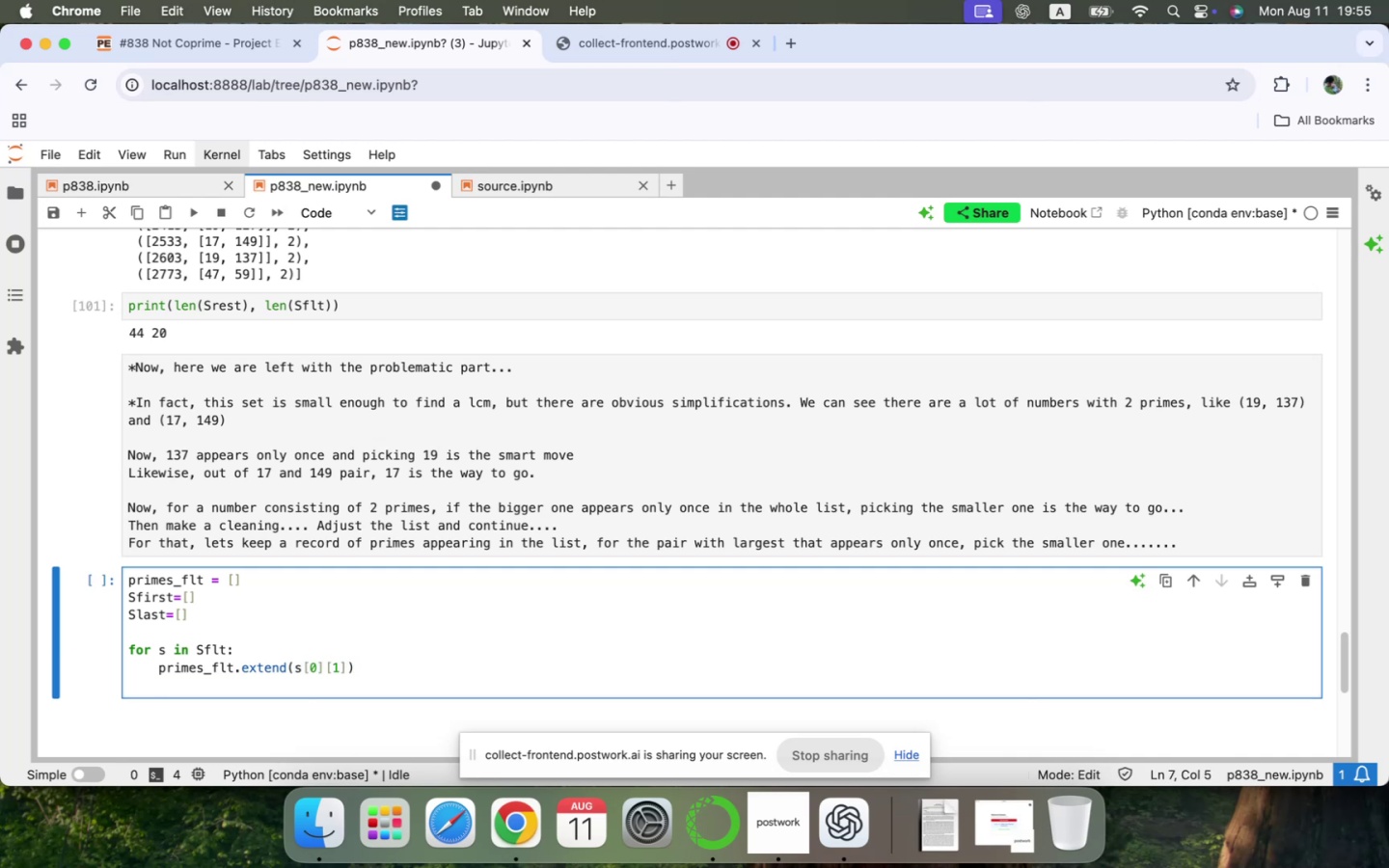 
key(Backspace)
 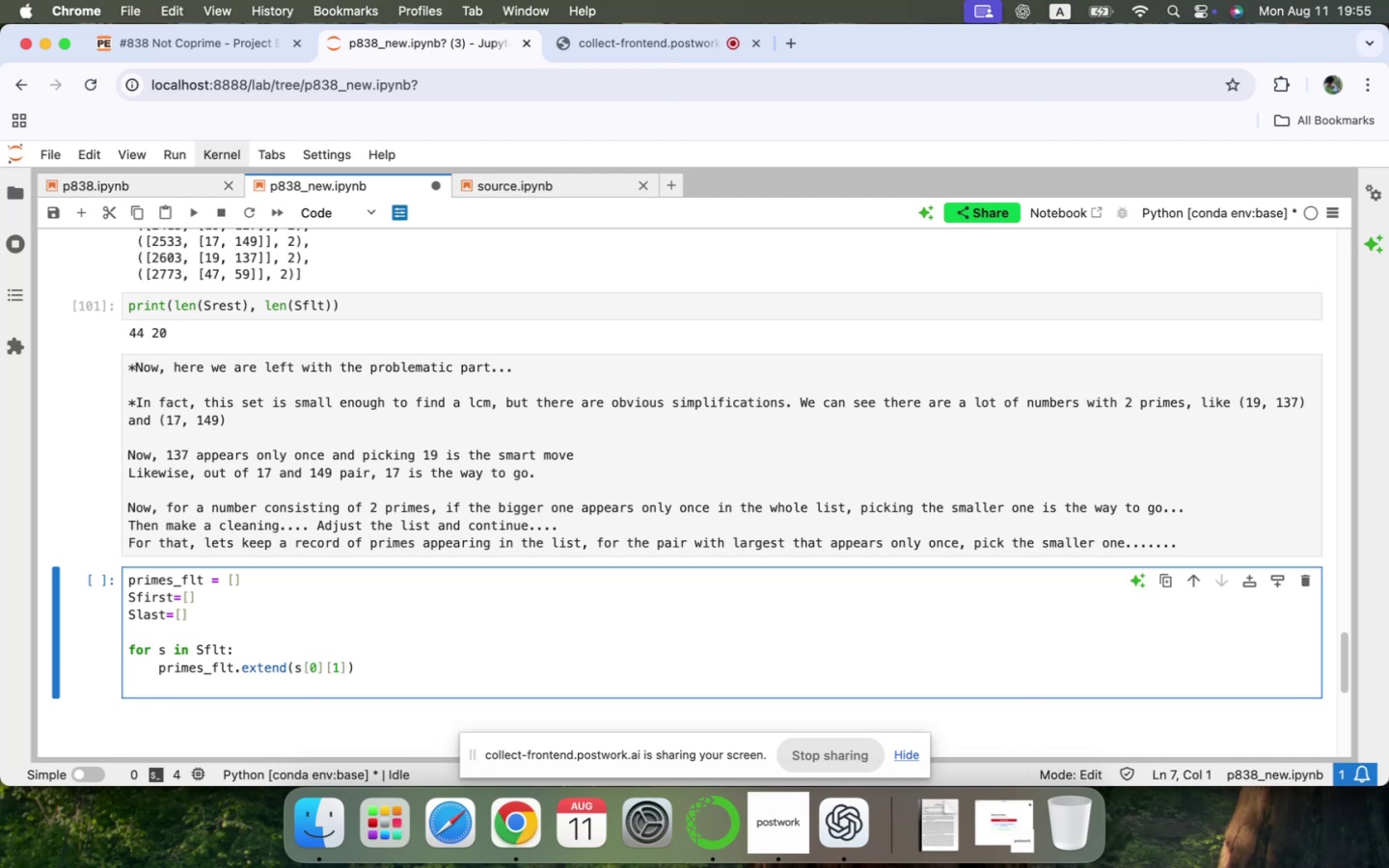 
type(primes_flt = list(set(primes_)
key(Tab)
key(Tab)
 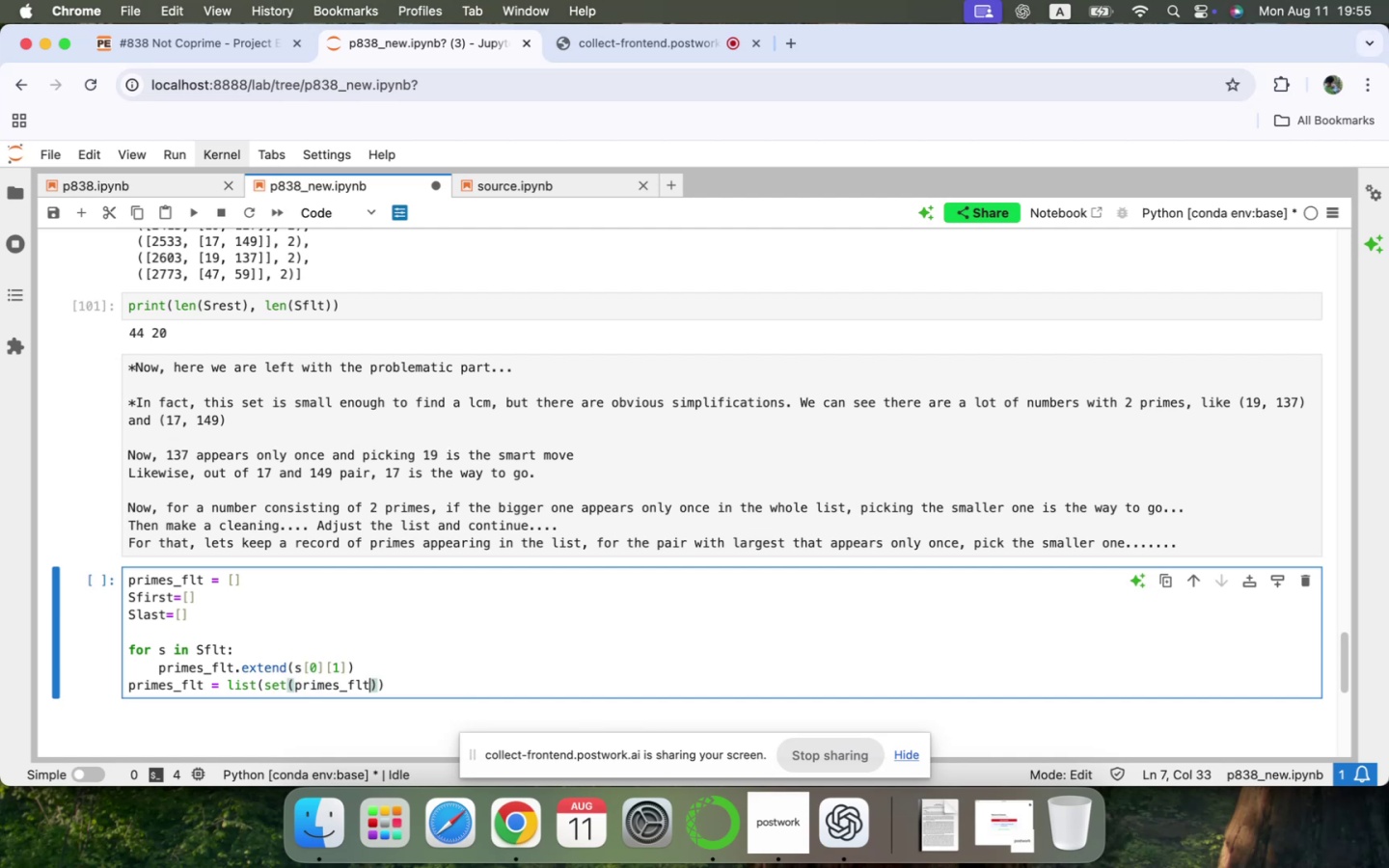 
hold_key(key=ShiftLeft, duration=0.38)
 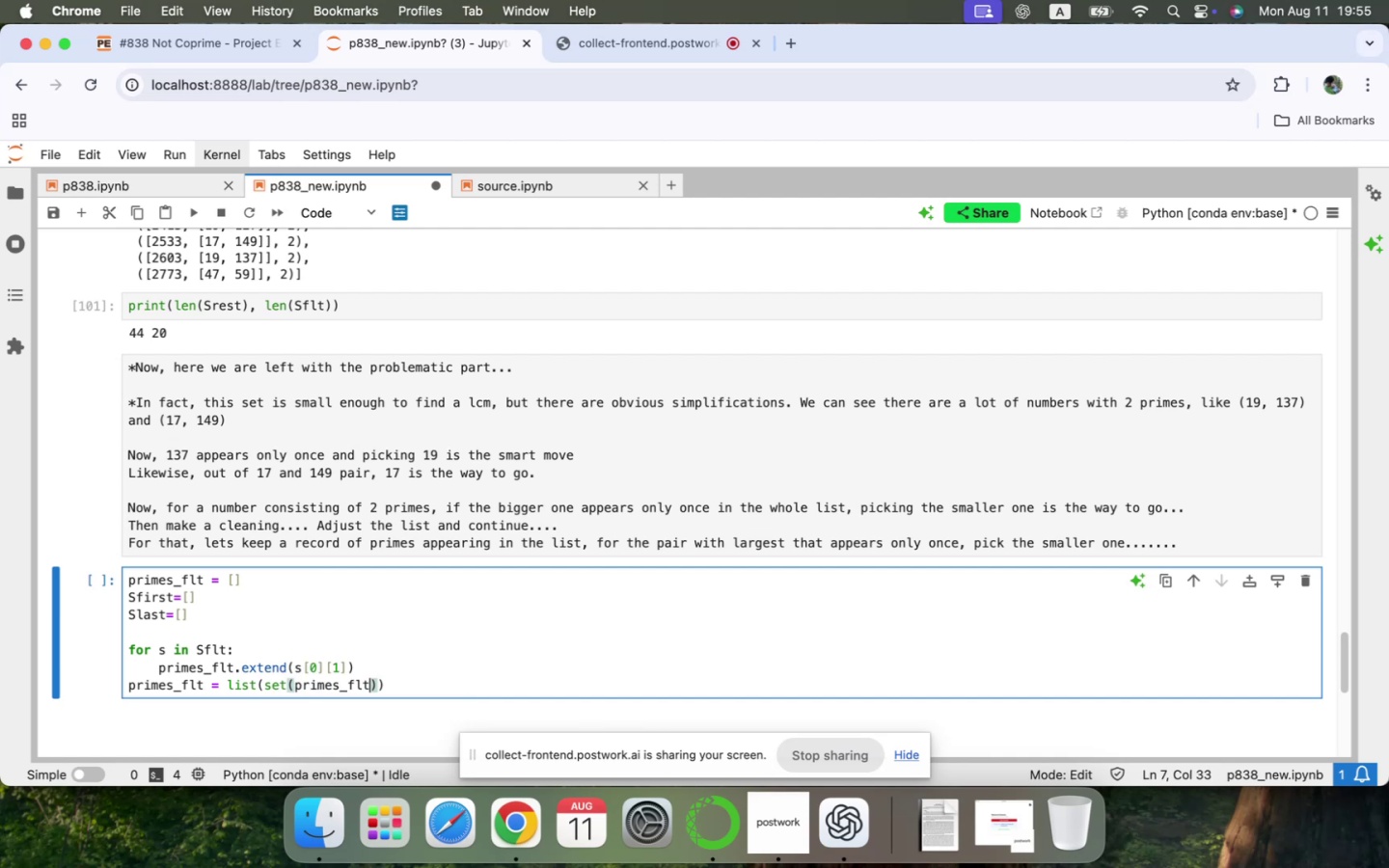 
key(ArrowDown)
 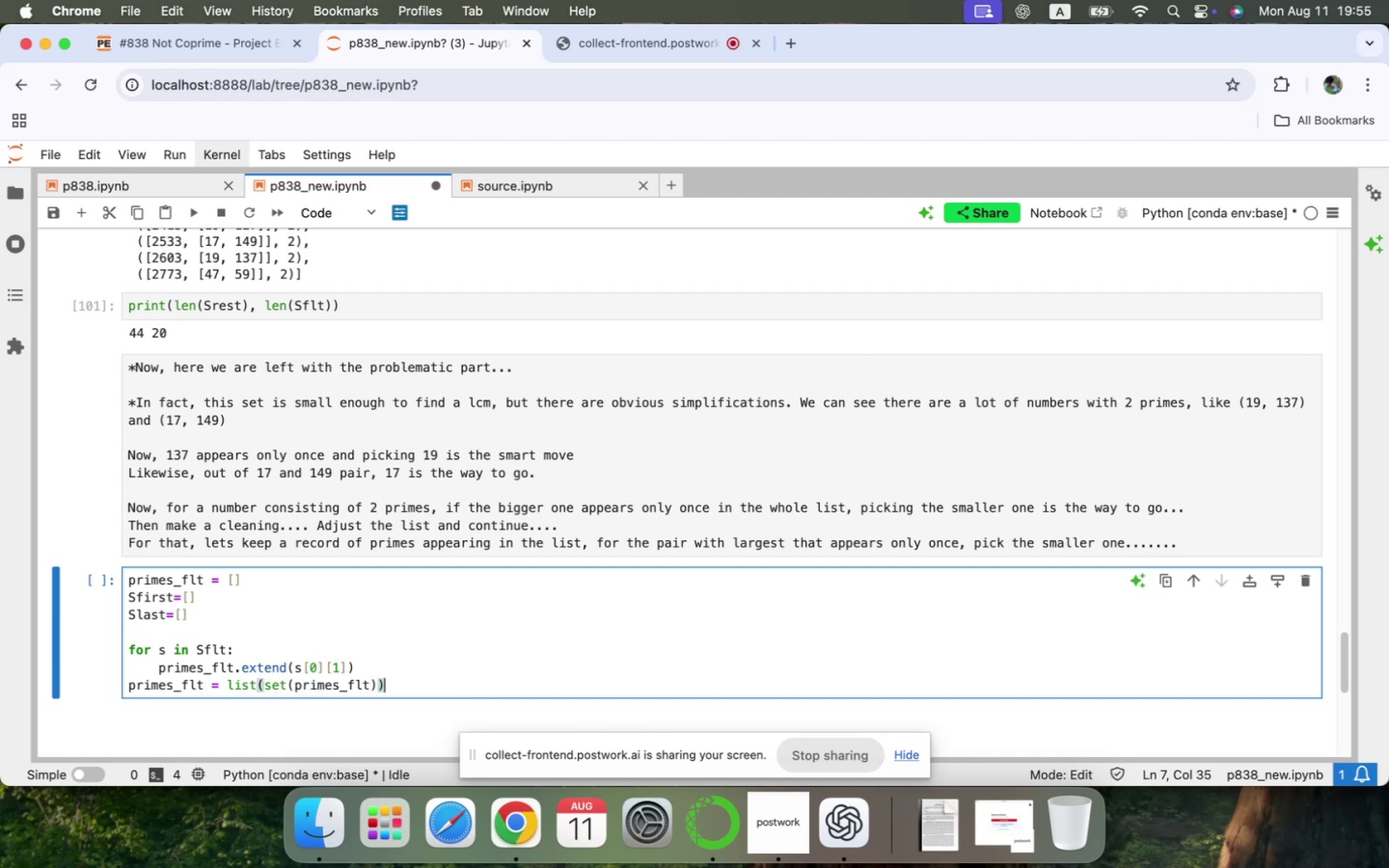 
key(Enter)
 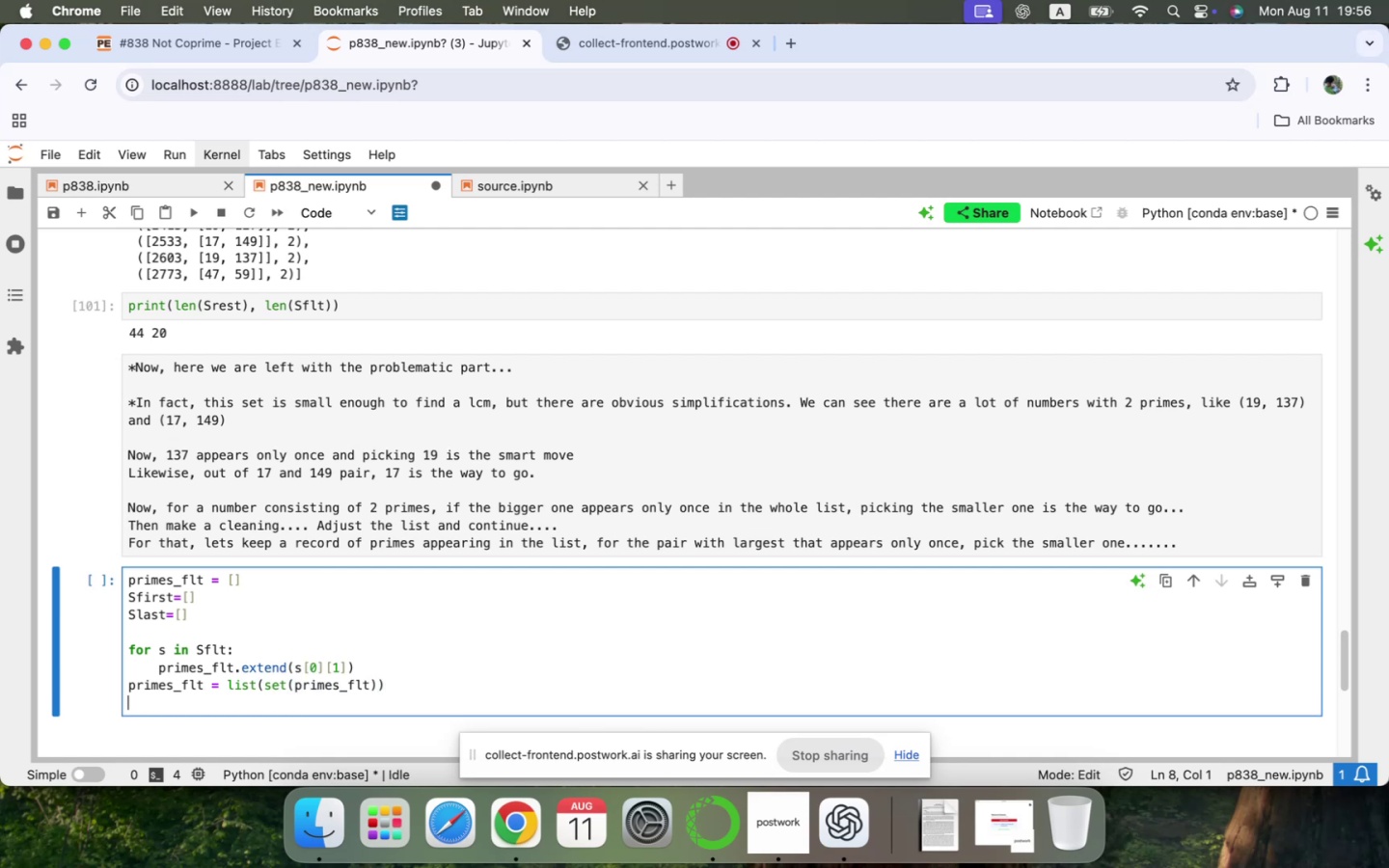 
type(primes_flt)
 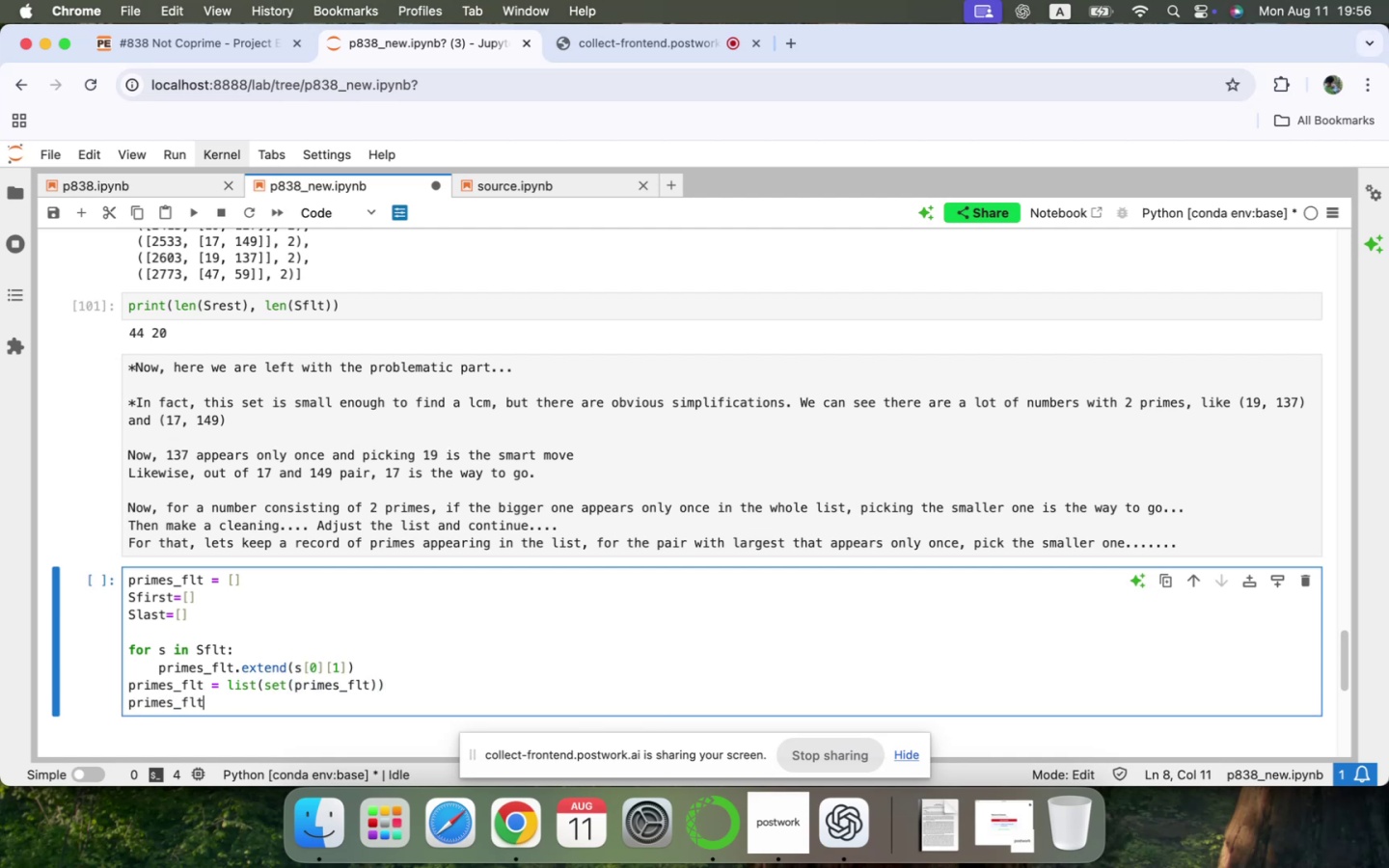 
key(Shift+Enter)
 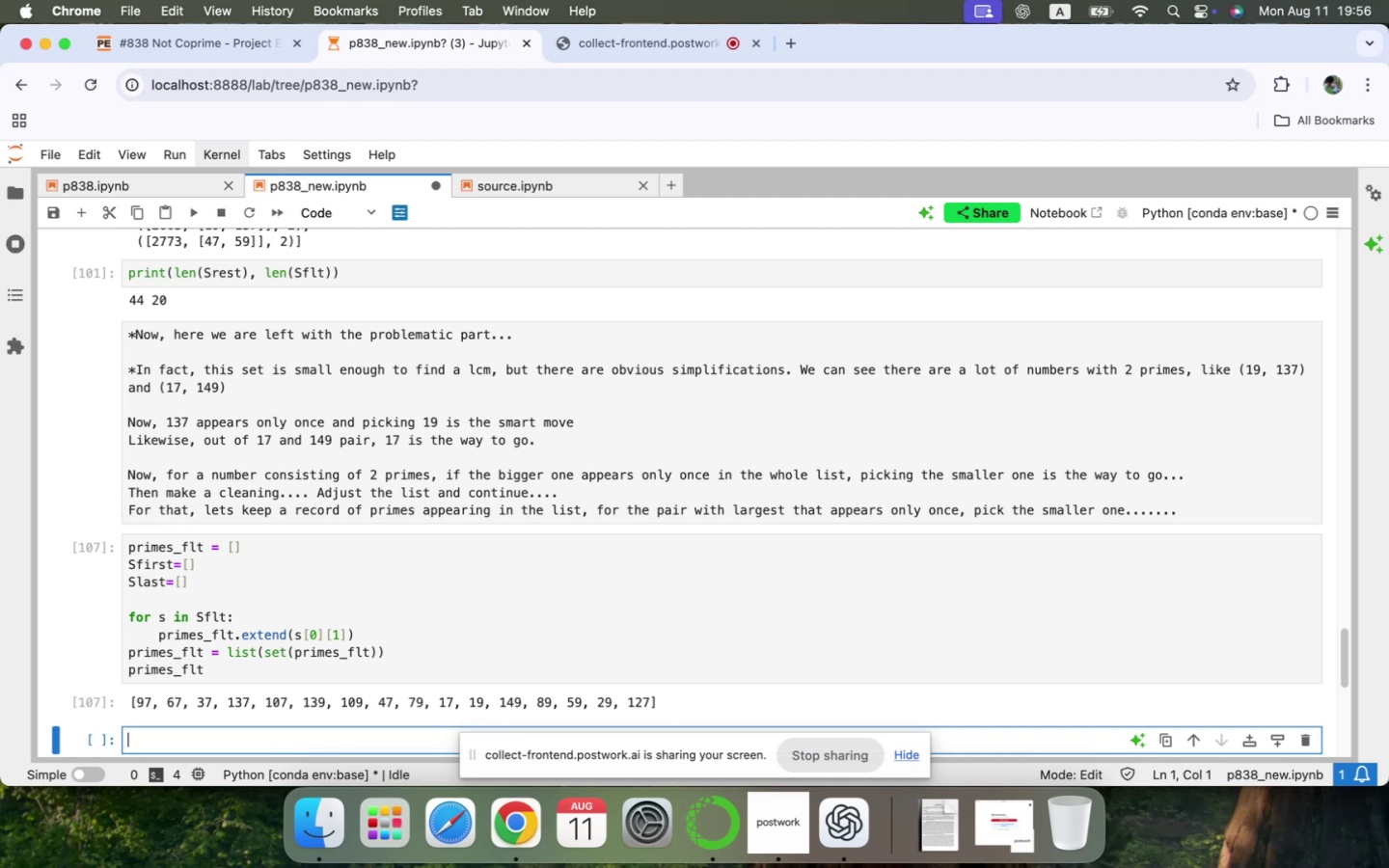 
scroll: coordinate [744, 457], scroll_direction: down, amount: 9.0
 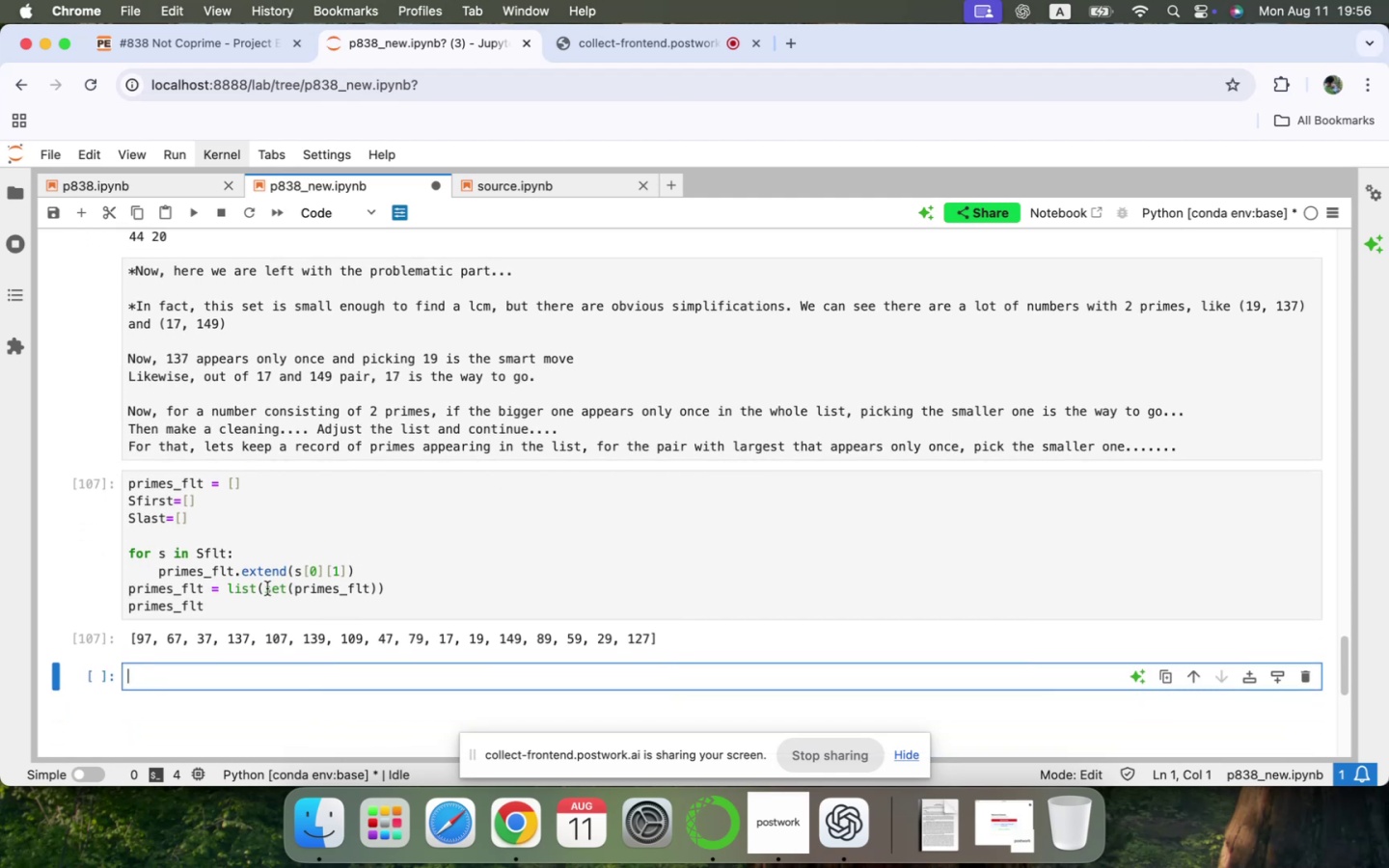 
wait(5.53)
 